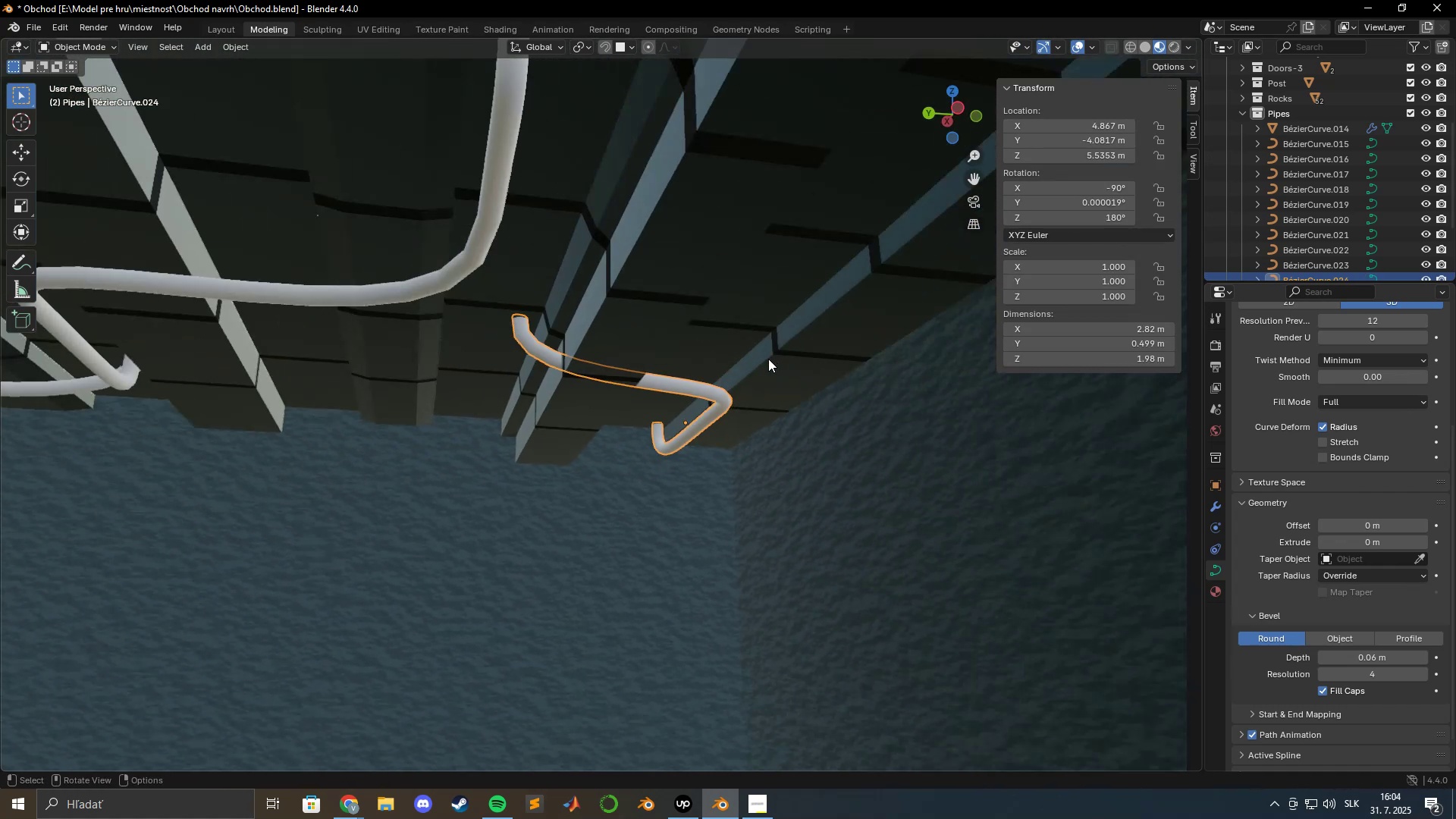 
hold_key(key=ShiftLeft, duration=0.57)
 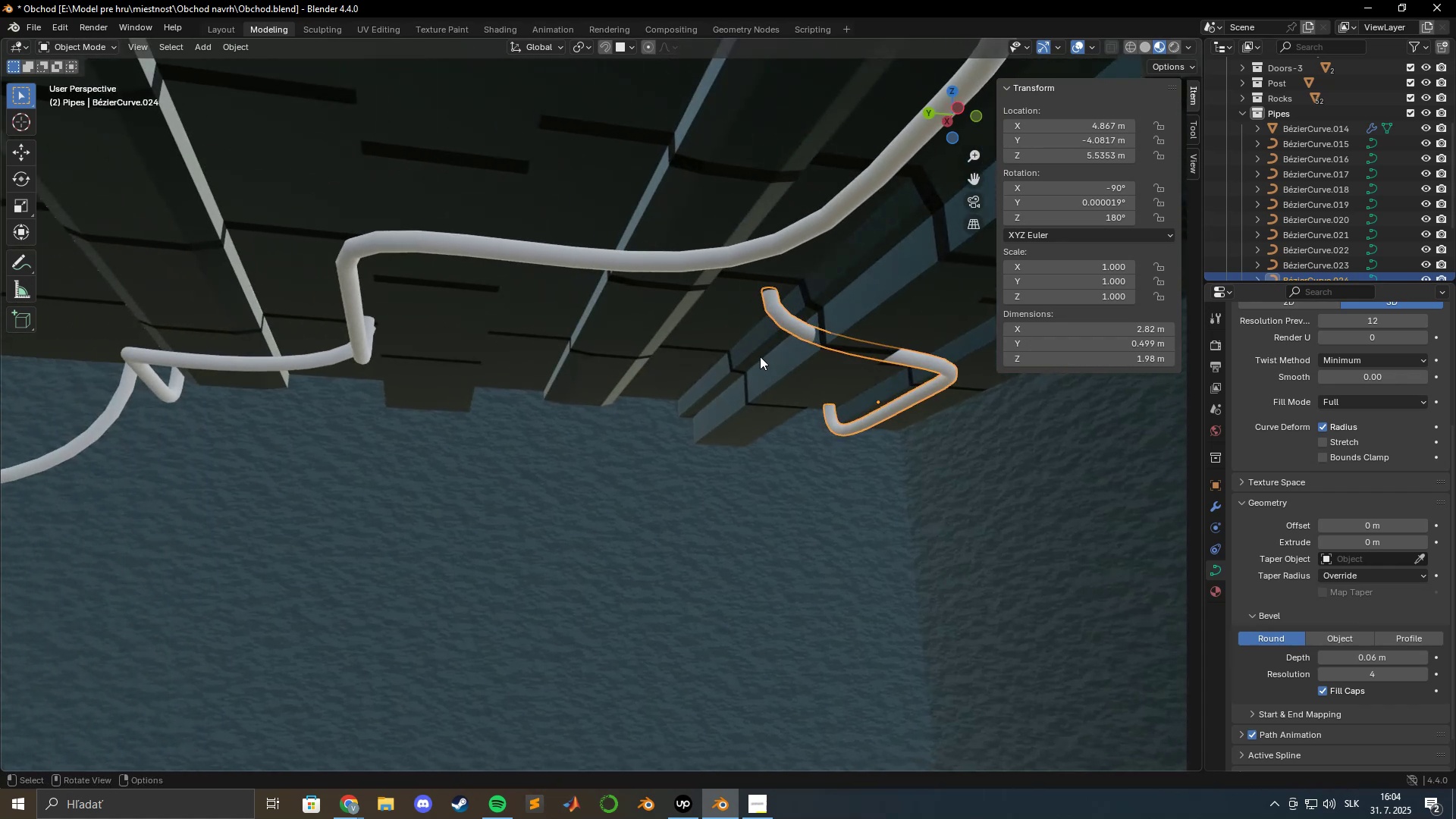 
hold_key(key=ShiftLeft, duration=1.02)
 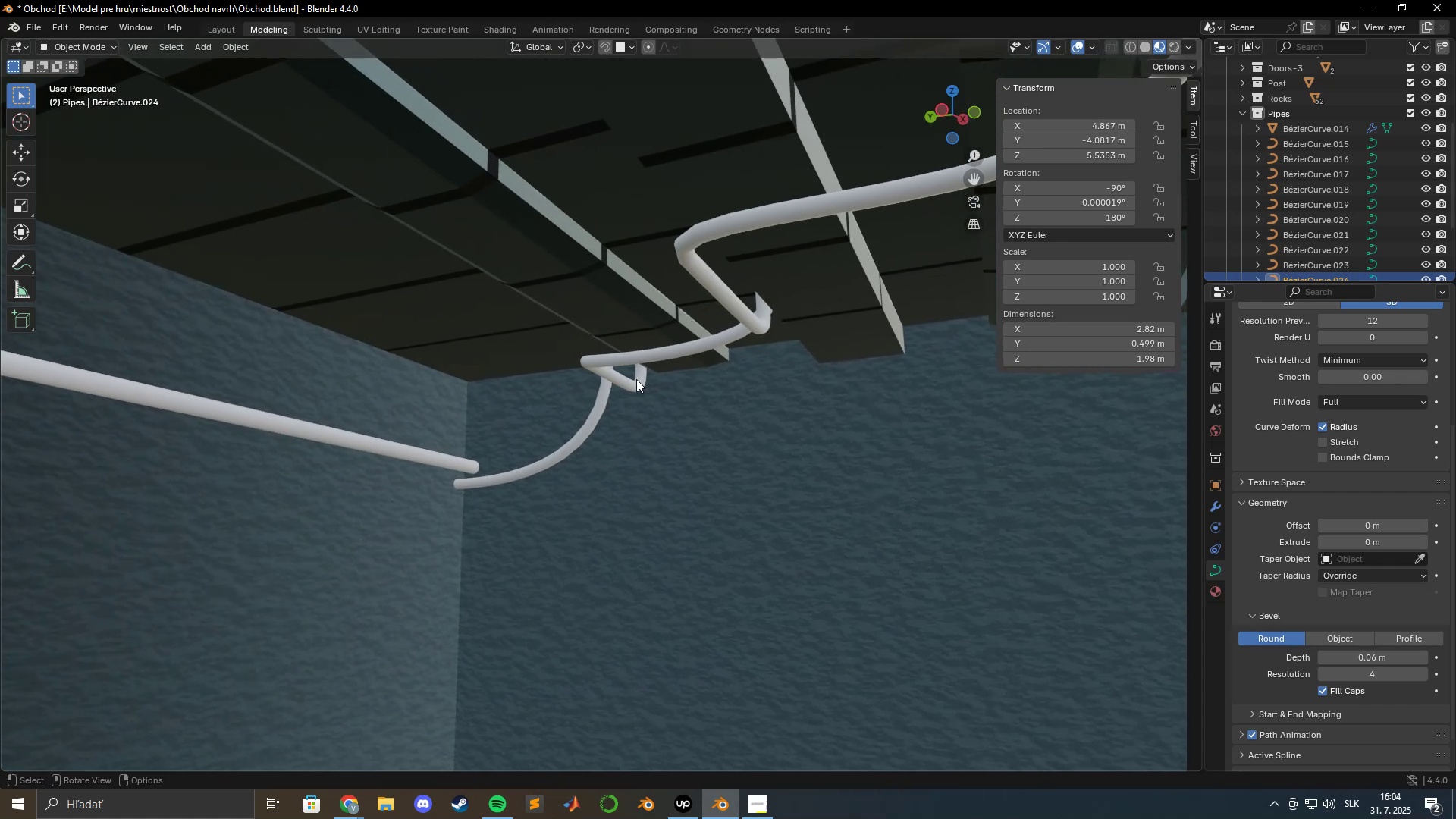 
wait(11.06)
 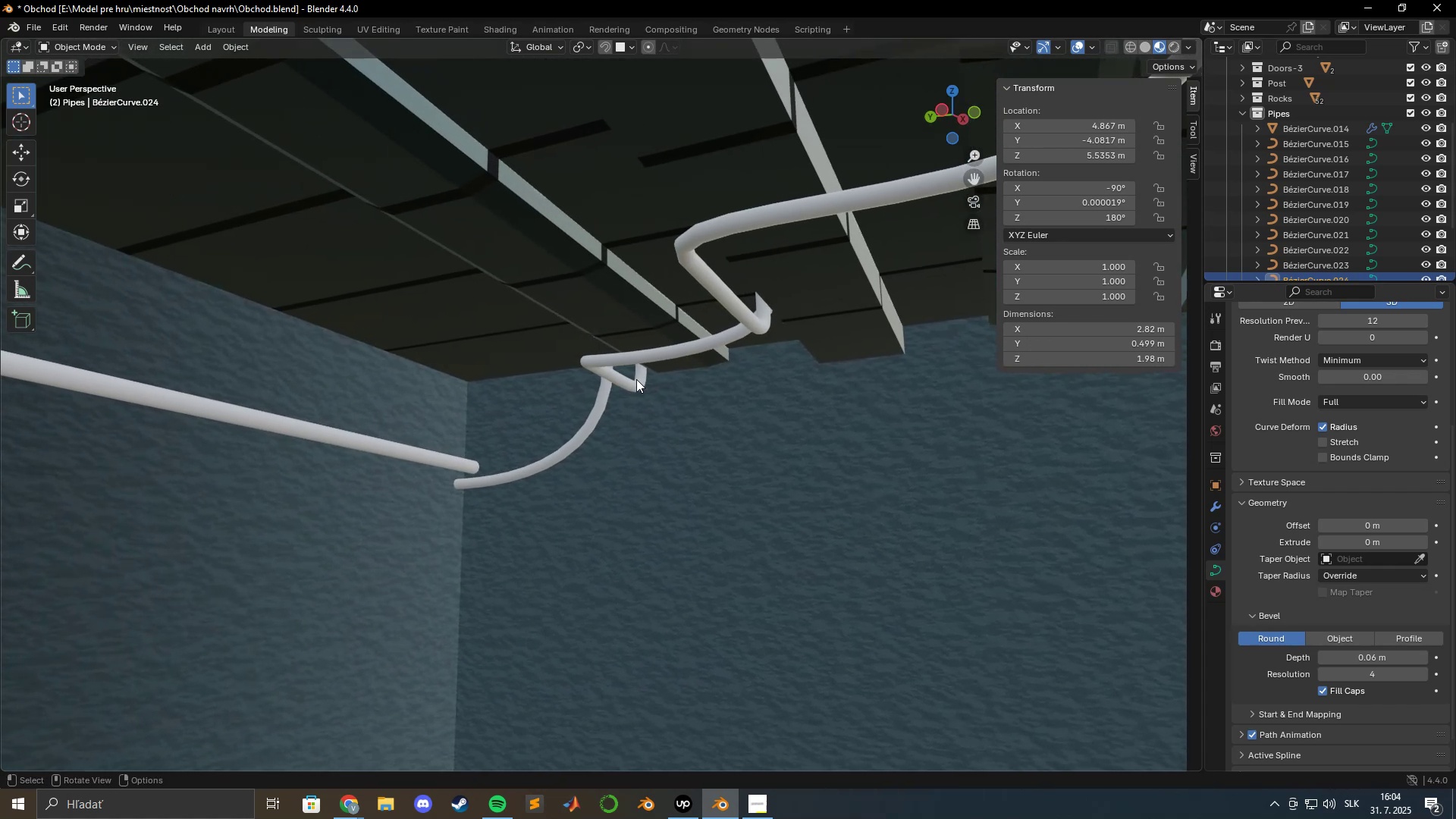 
hold_key(key=ShiftLeft, duration=0.44)
 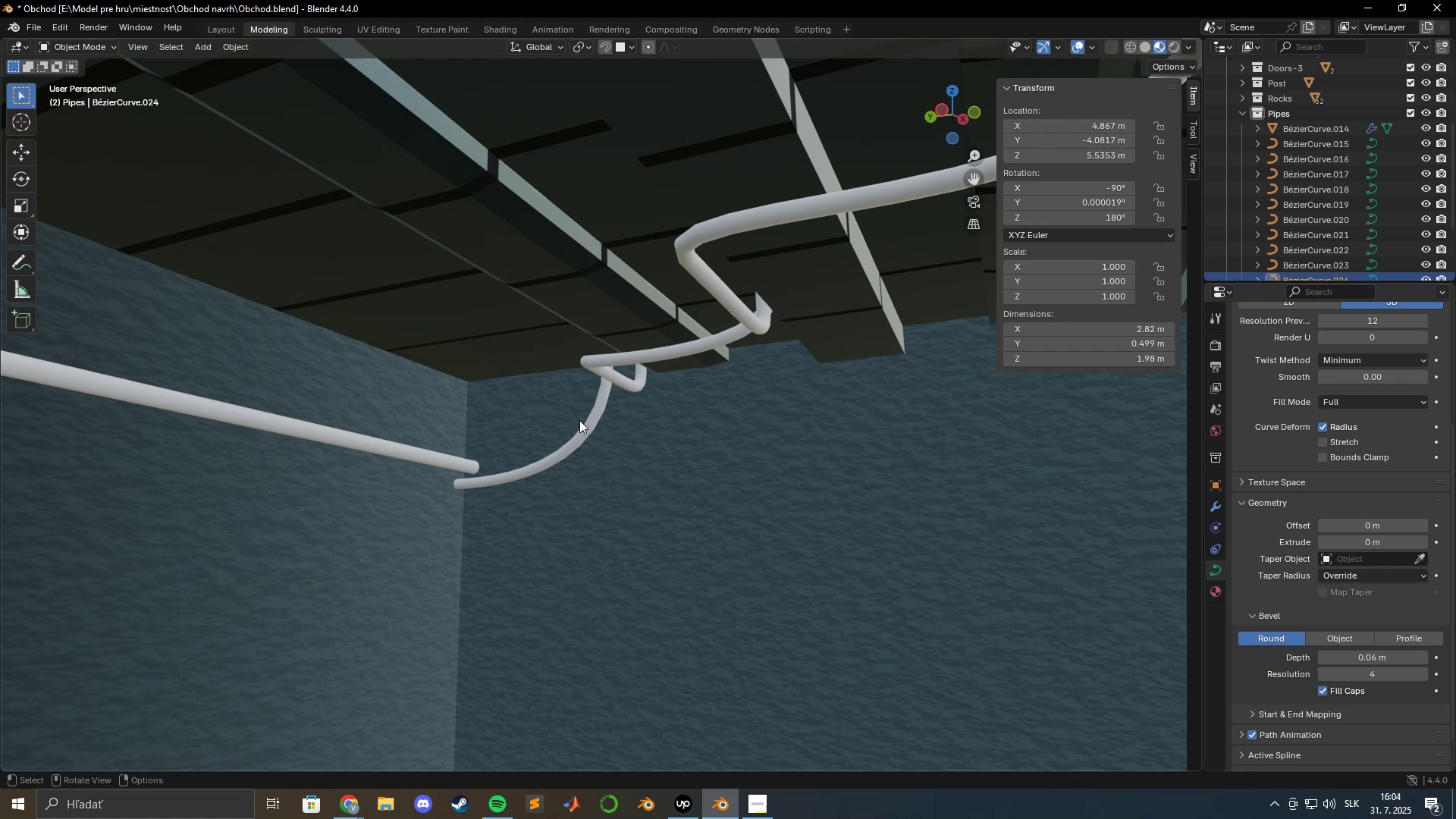 
hold_key(key=ShiftLeft, duration=1.11)
 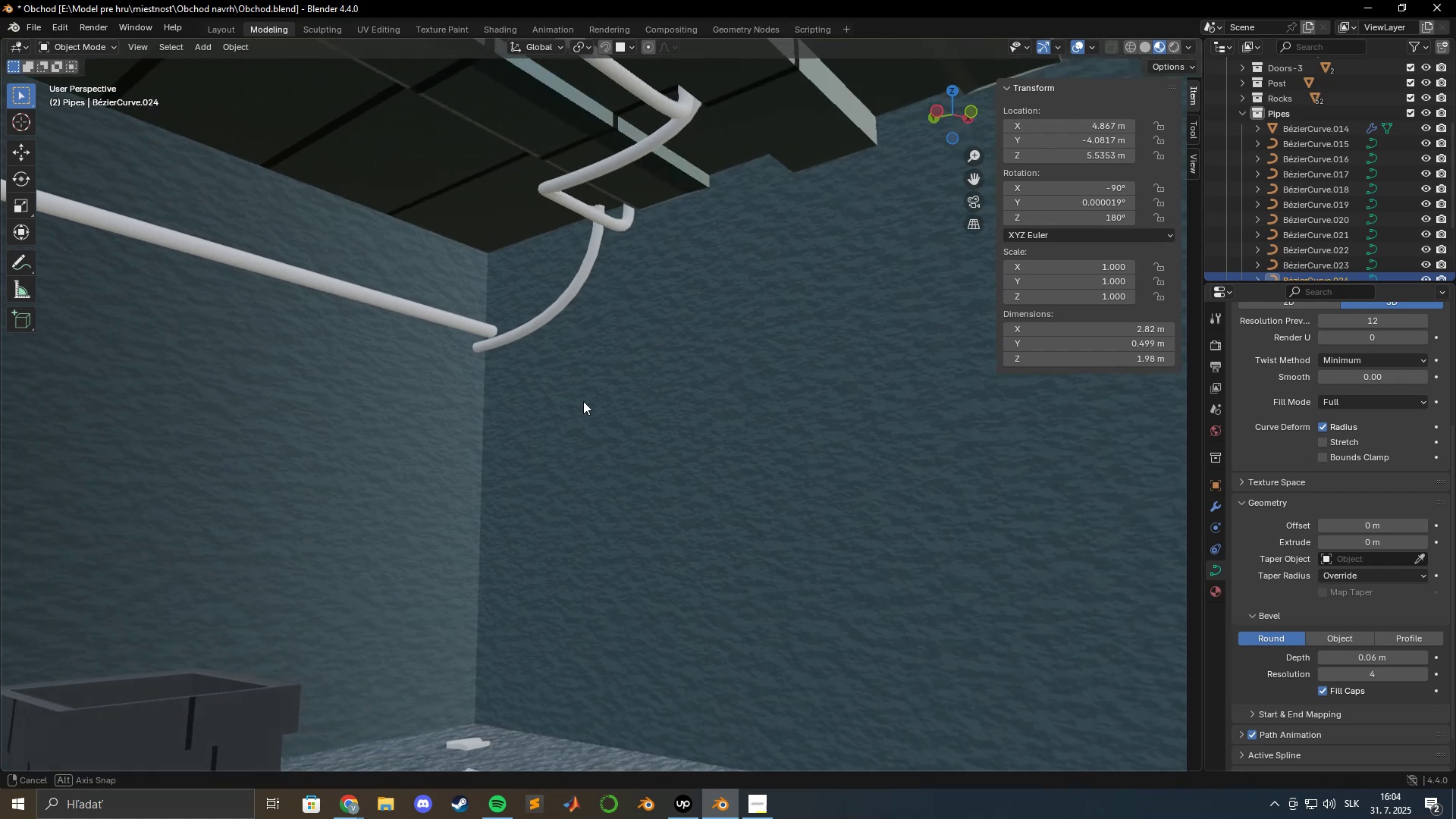 
hold_key(key=ShiftLeft, duration=0.61)
 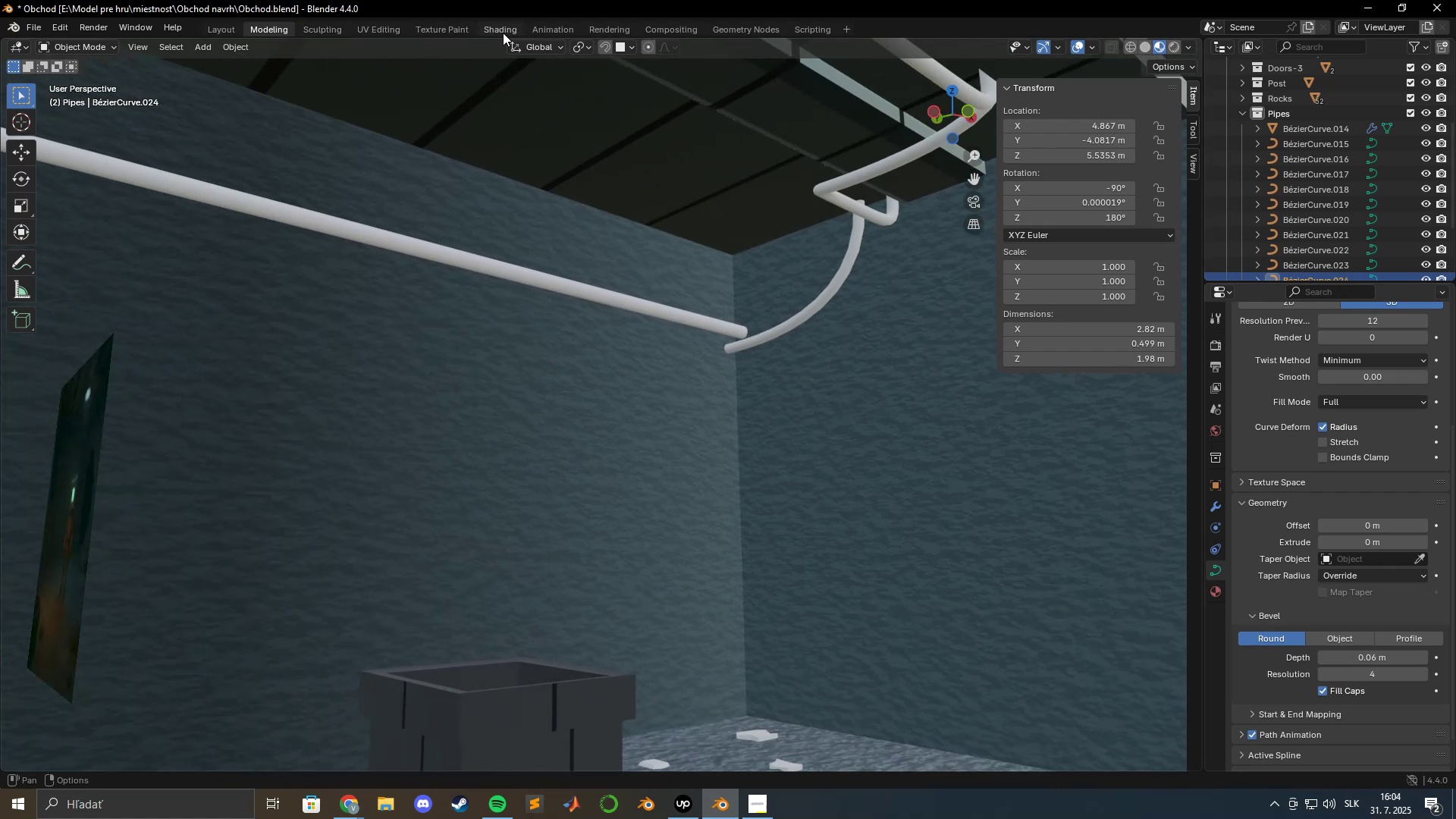 
left_click([493, 30])
 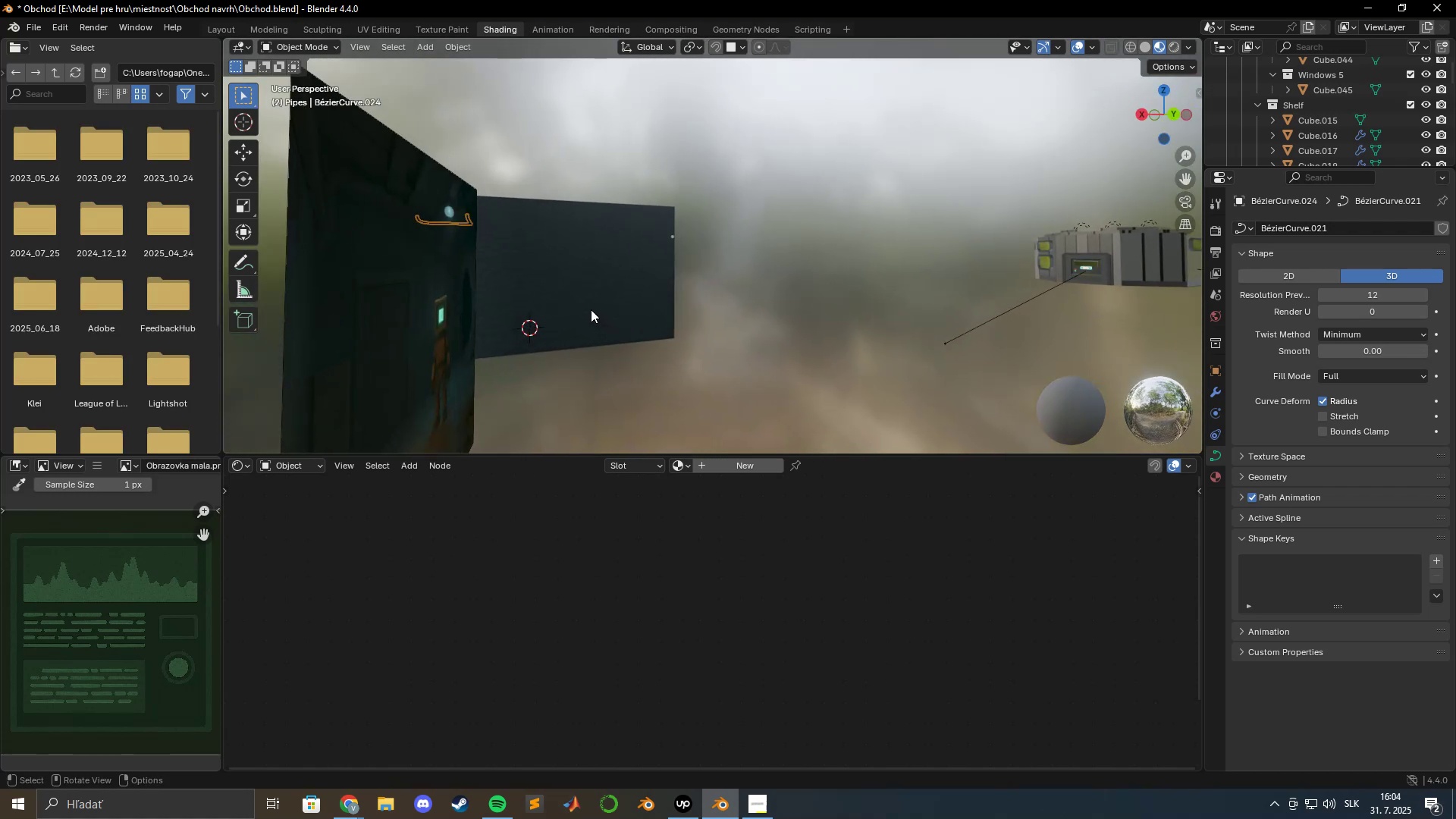 
key(NumpadDecimal)
 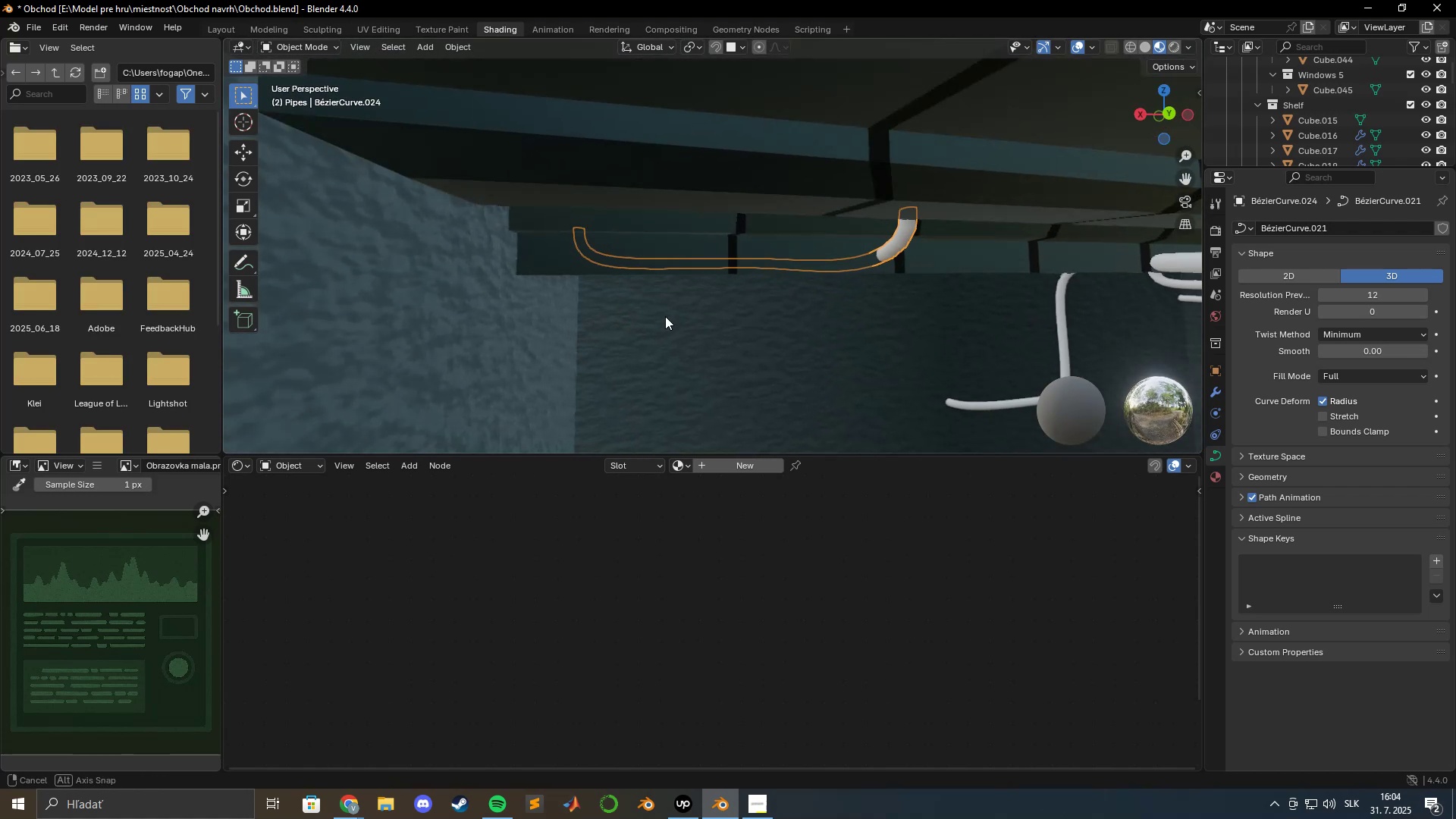 
hold_key(key=ShiftLeft, duration=0.59)
 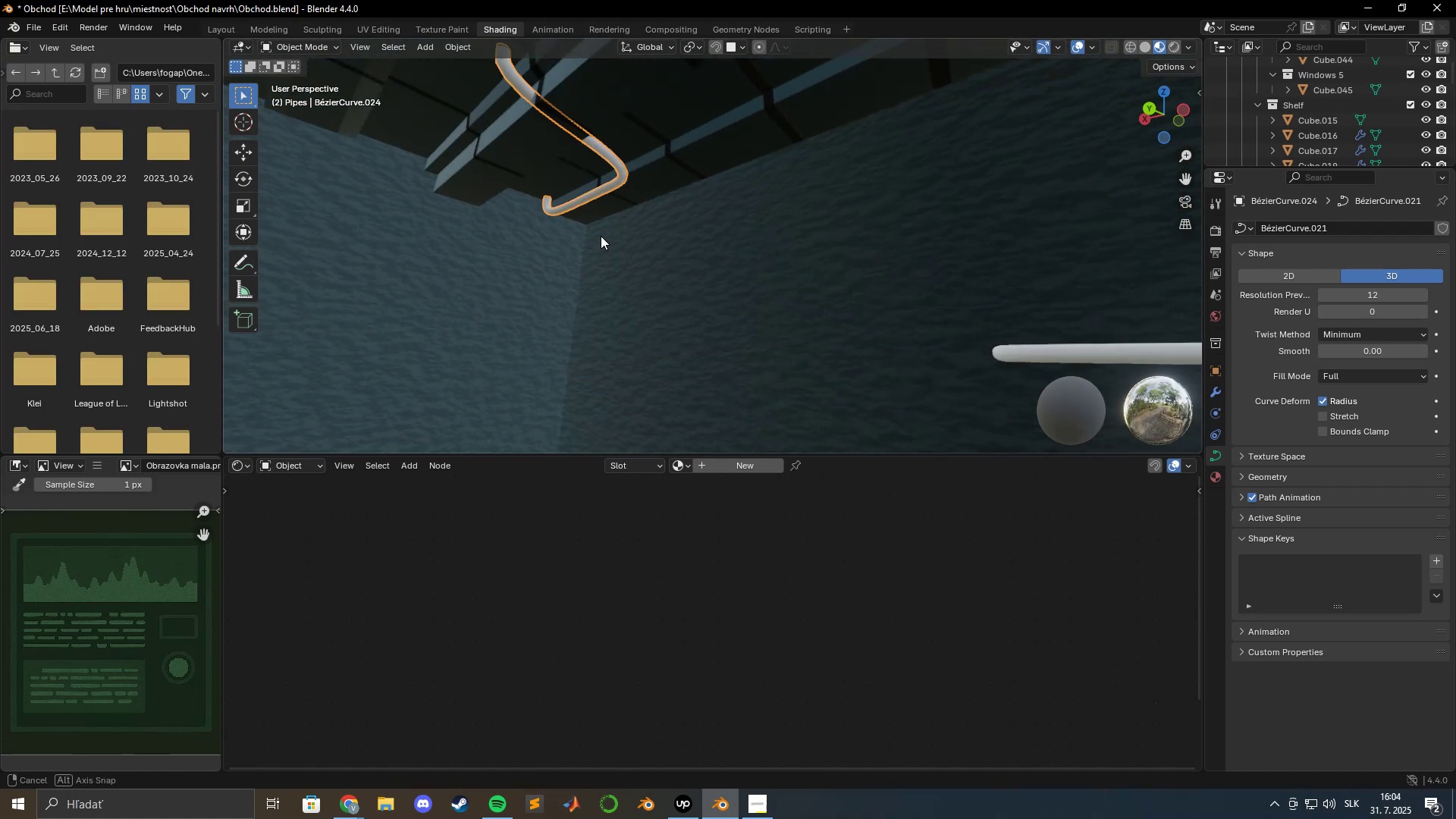 
hold_key(key=ShiftLeft, duration=1.01)
 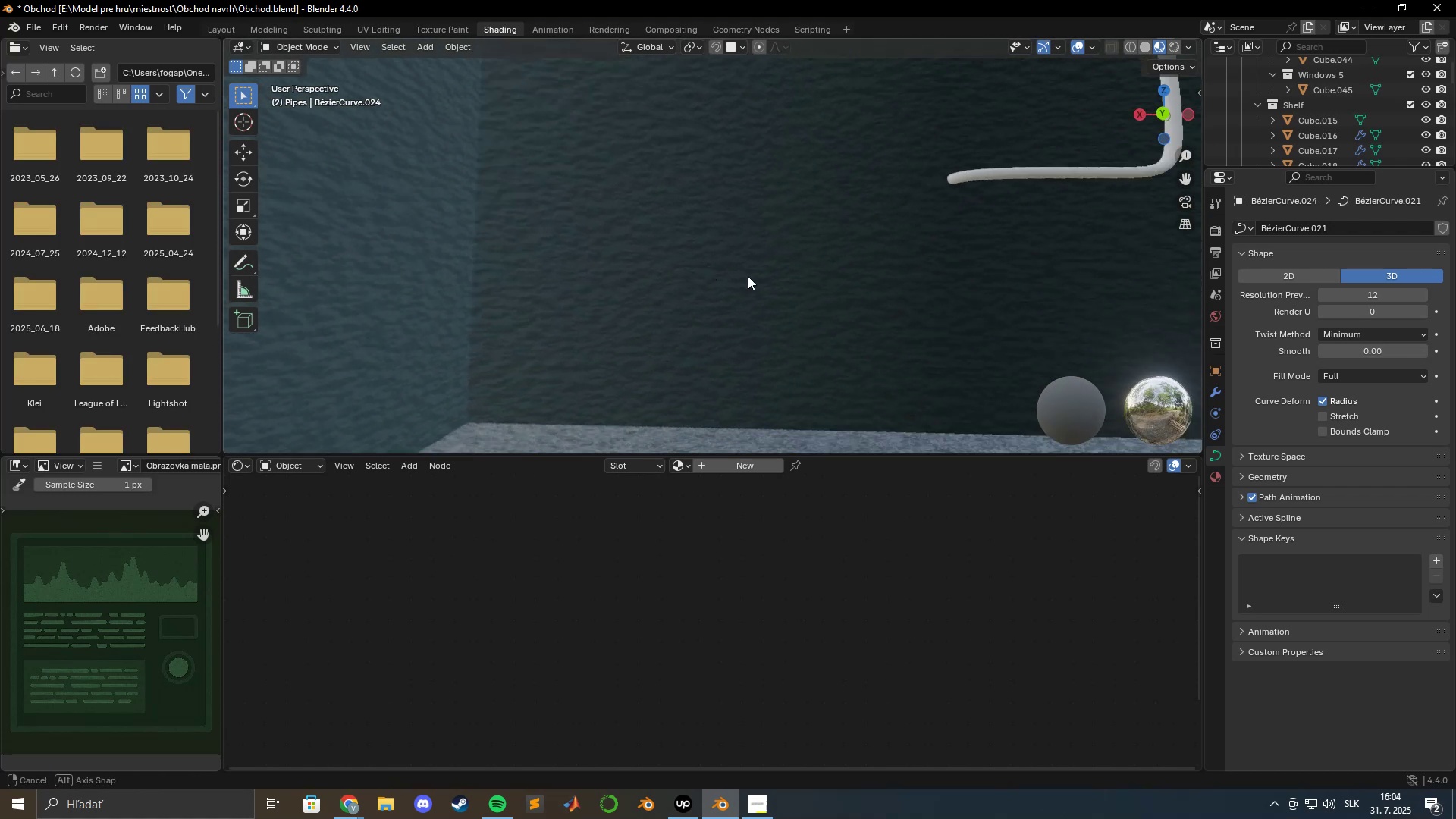 
hold_key(key=ShiftLeft, duration=0.47)
 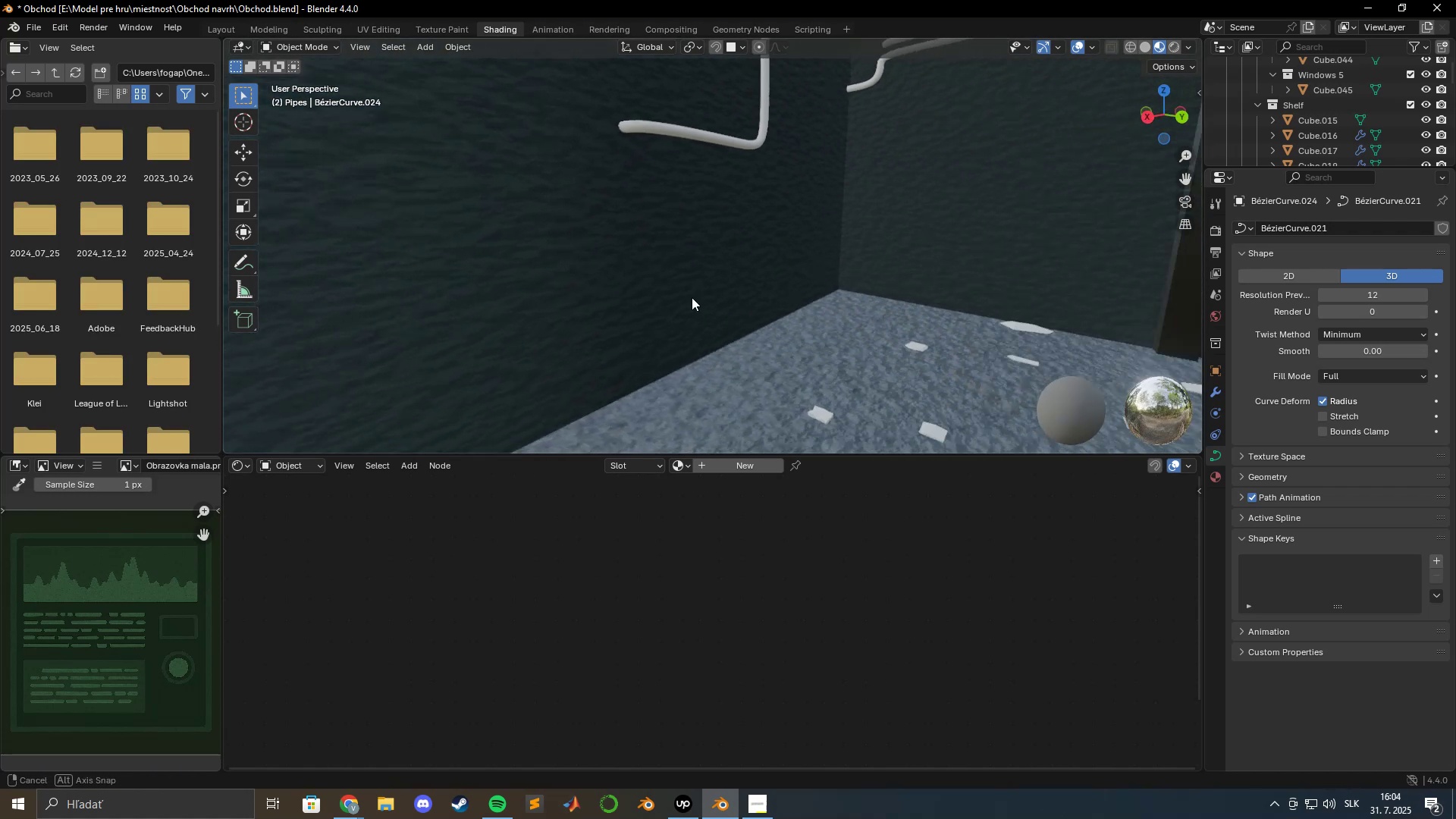 
hold_key(key=ShiftLeft, duration=0.57)
 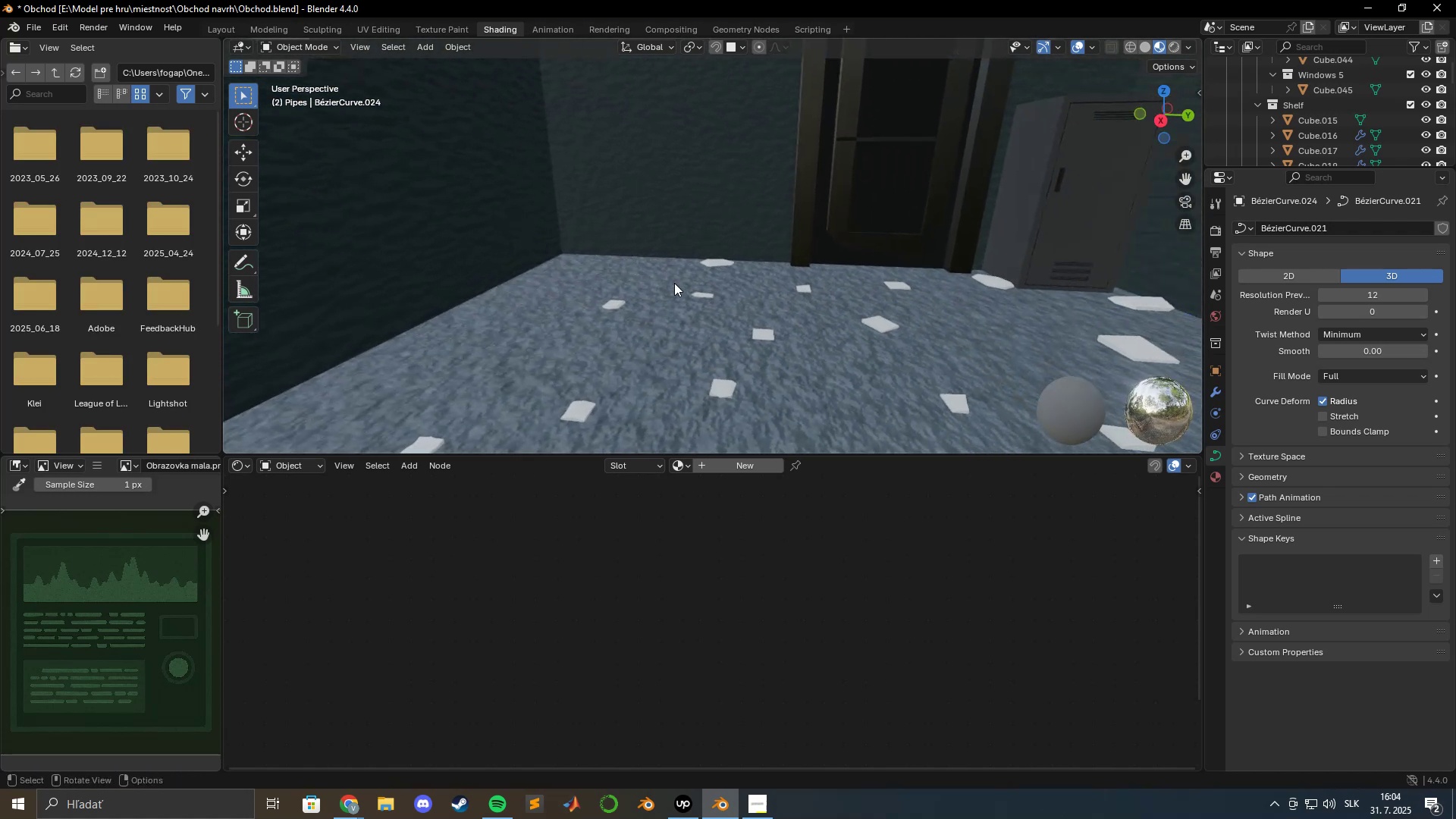 
hold_key(key=ShiftLeft, duration=0.7)
 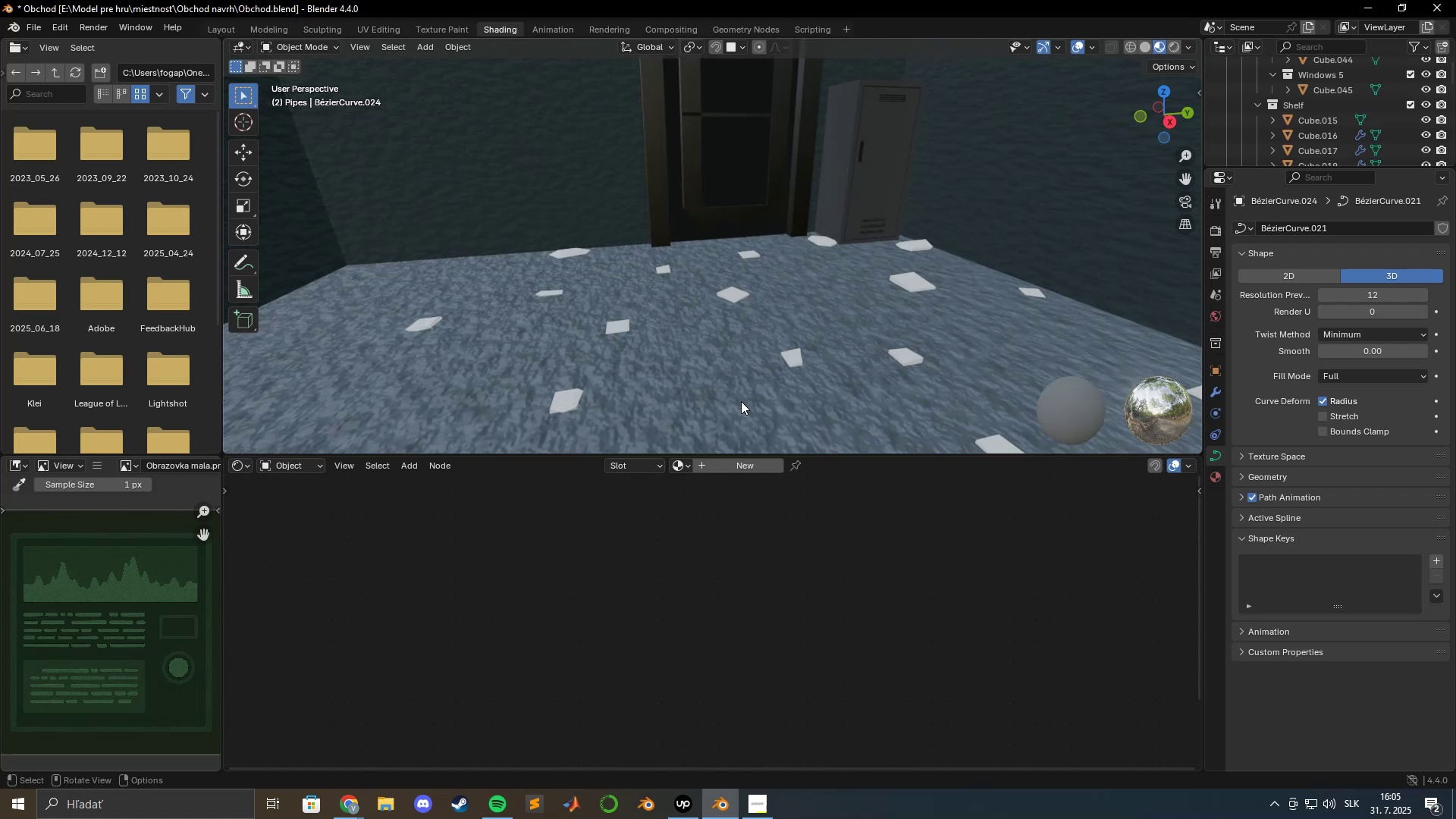 
left_click([680, 469])
 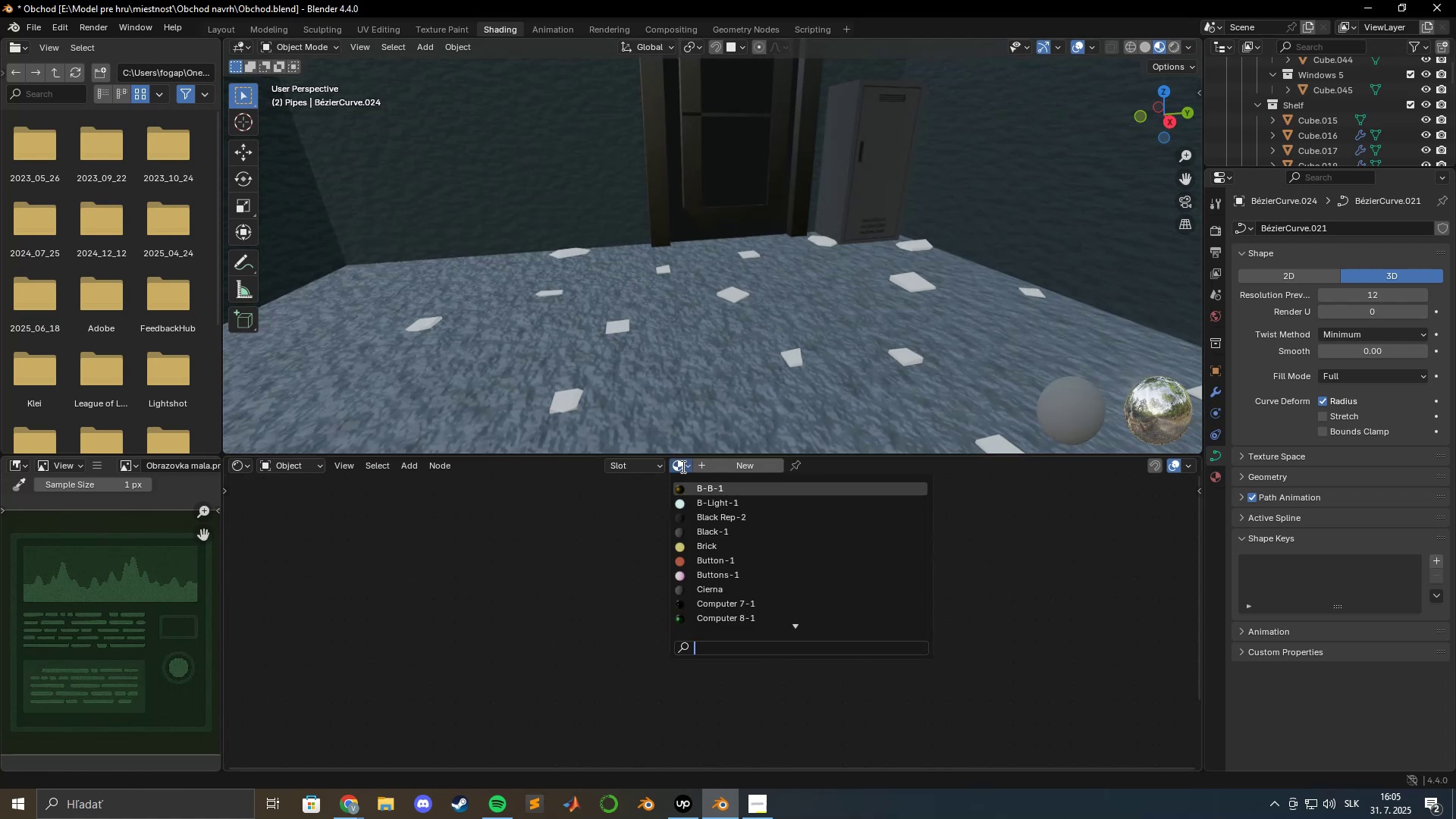 
key(R)
 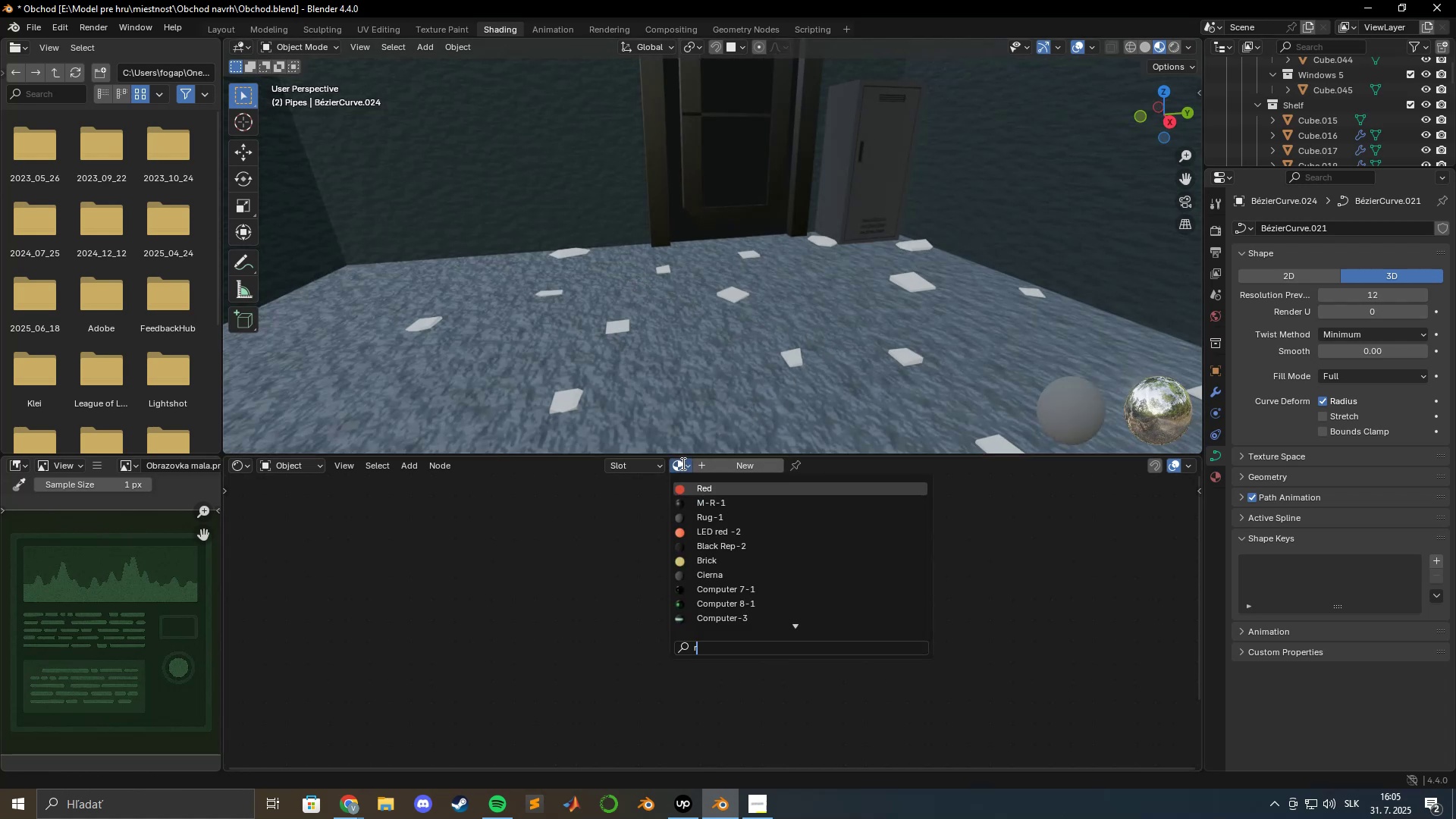 
key(Escape)
 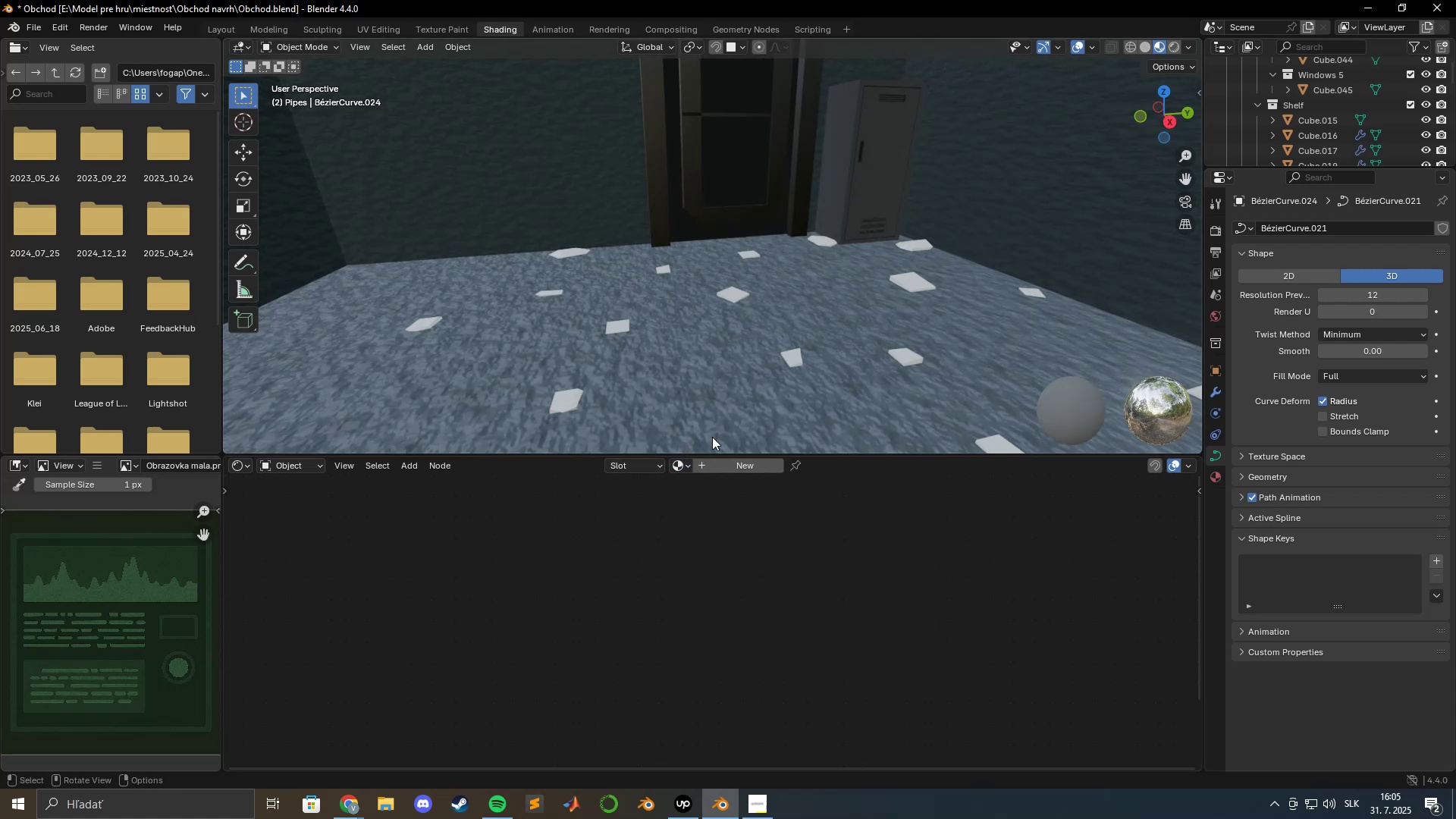 
key(Alt+AltLeft)
 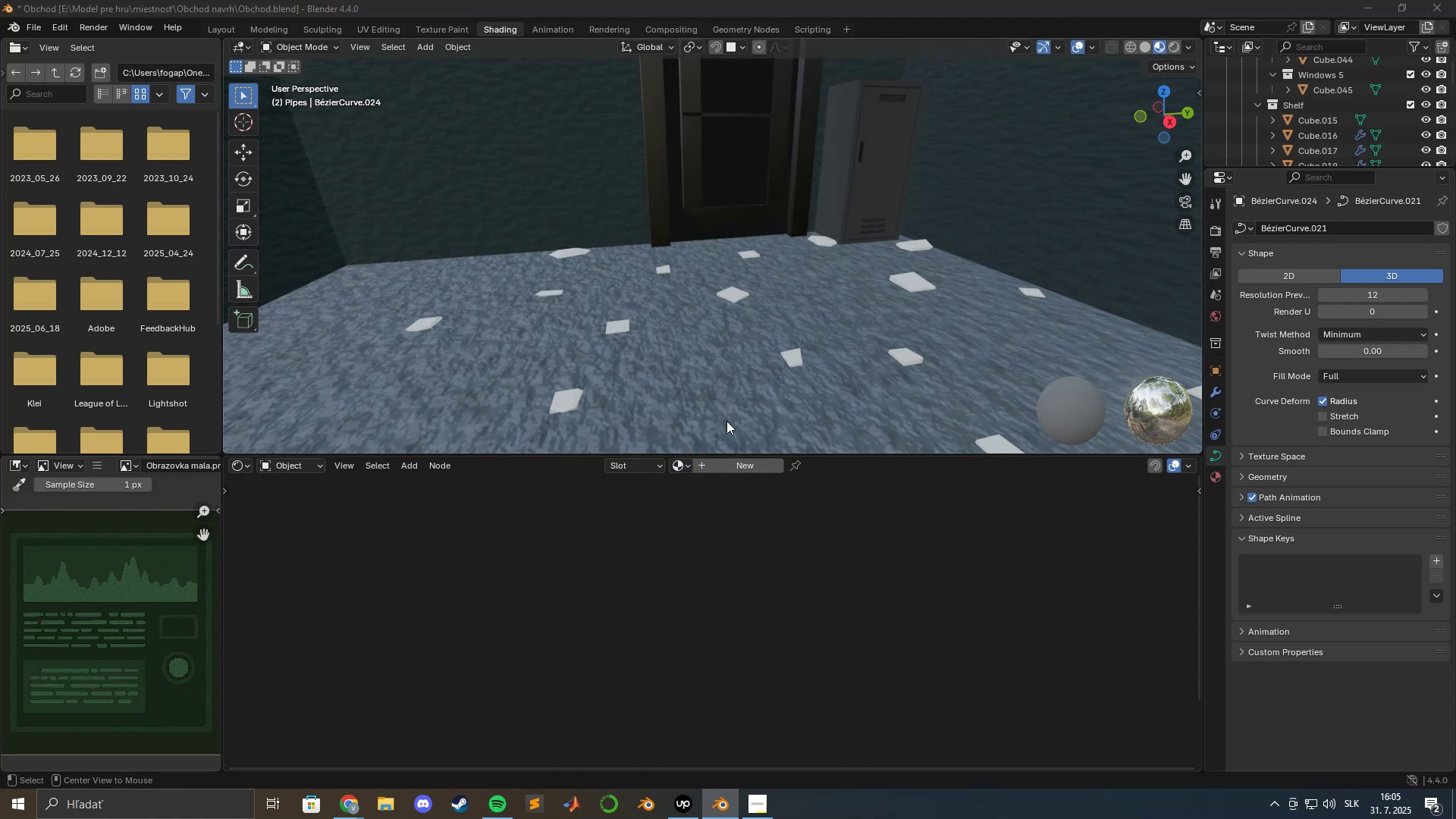 
key(Alt+Tab)
 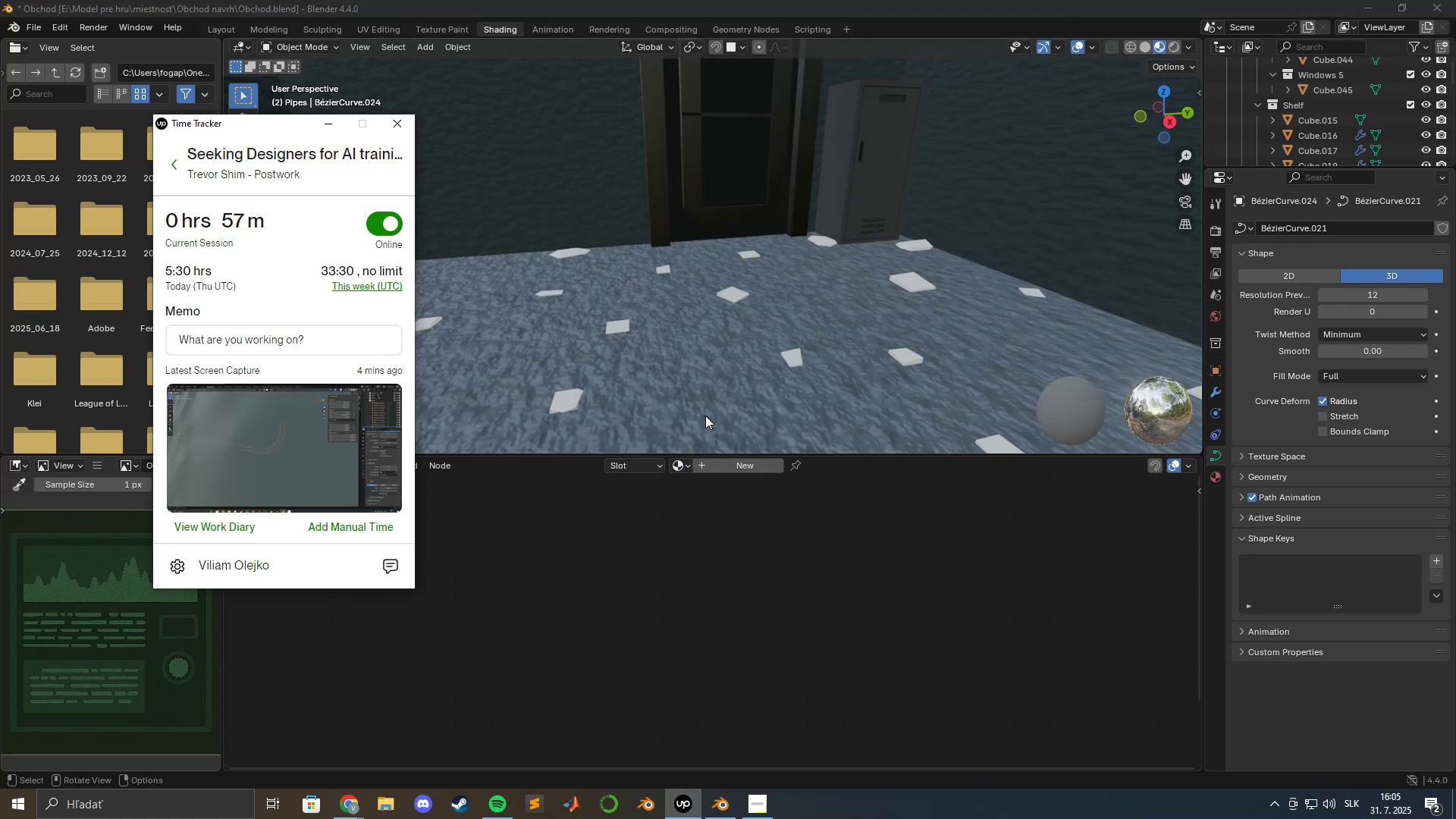 
key(Alt+AltLeft)
 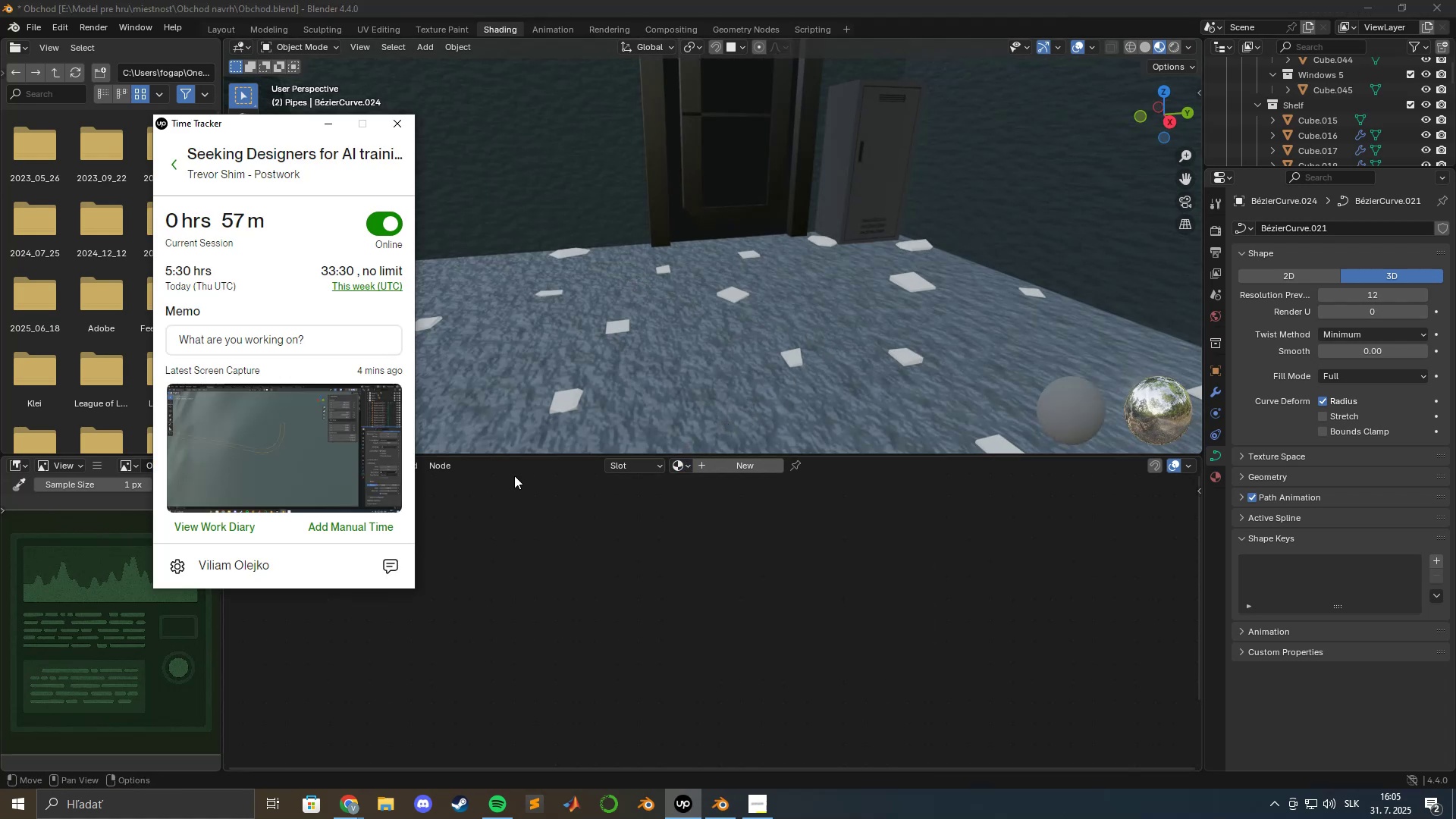 
key(Alt+Tab)
 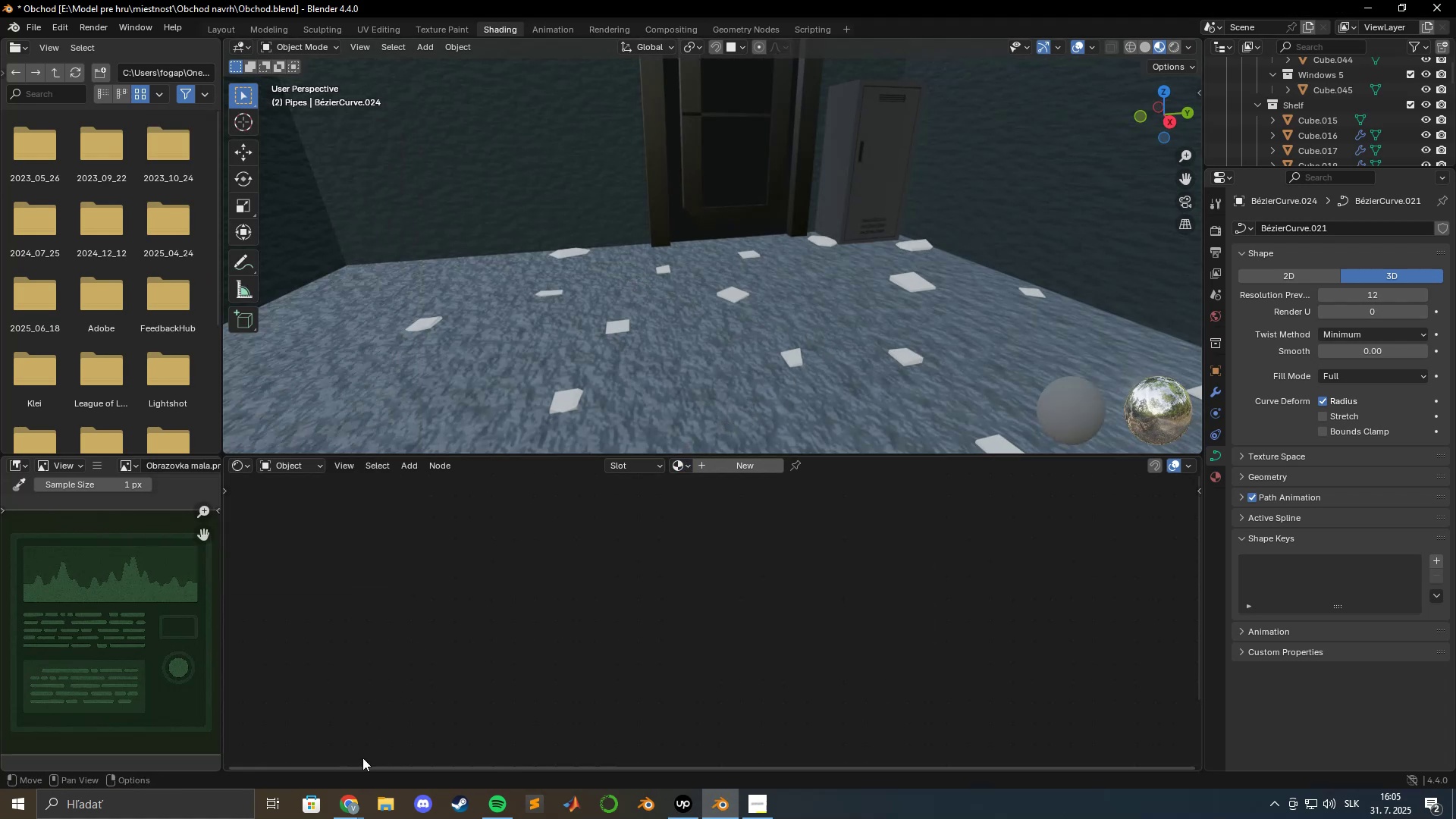 
mouse_move([356, 786])
 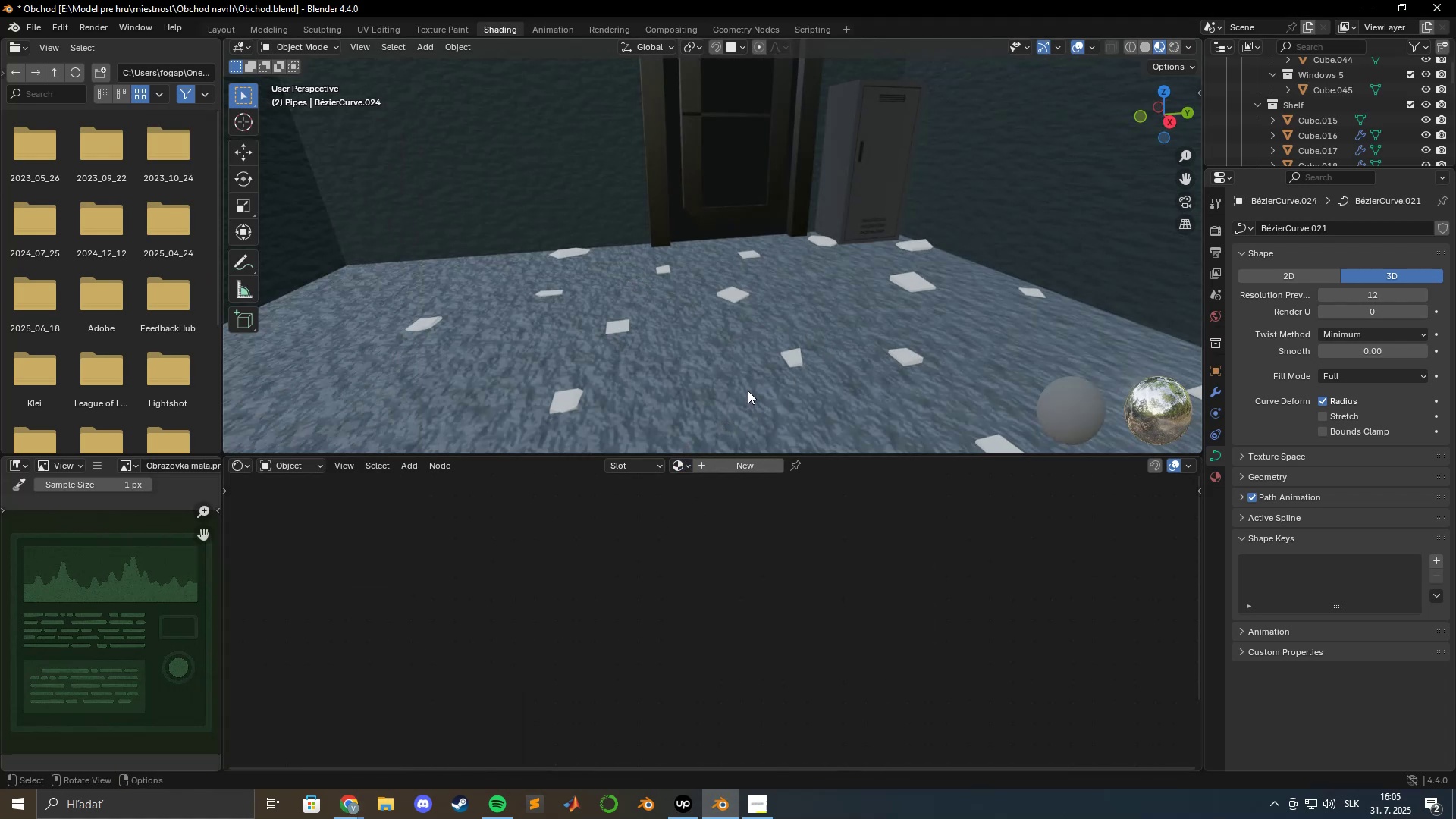 
hold_key(key=ShiftLeft, duration=0.68)
 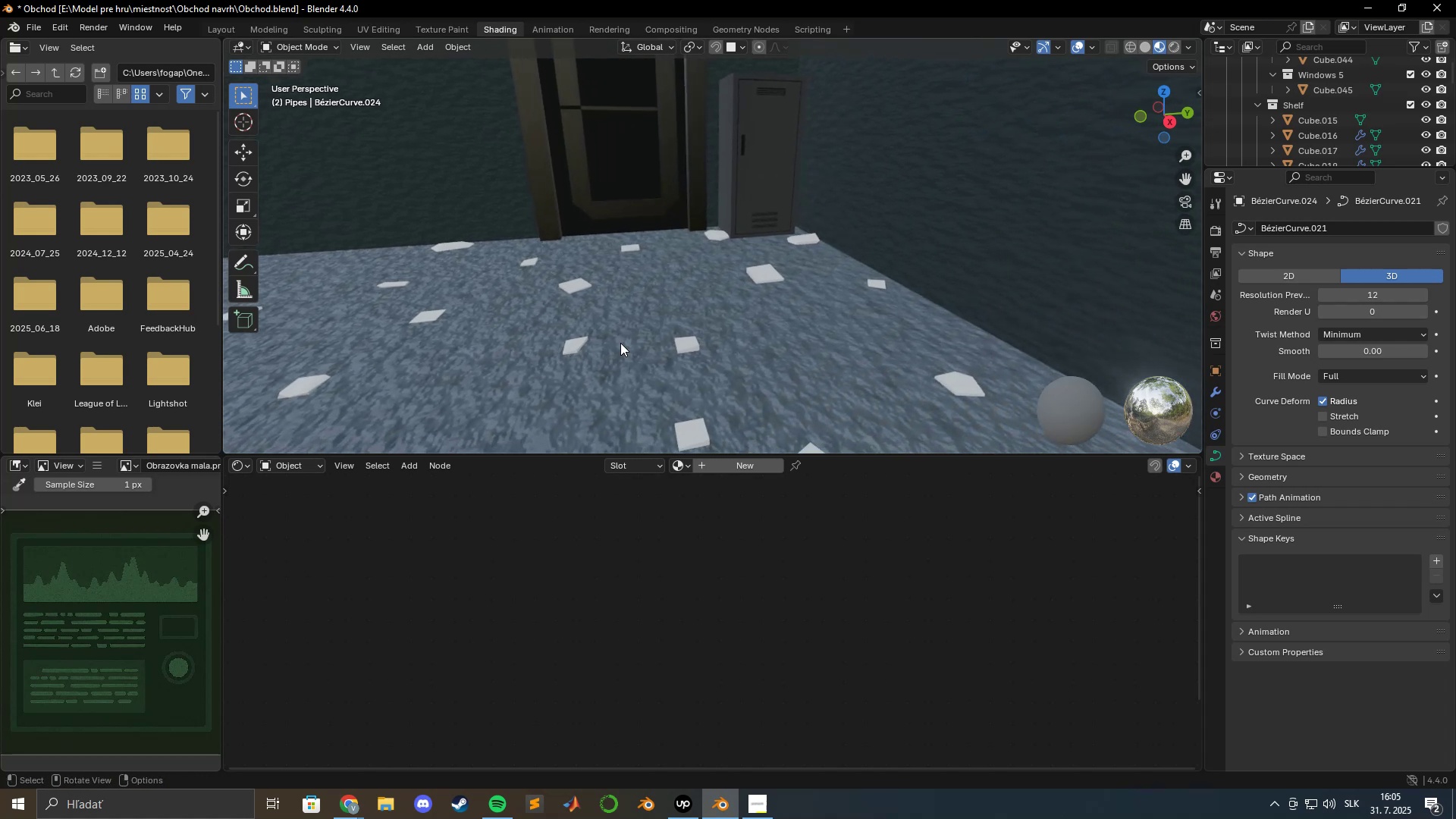 
scroll: coordinate [634, 344], scroll_direction: down, amount: 6.0
 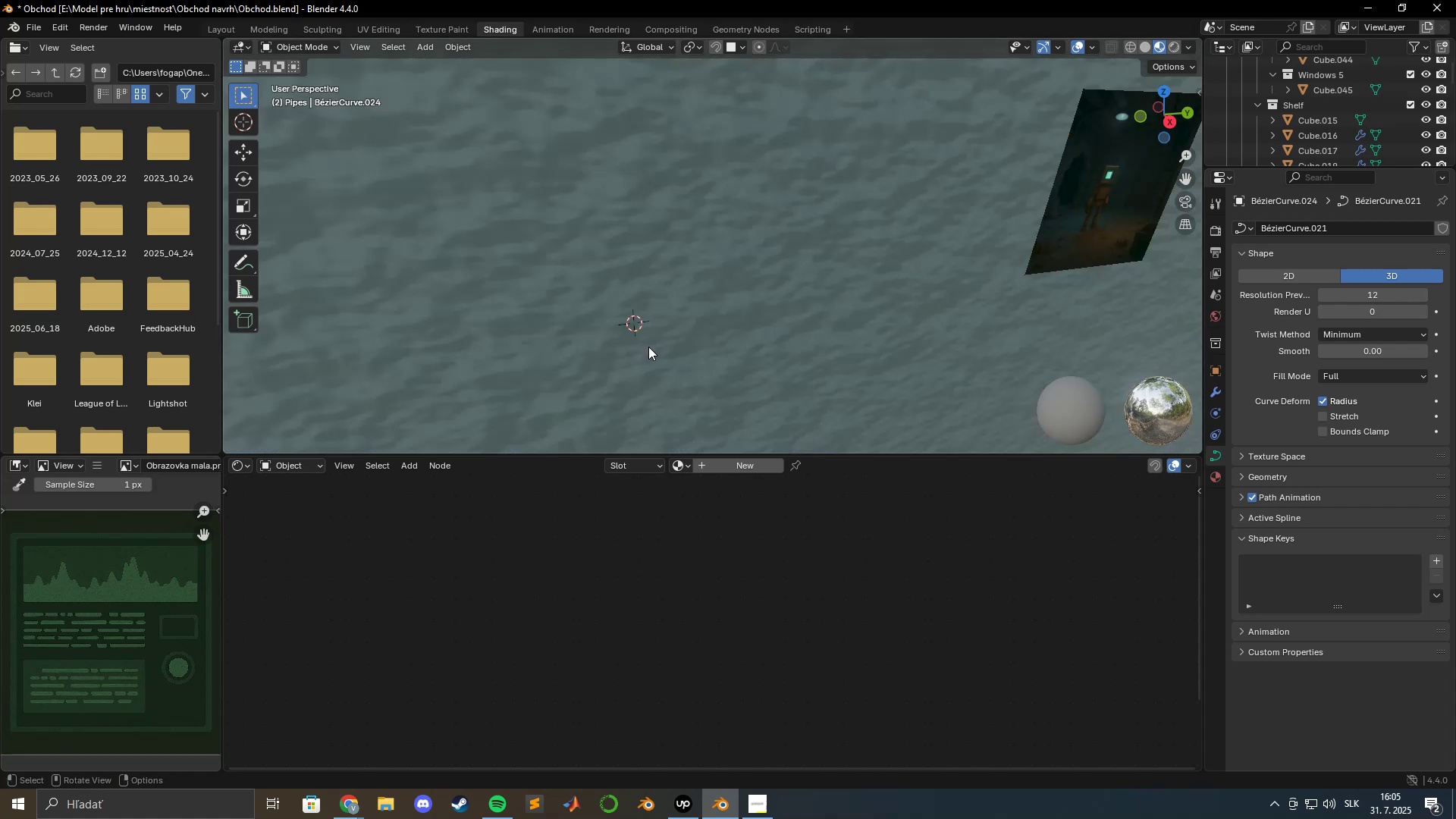 
scroll: coordinate [649, 347], scroll_direction: up, amount: 3.0
 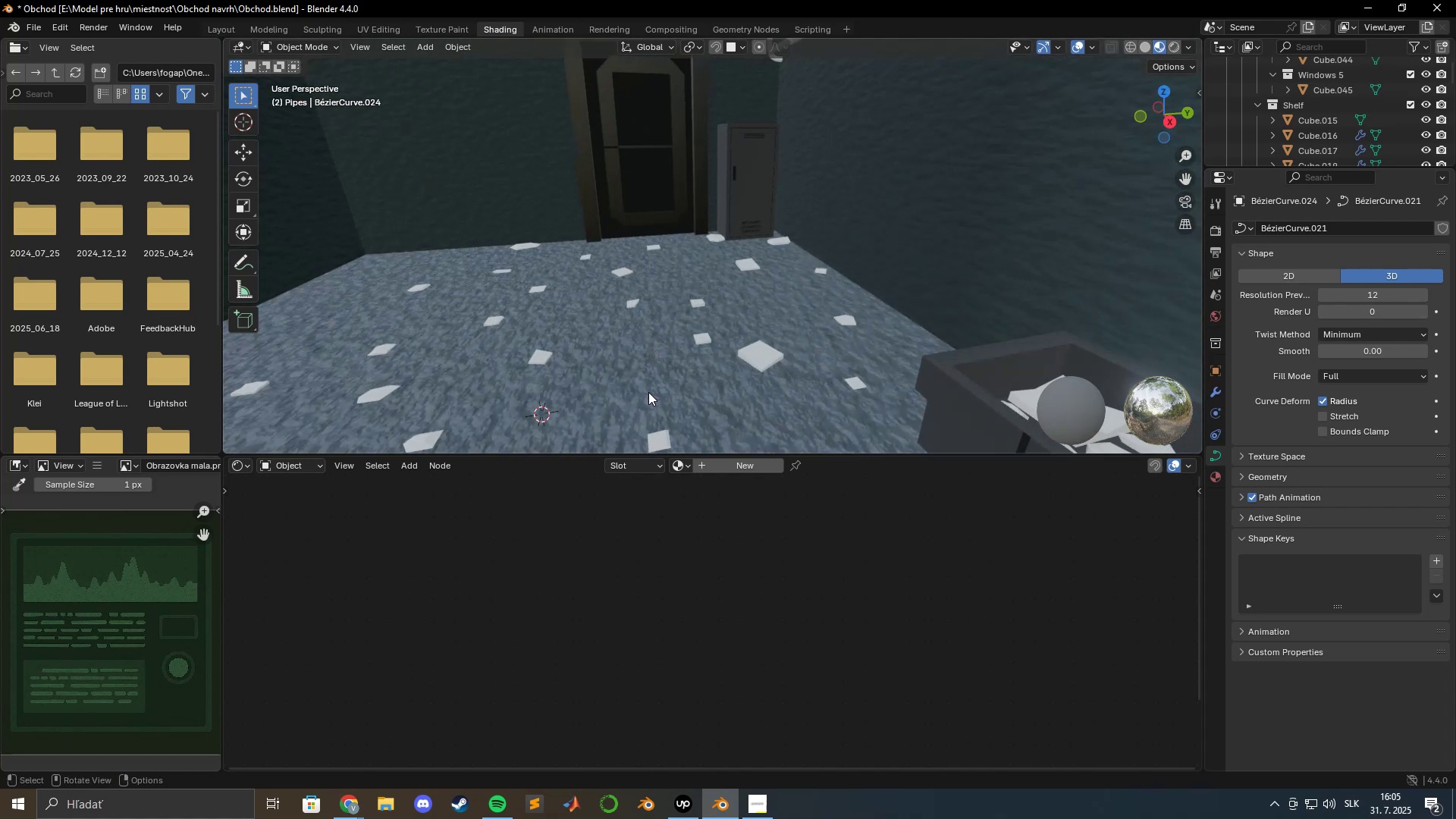 
key(Shift+ShiftLeft)
 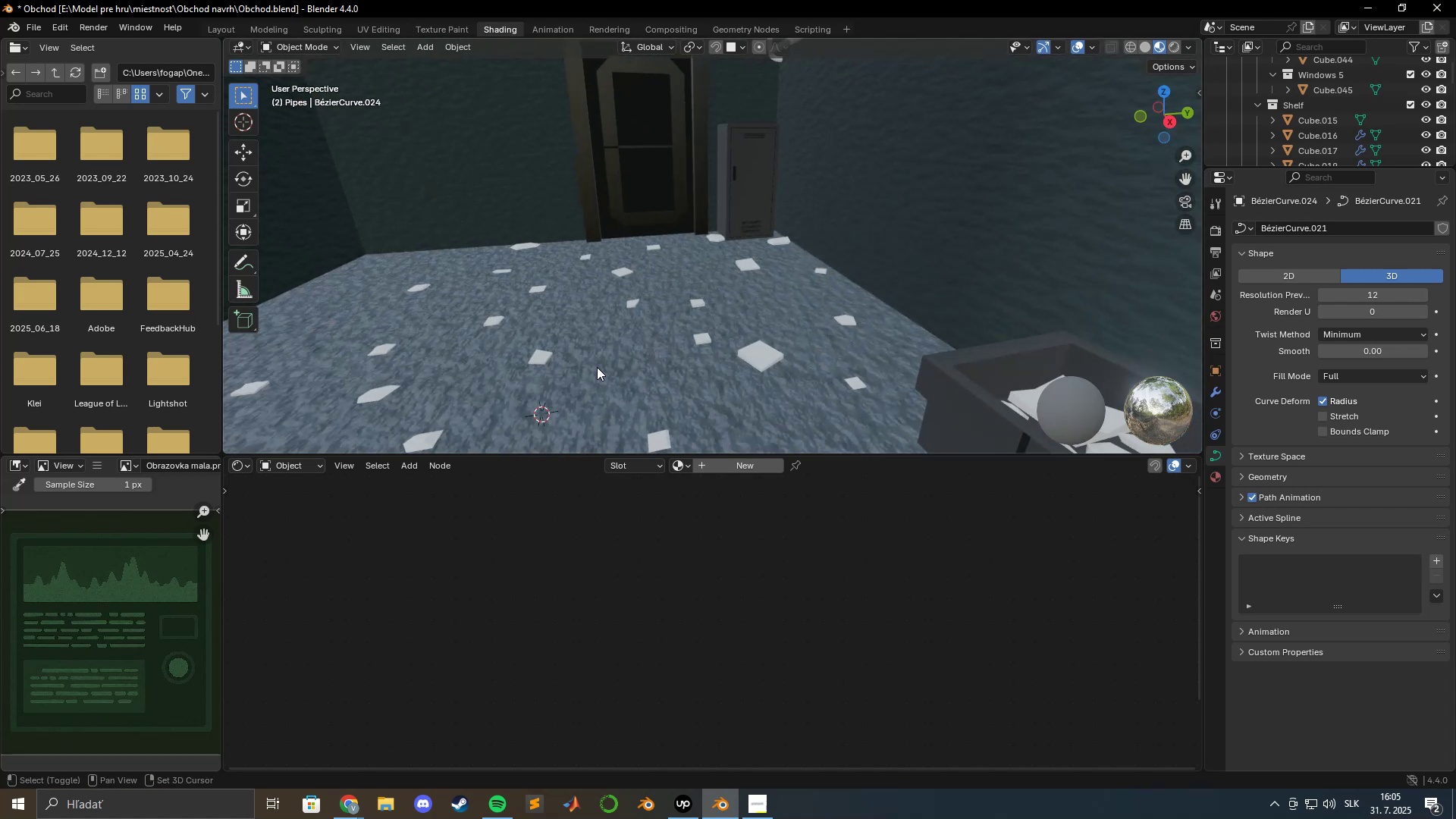 
key(Shift+A)
 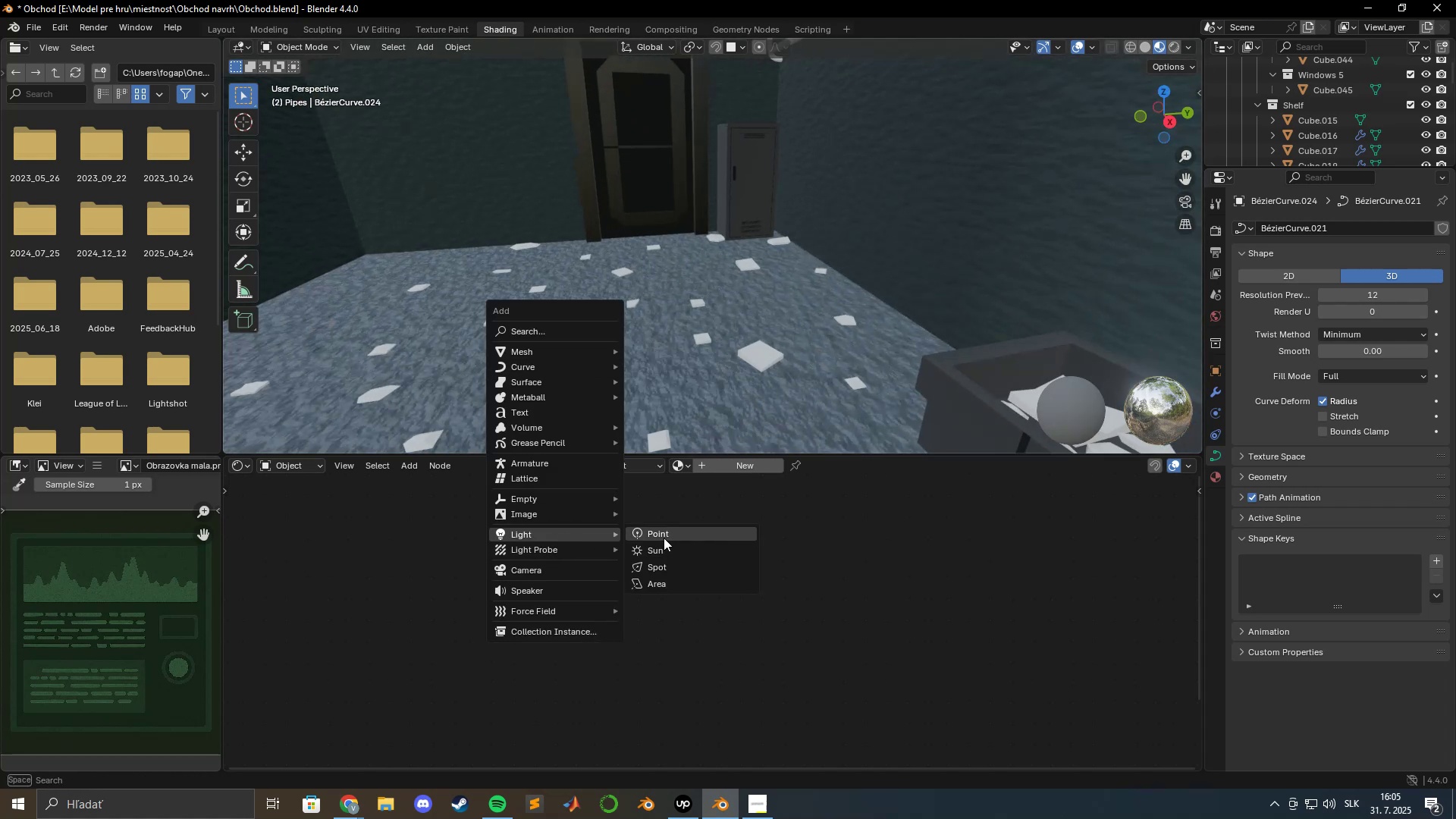 
left_click([663, 535])
 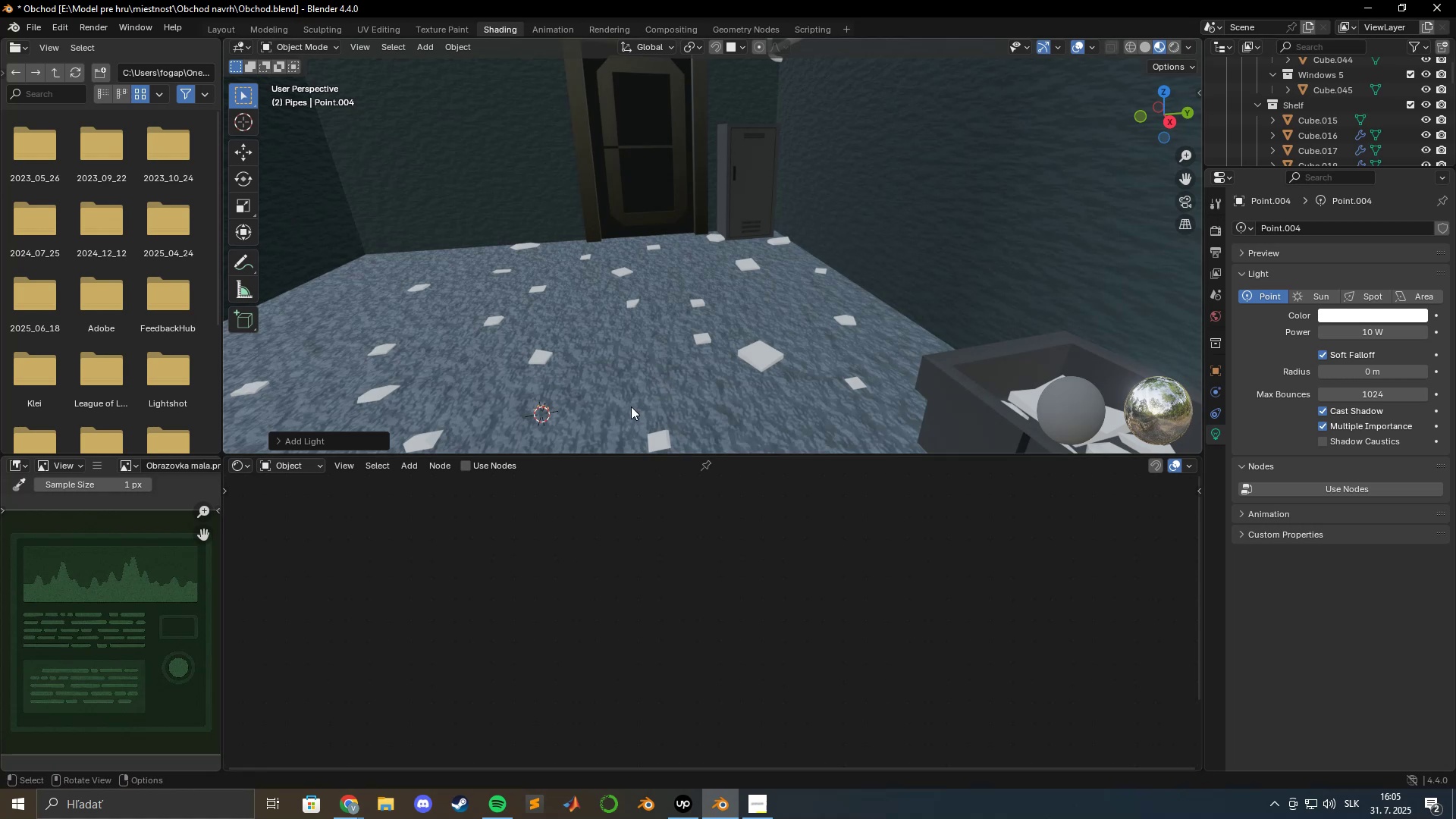 
key(Delete)
 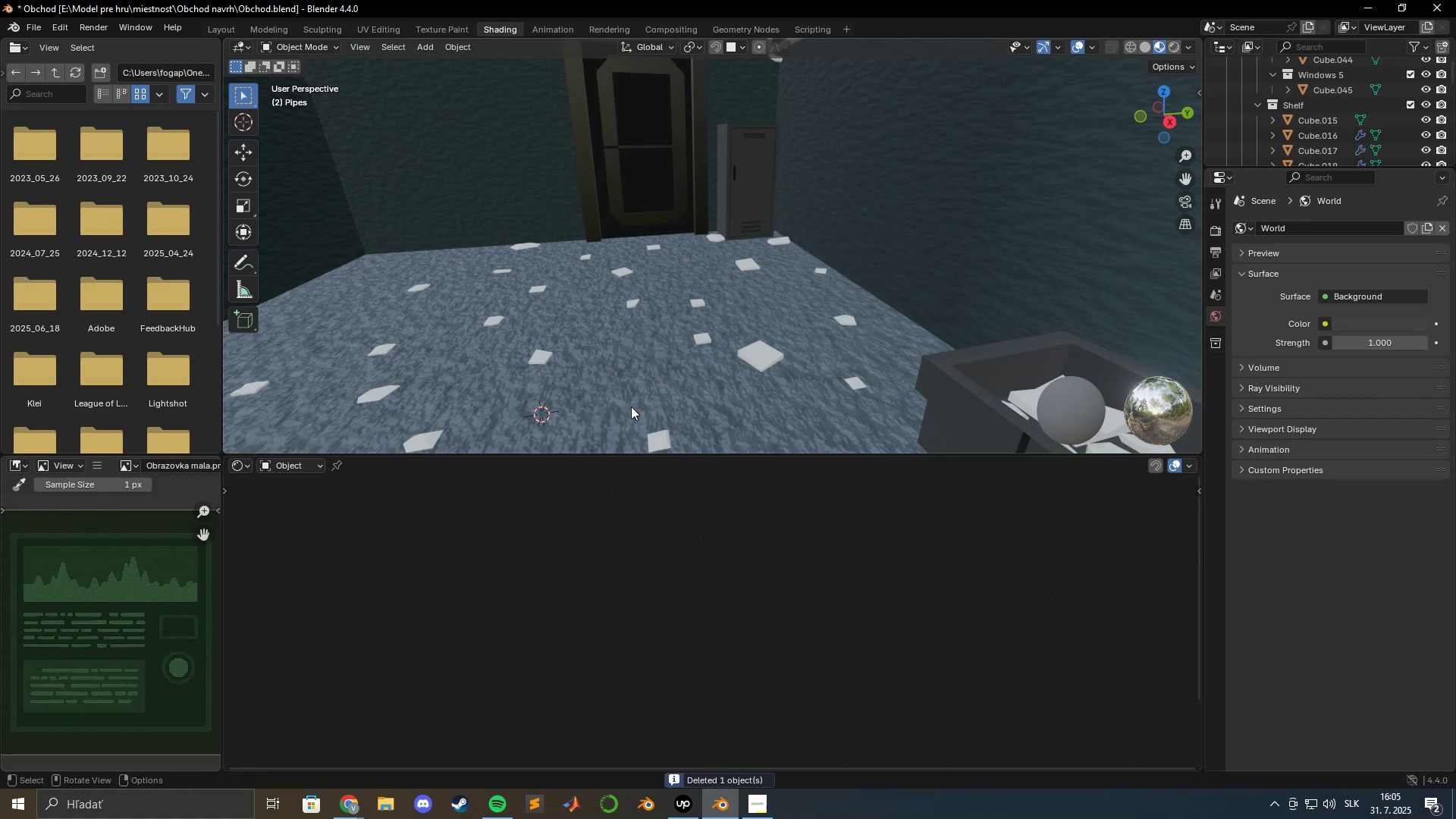 
key(Shift+A)
 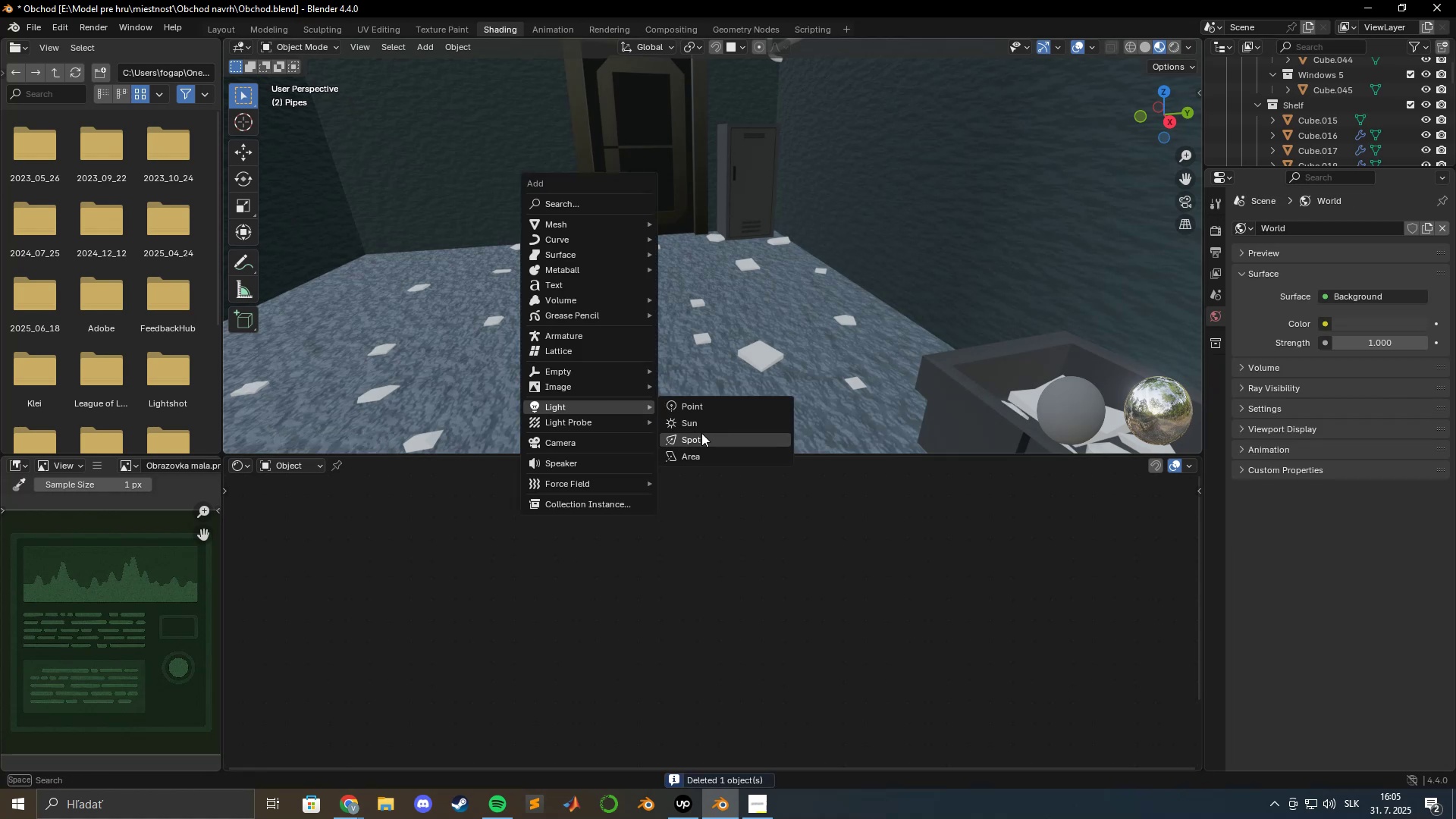 
left_click([701, 422])
 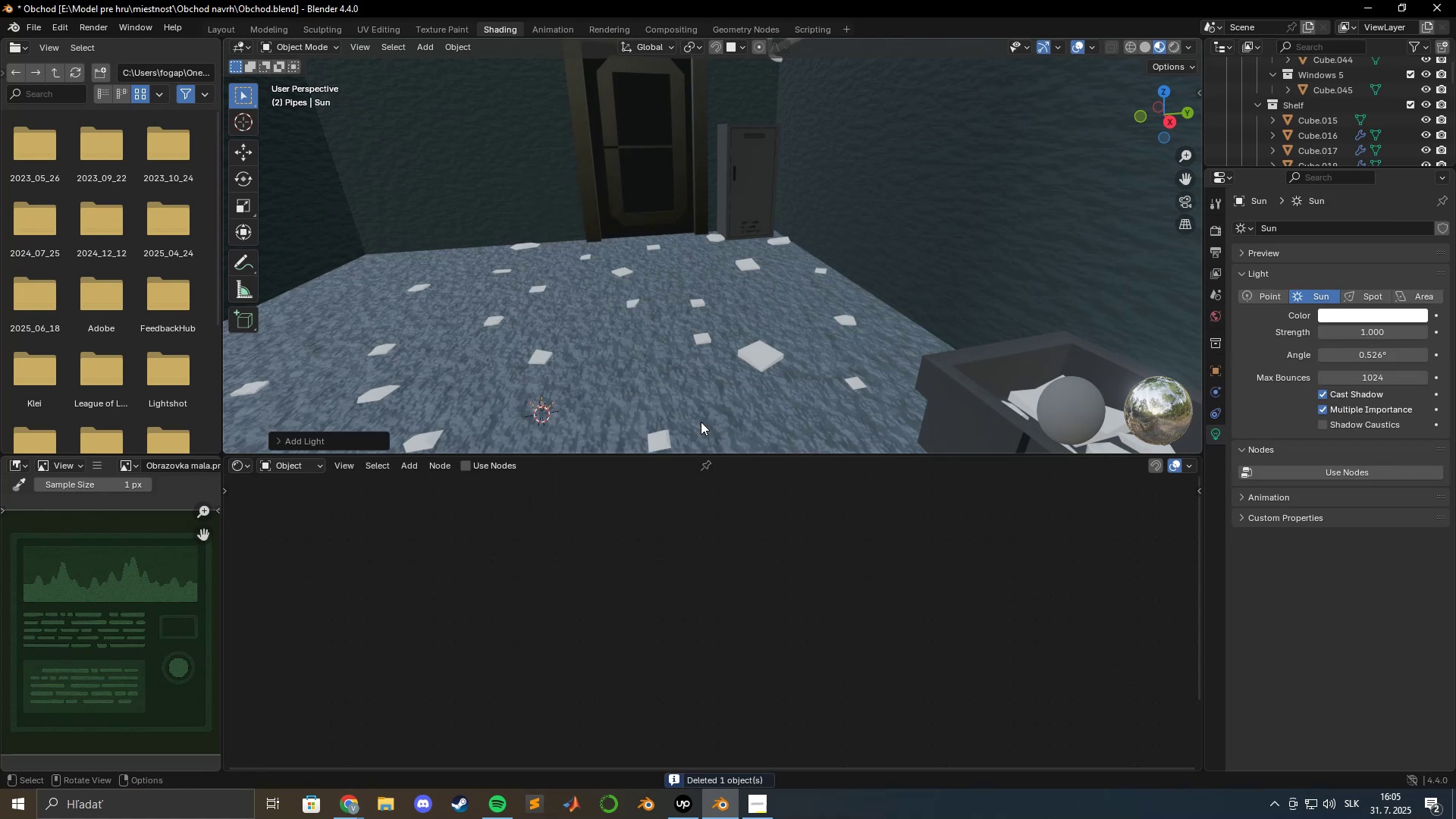 
type(gz)
 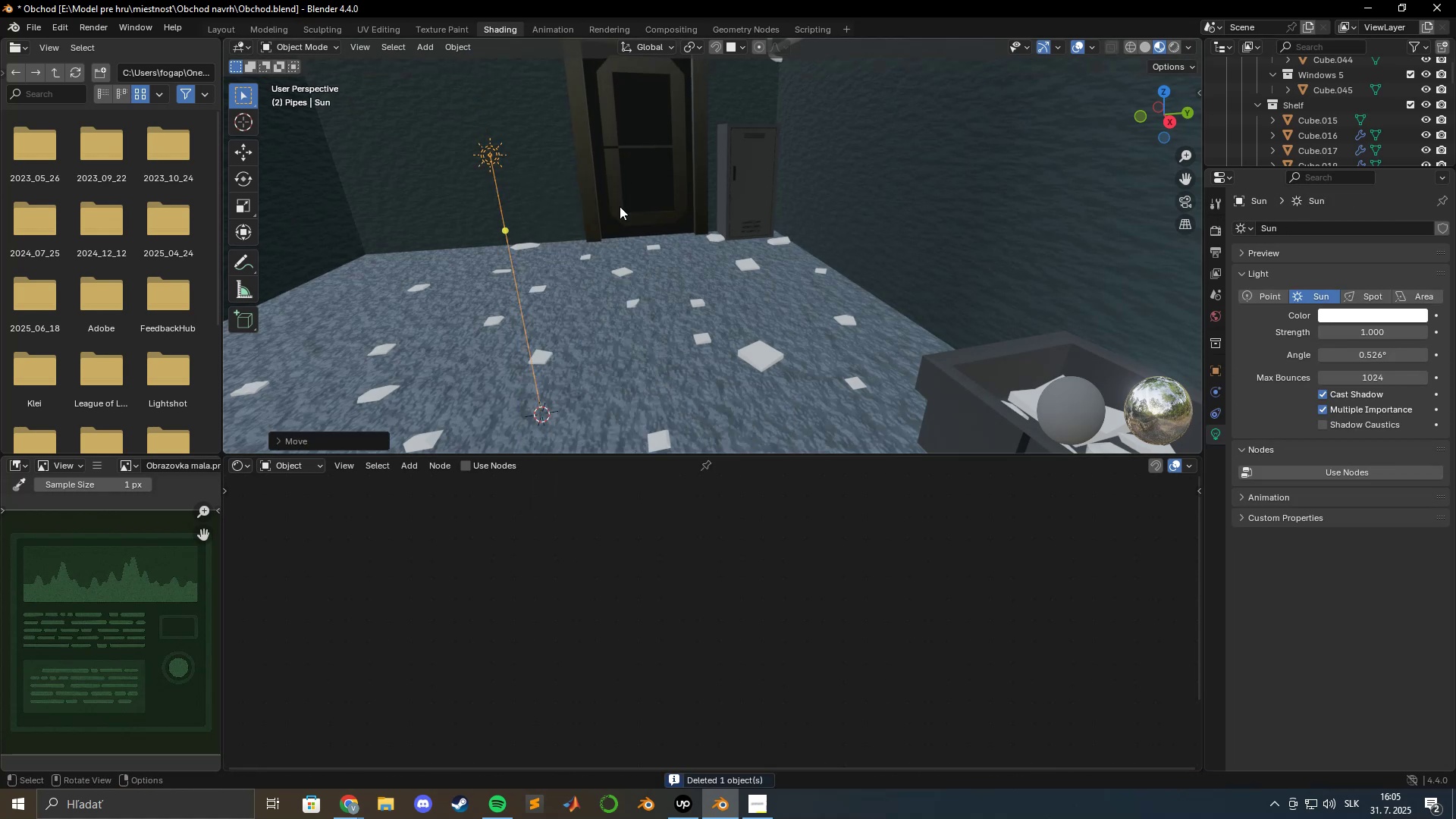 
key(Control+Shift+ControlLeft)
 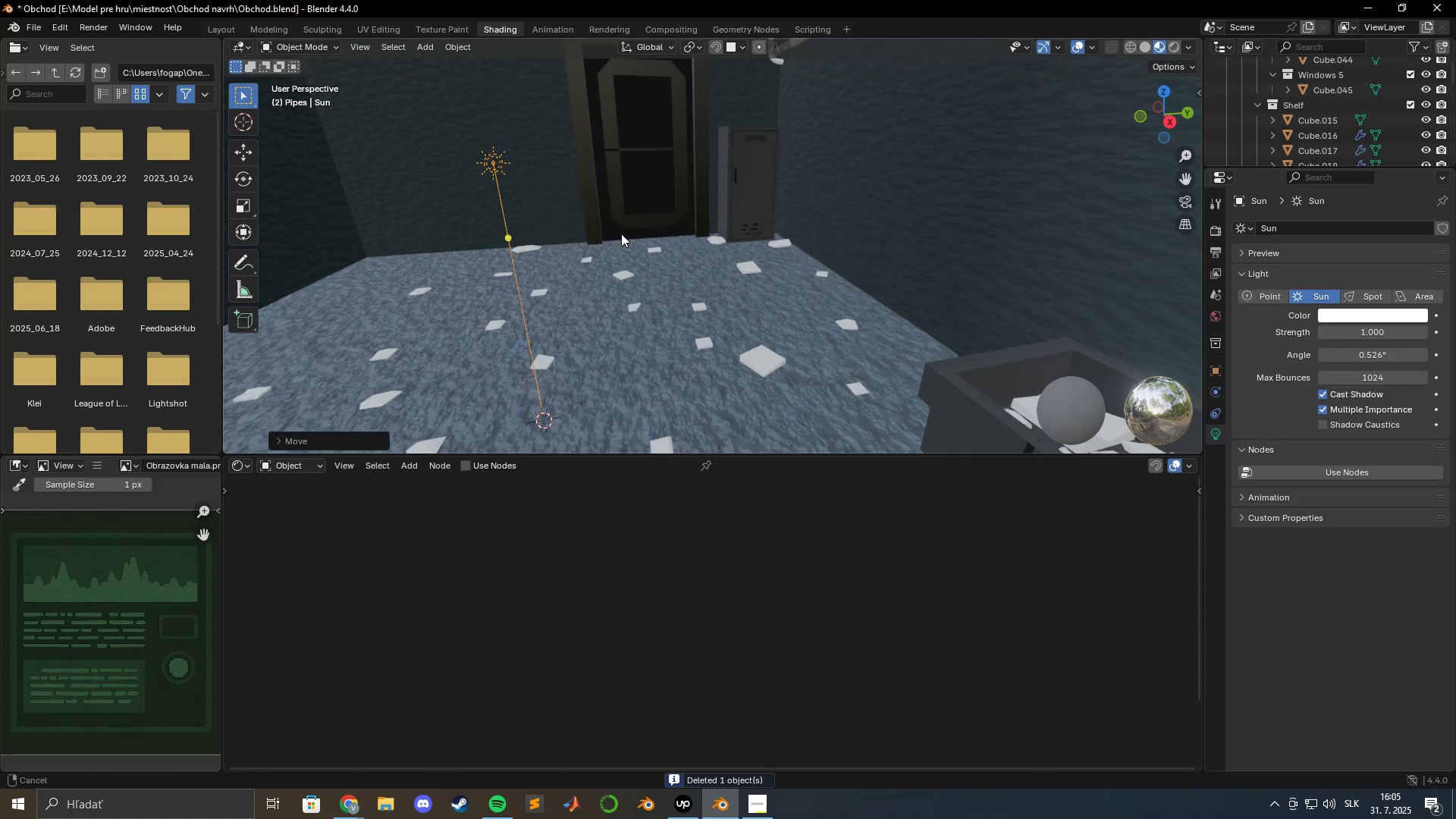 
hold_key(key=ShiftLeft, duration=0.49)
 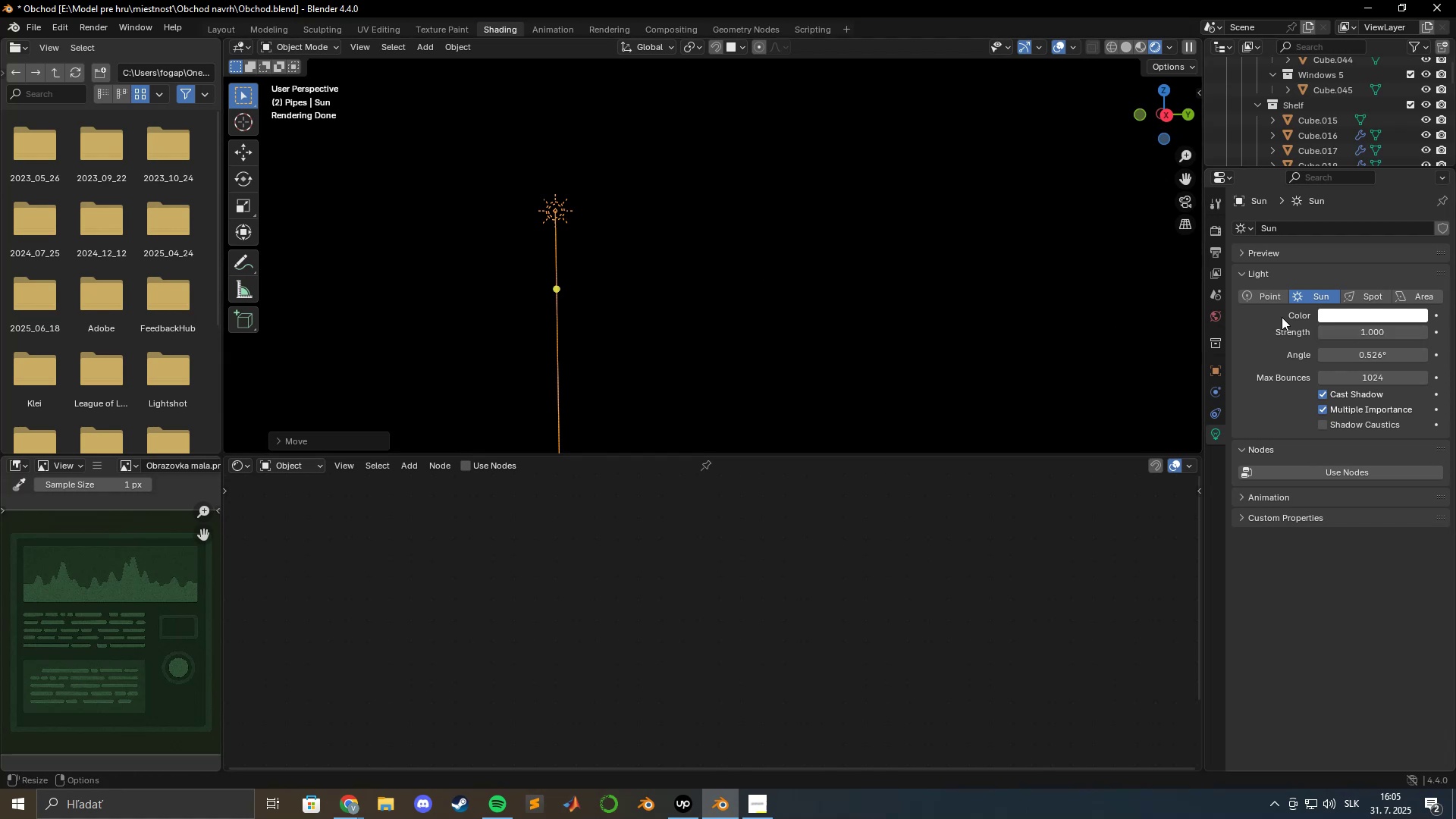 
wait(6.69)
 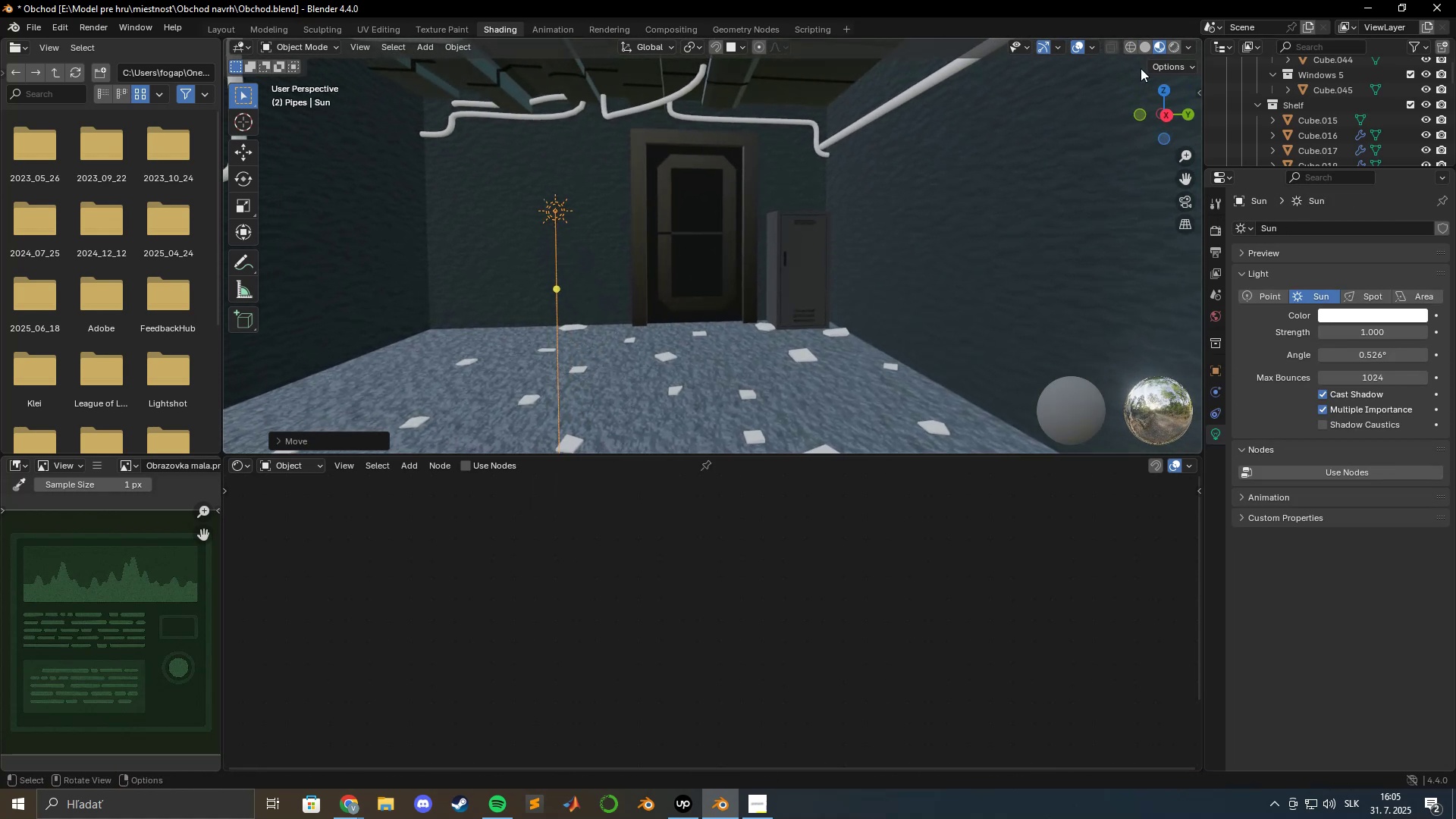 
left_click_drag(start_coordinate=[1372, 334], to_coordinate=[233, 336])
 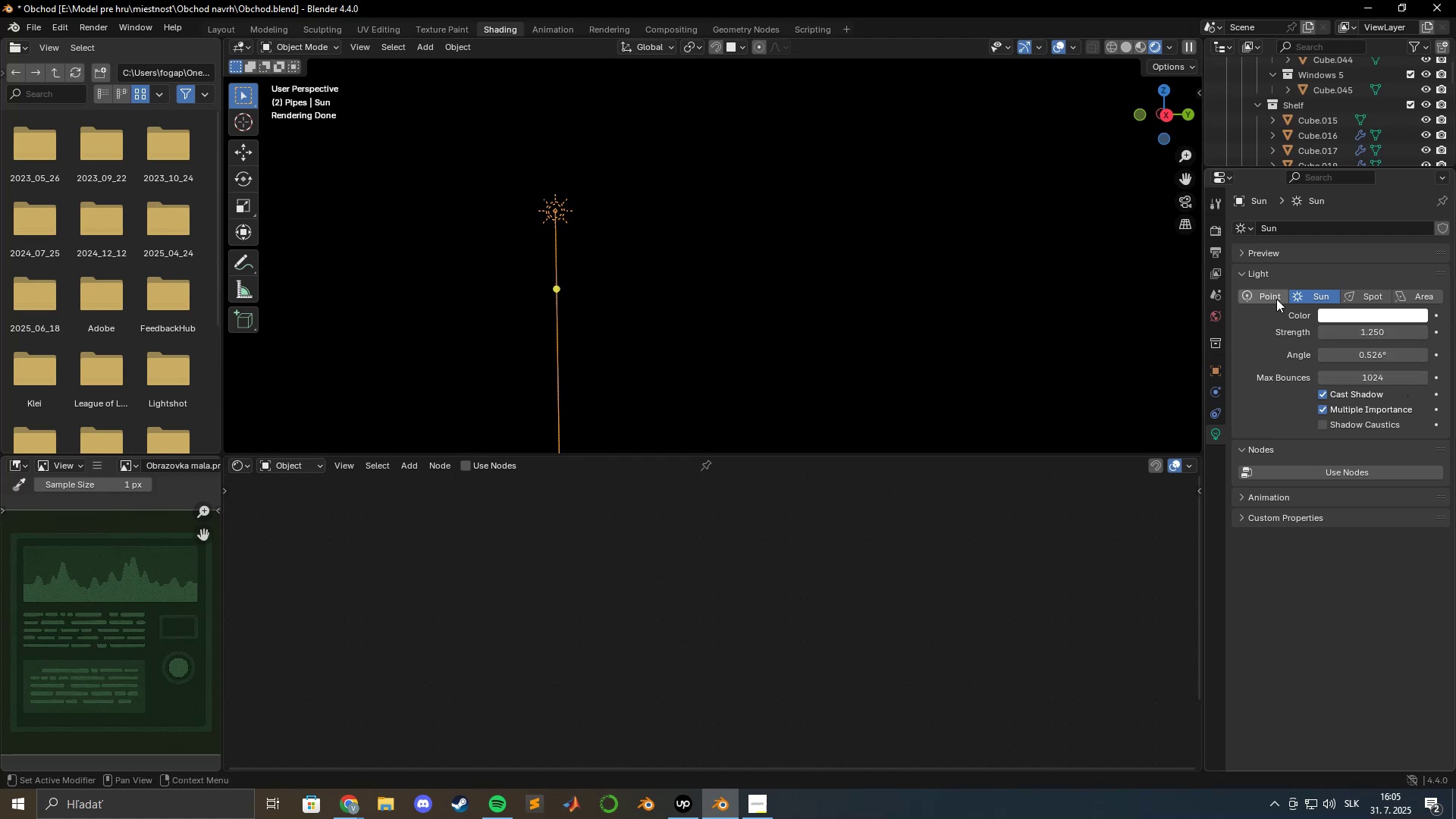 
wait(5.46)
 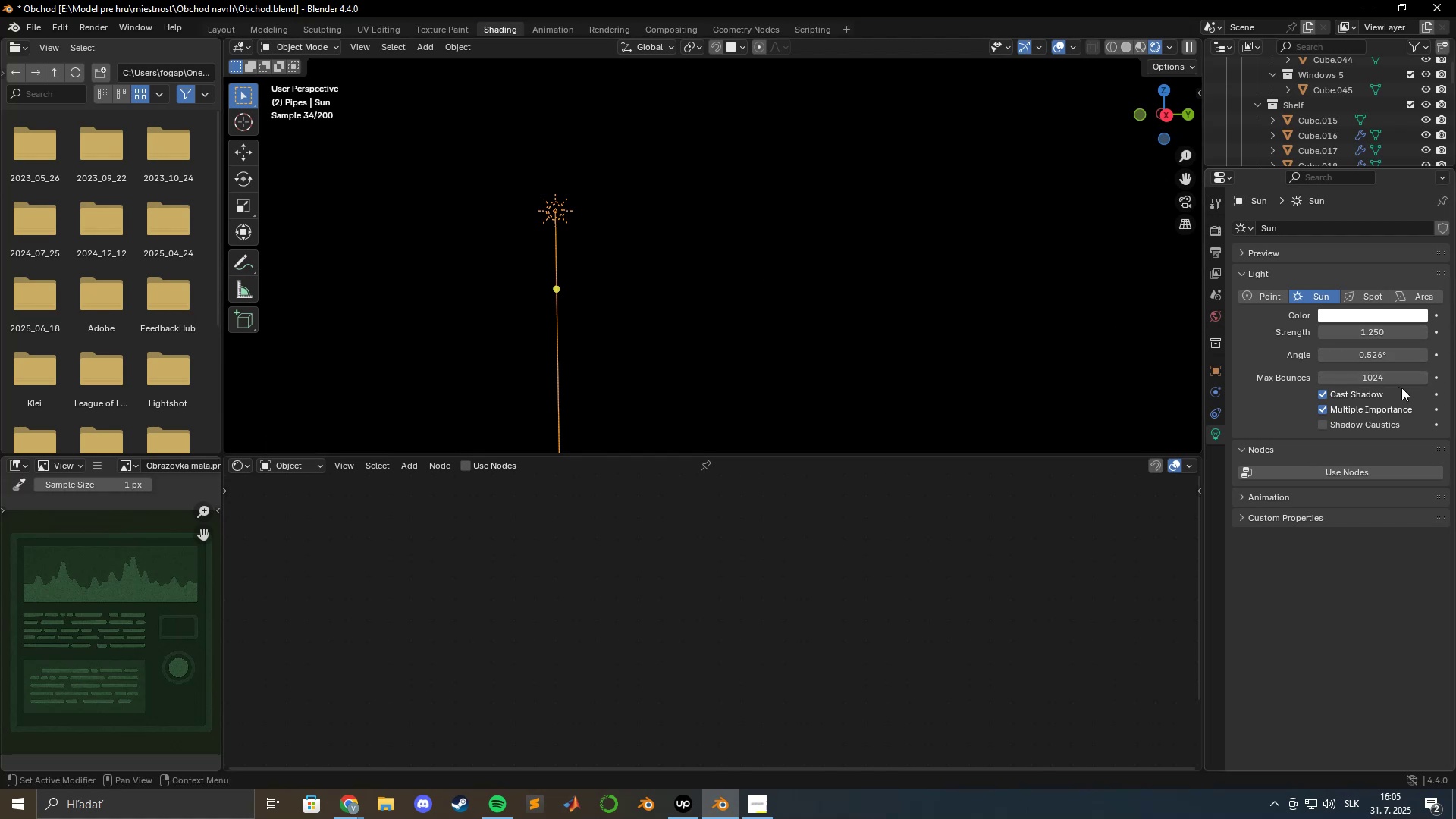 
left_click([1358, 333])
 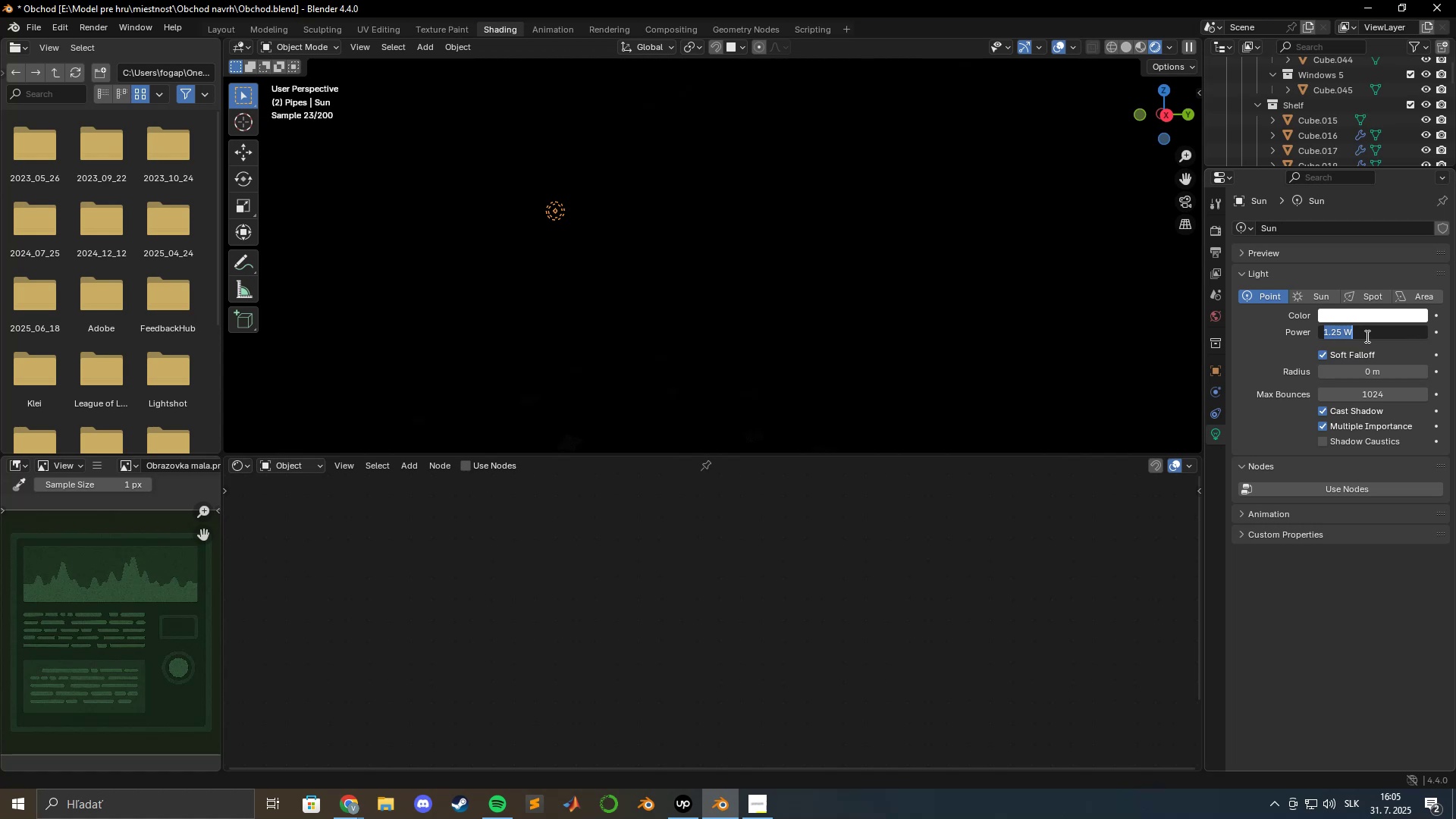 
key(Numpad5)
 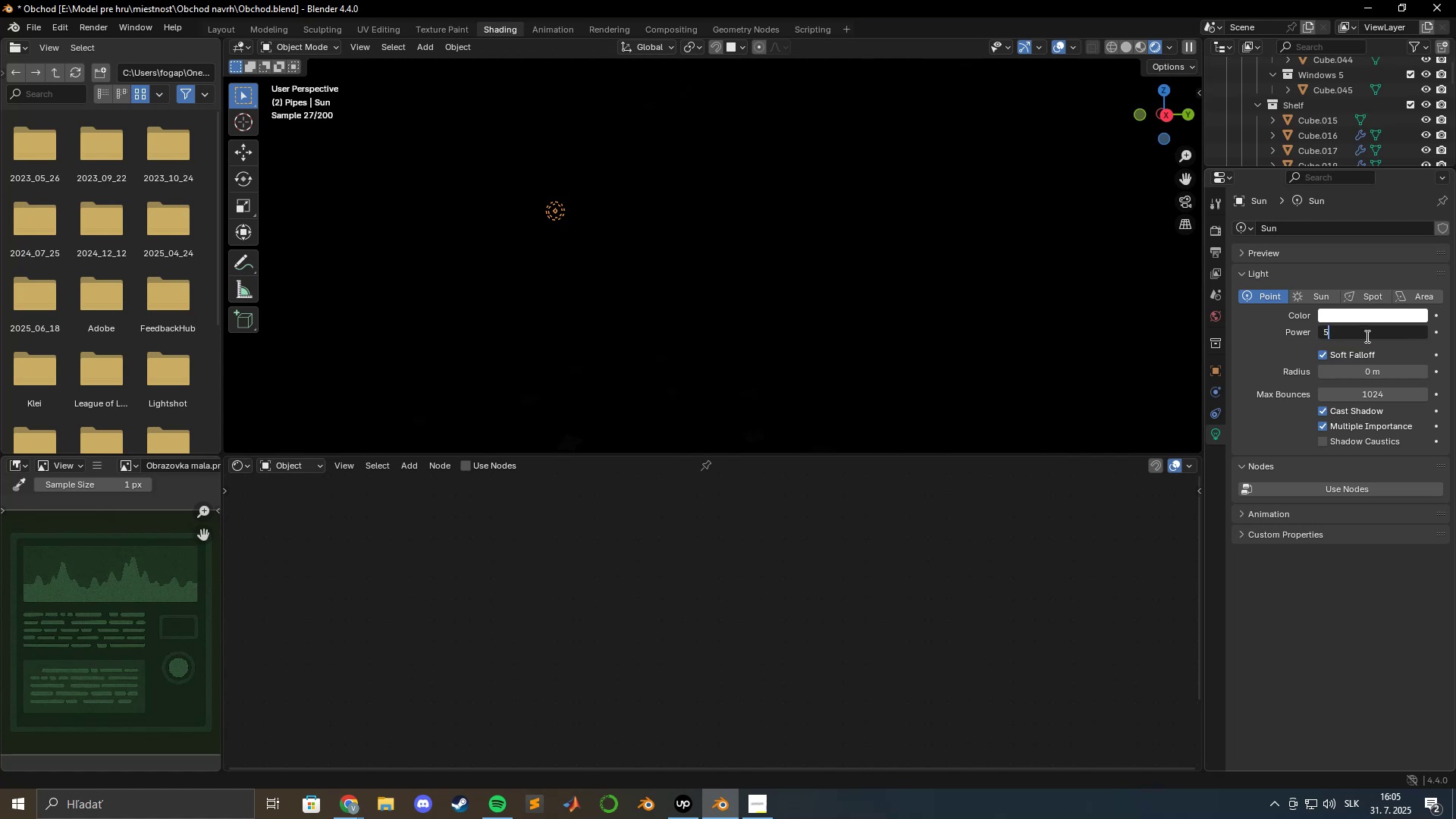 
key(Numpad0)
 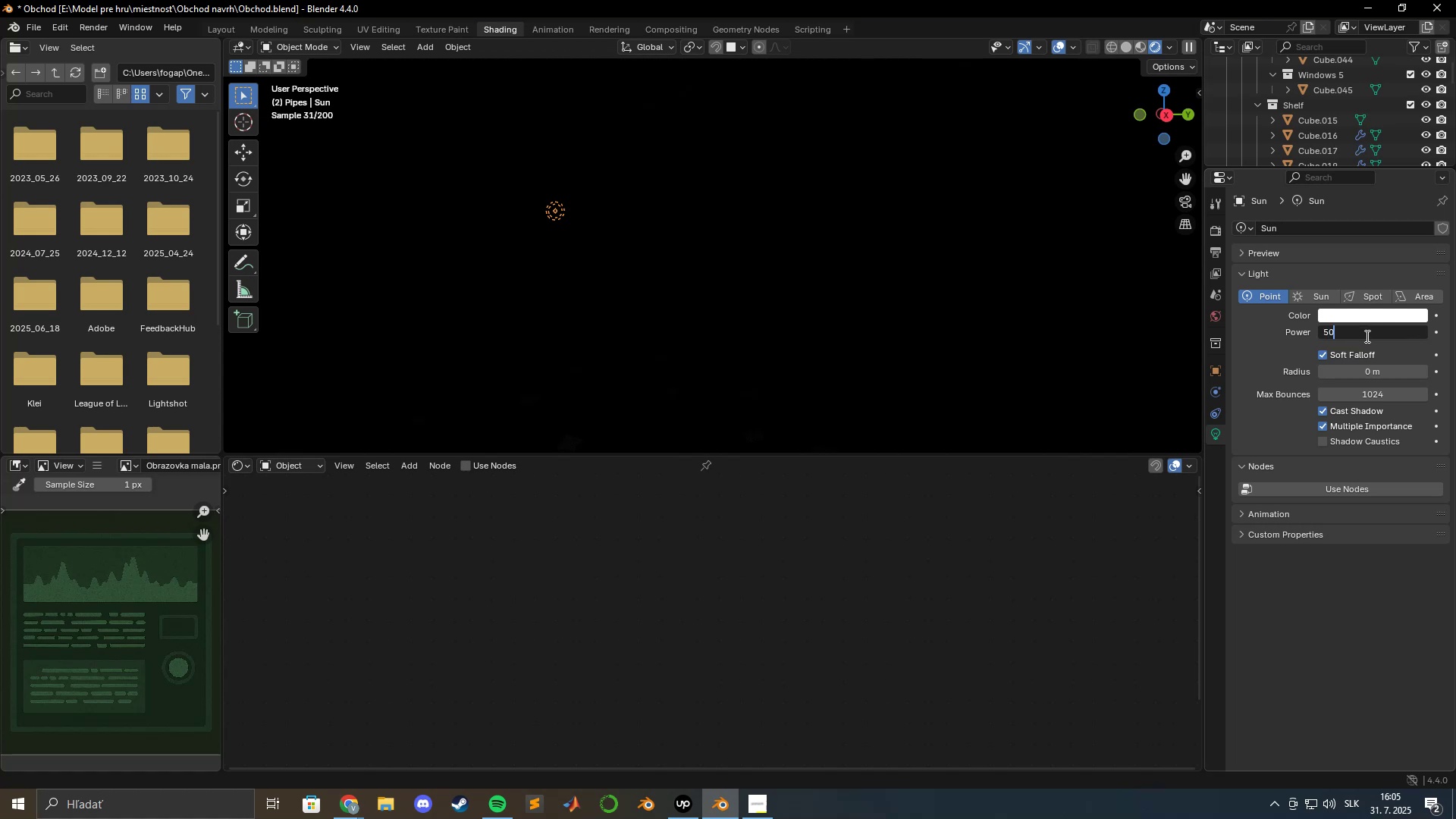 
key(Numpad0)
 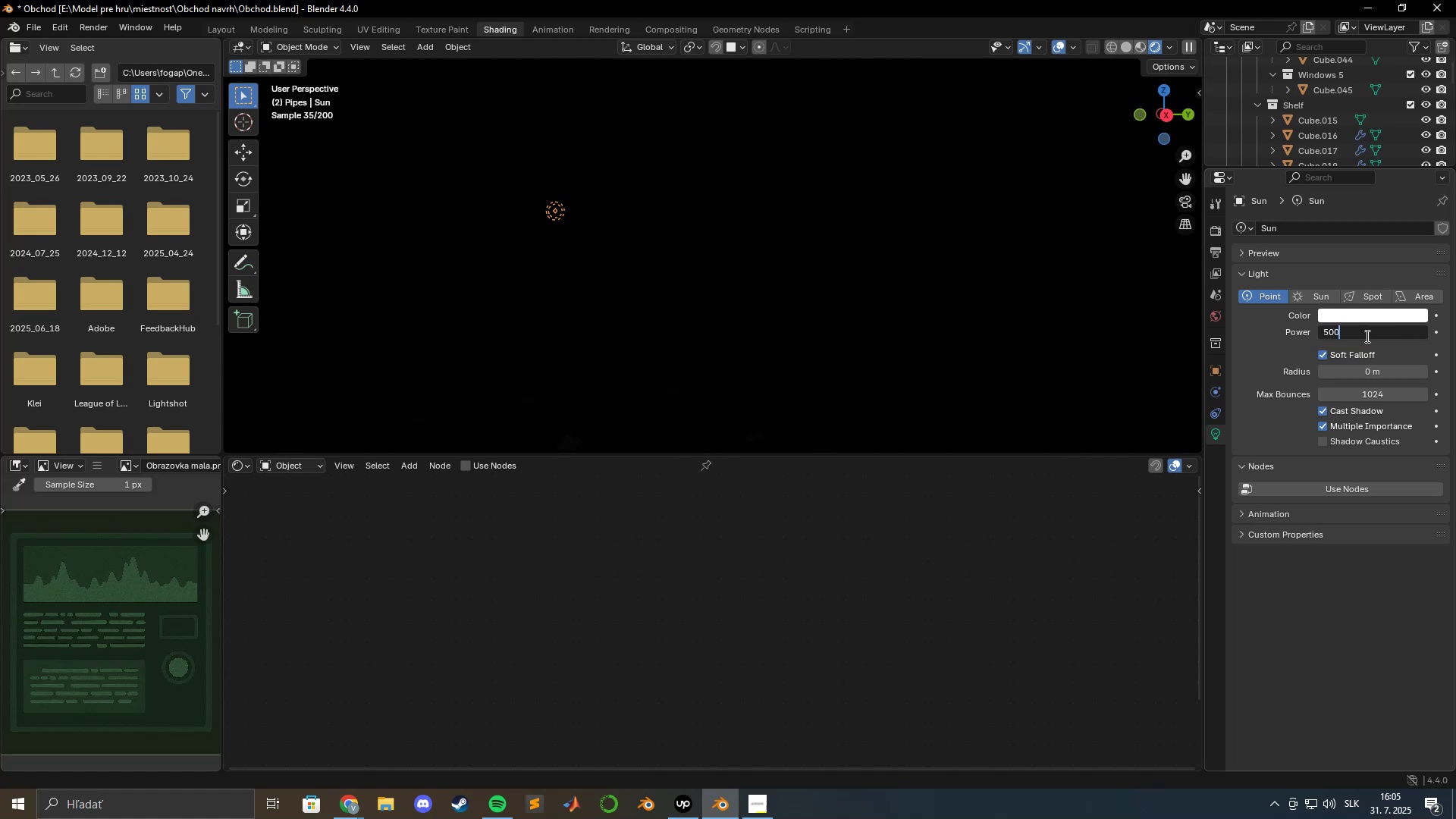 
key(Enter)
 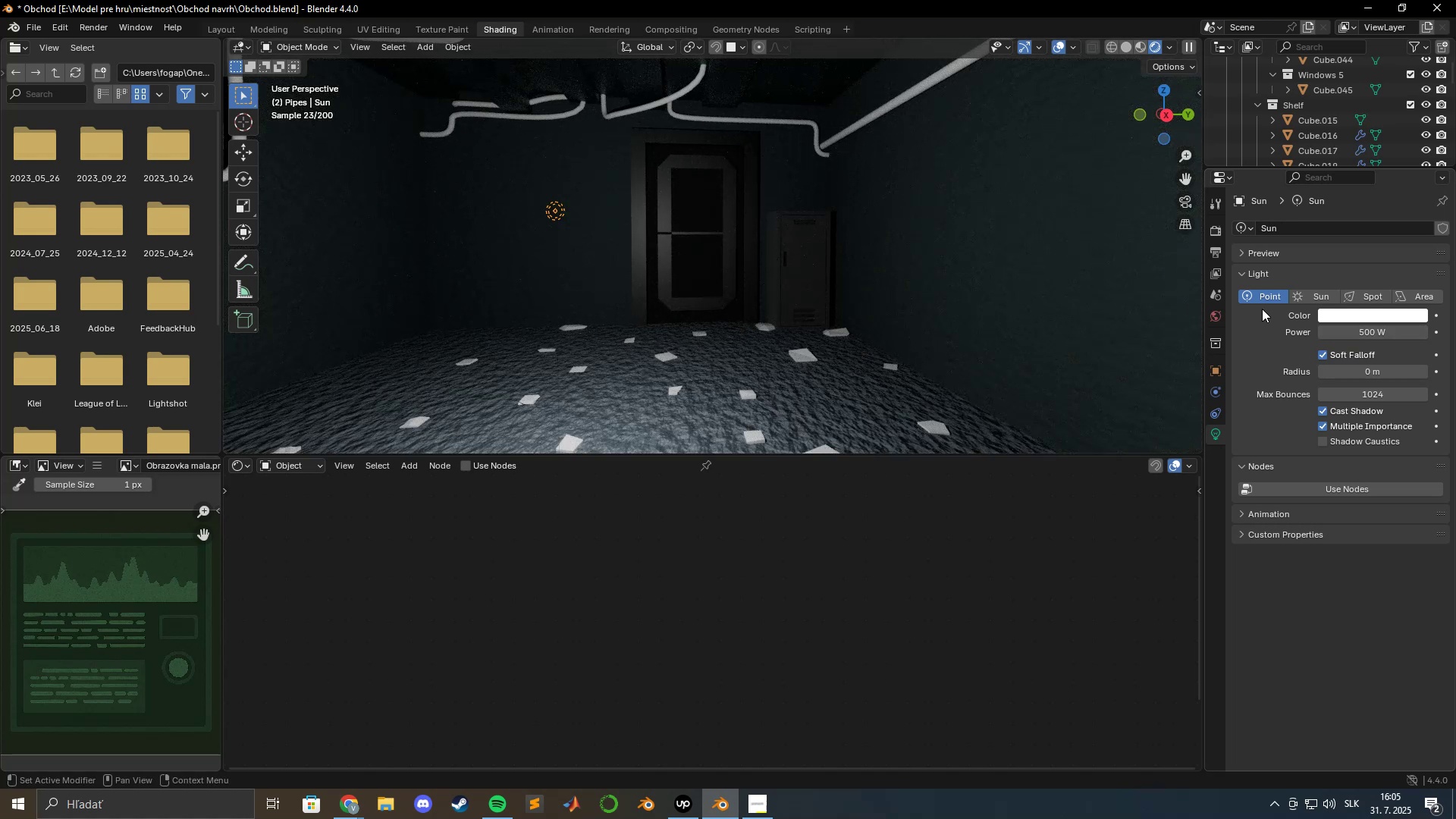 
left_click([1300, 298])
 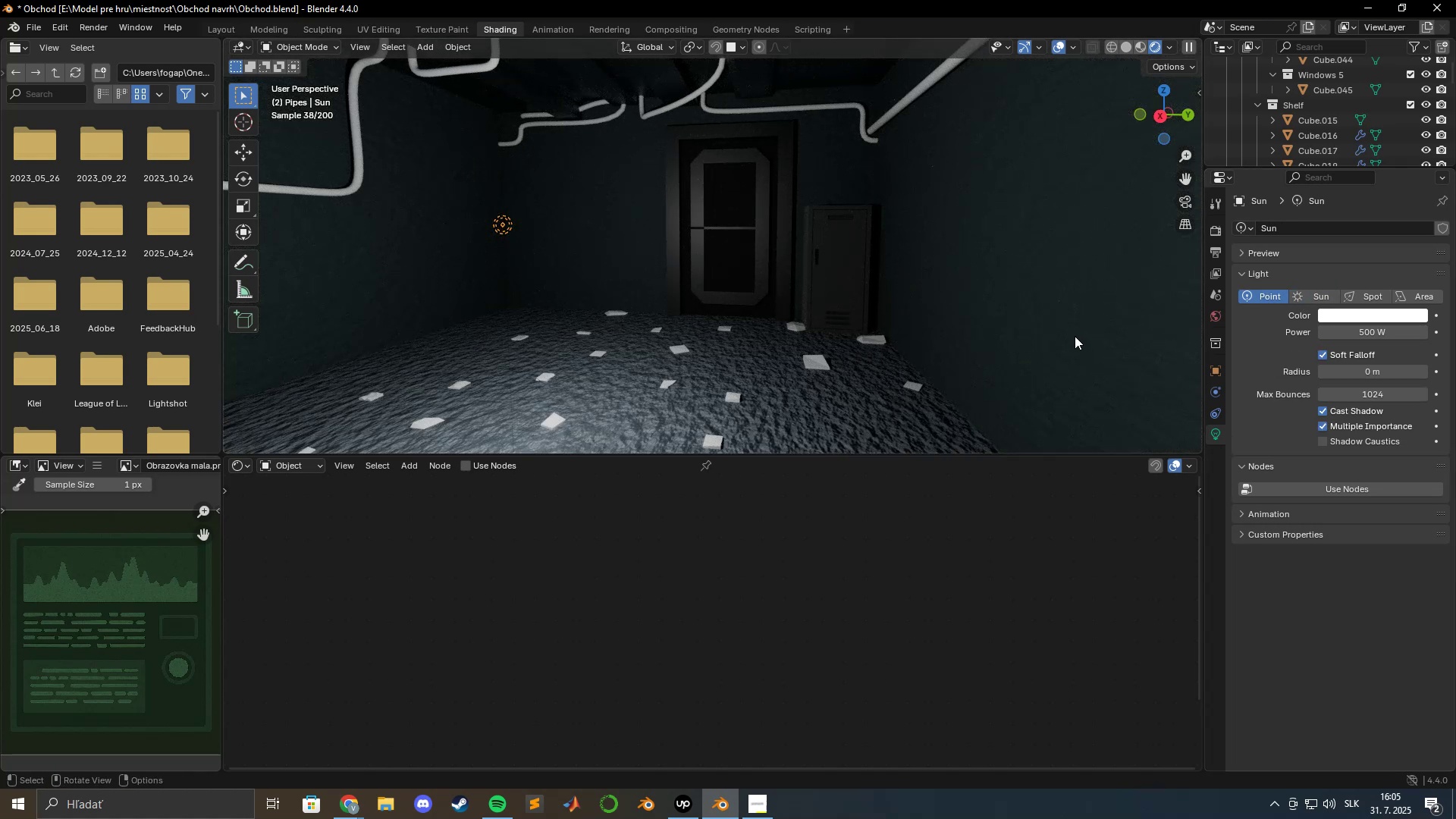 
wait(6.55)
 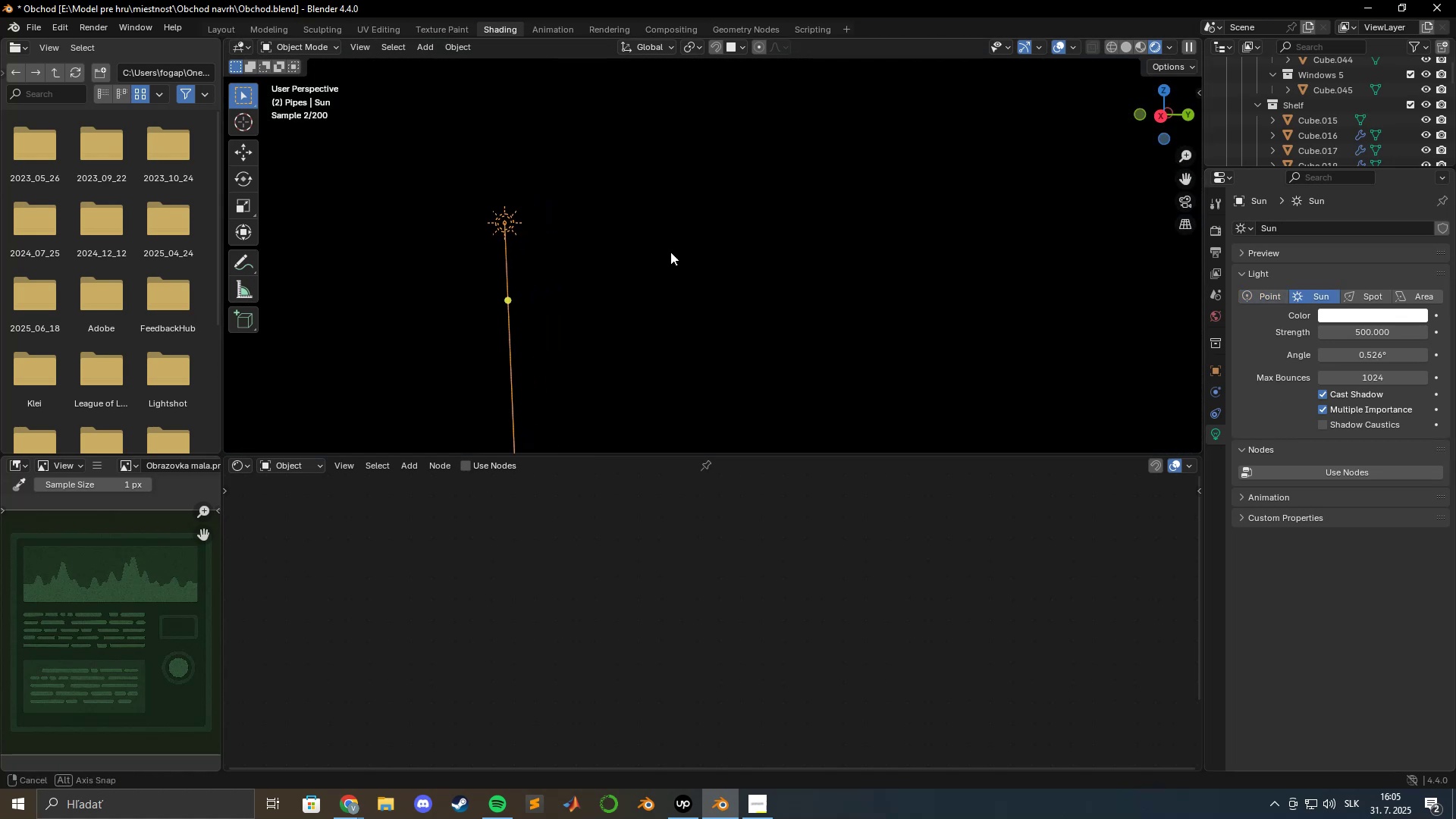 
left_click([1364, 332])
 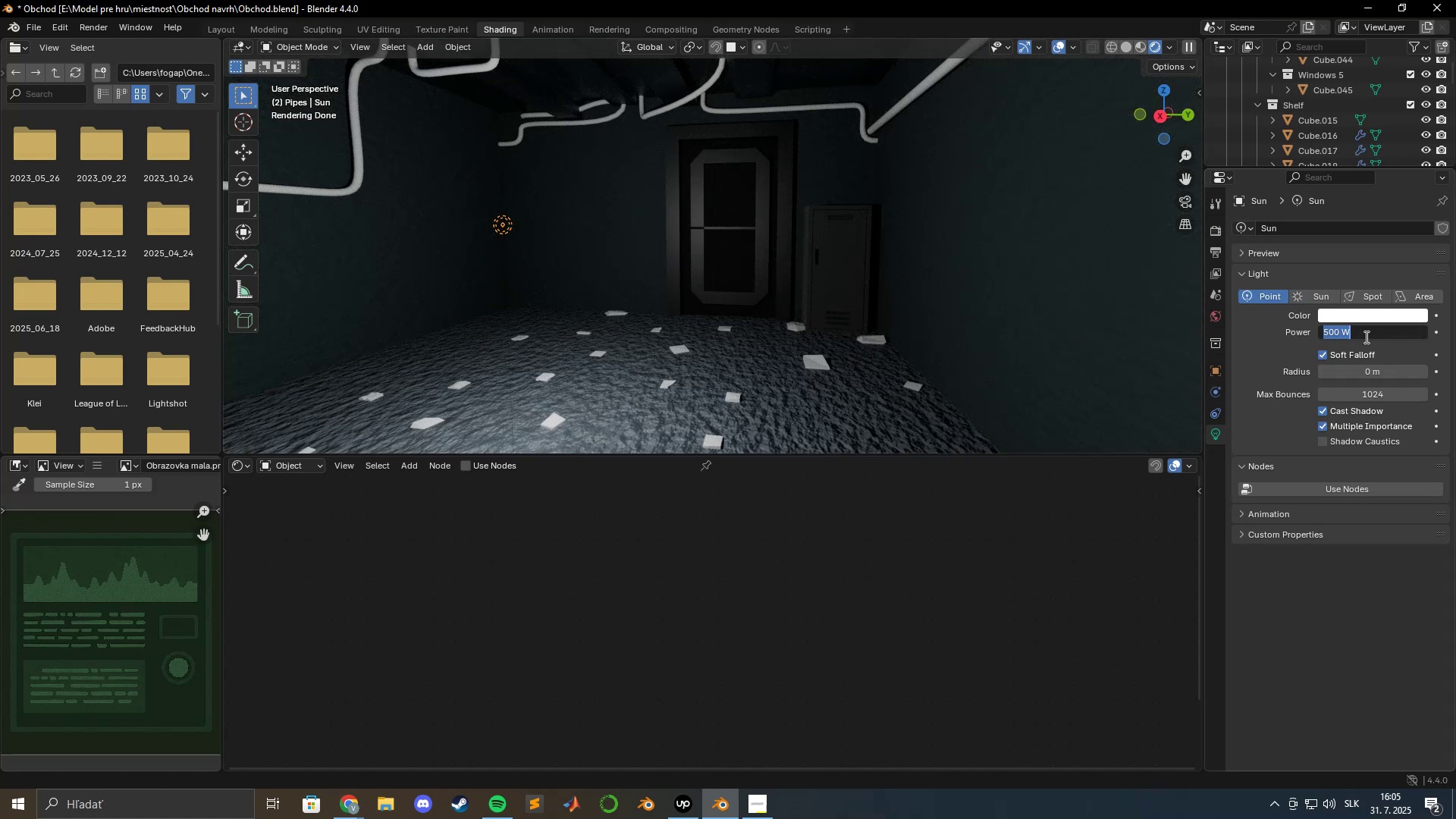 
key(Numpad1)
 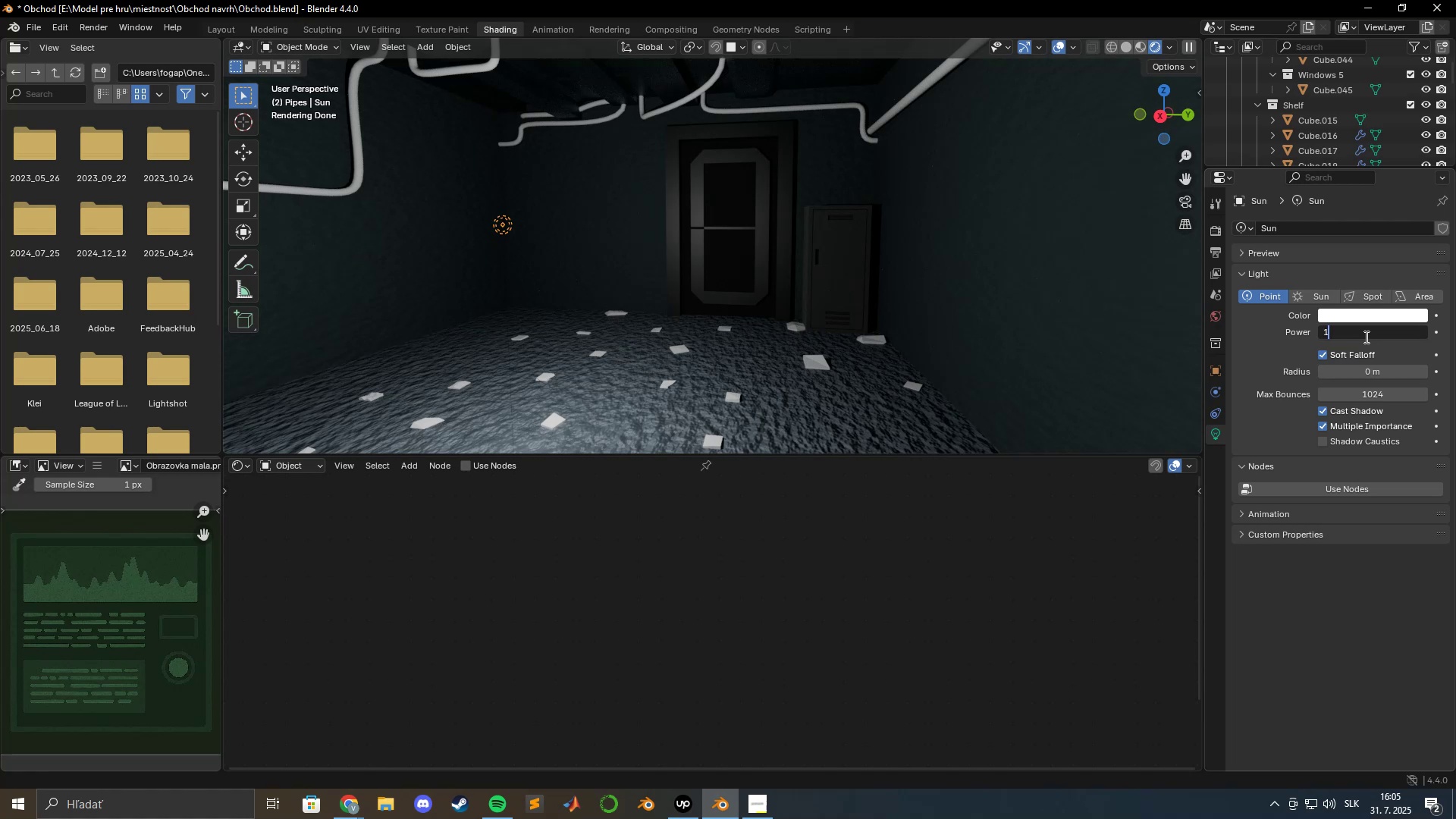 
key(Numpad0)
 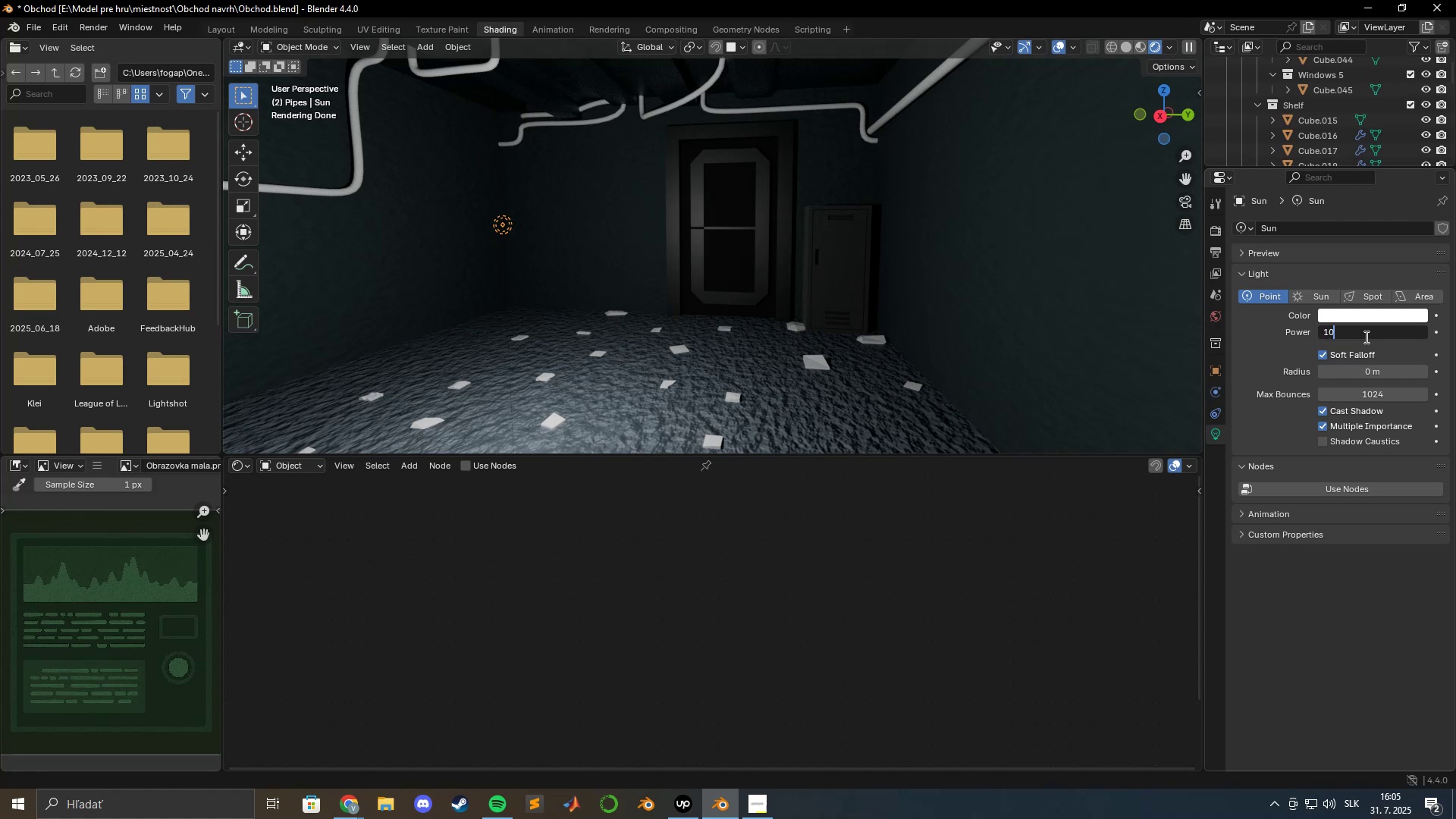 
key(Numpad0)
 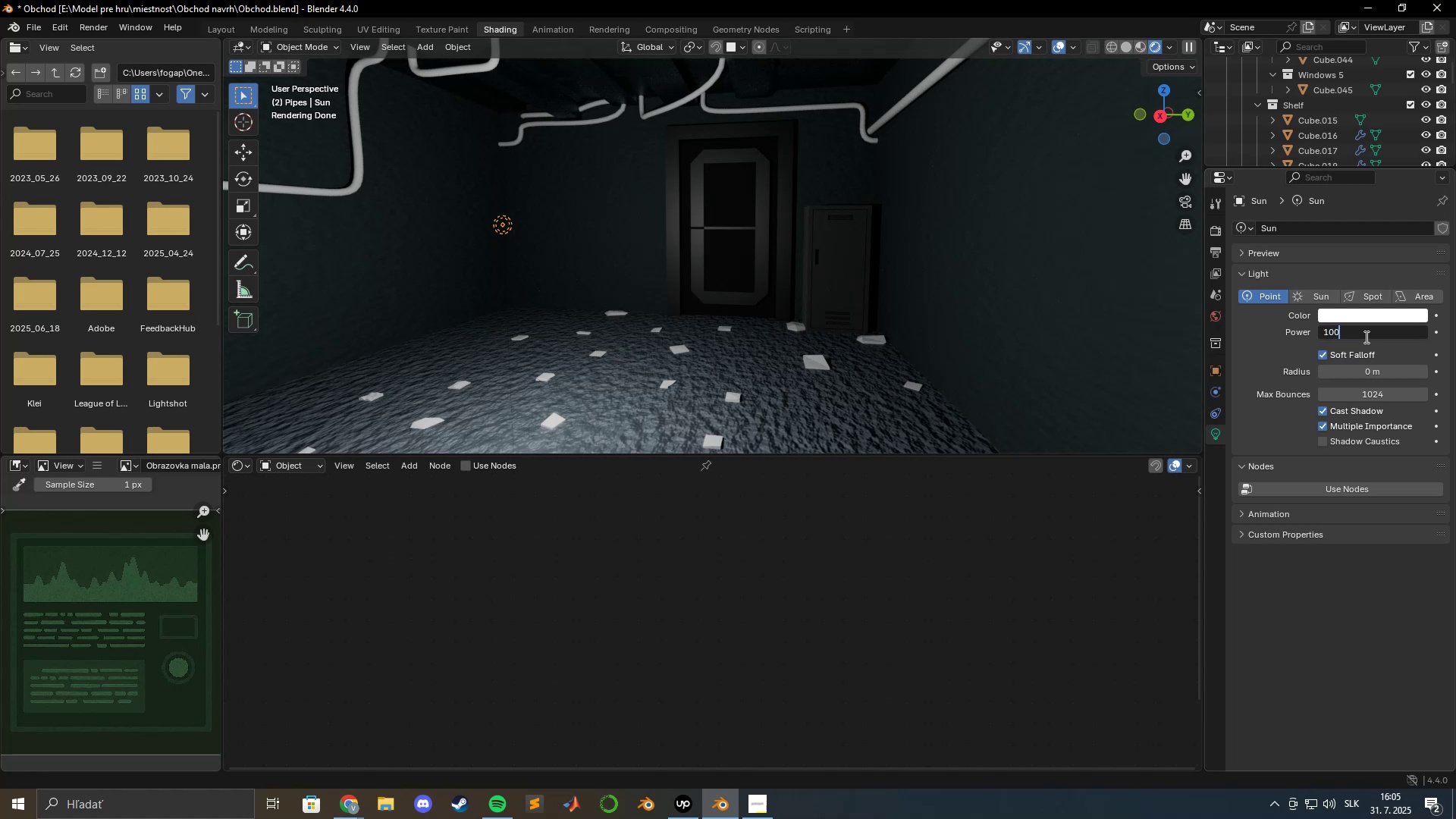 
key(Numpad0)
 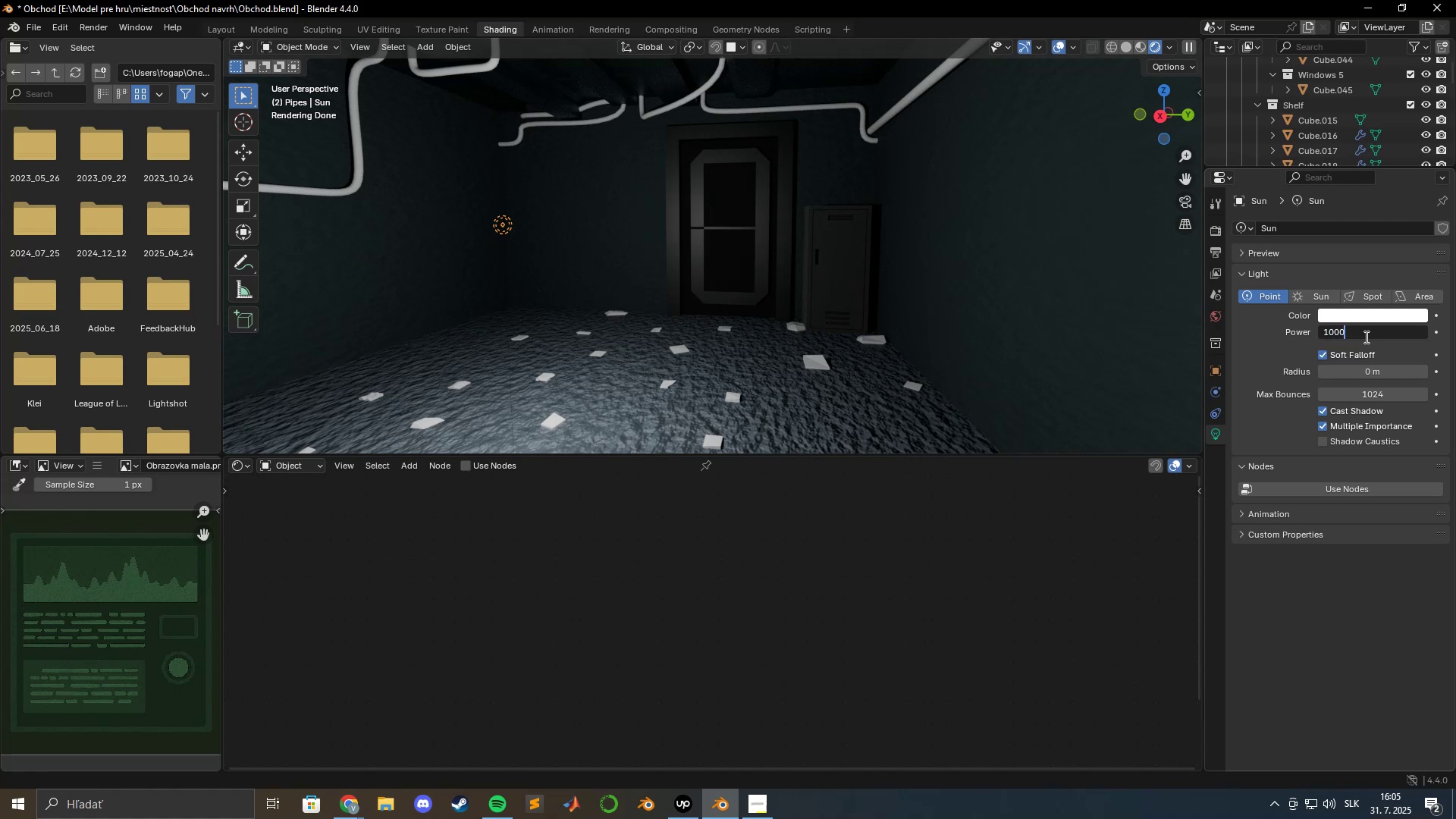 
key(Enter)
 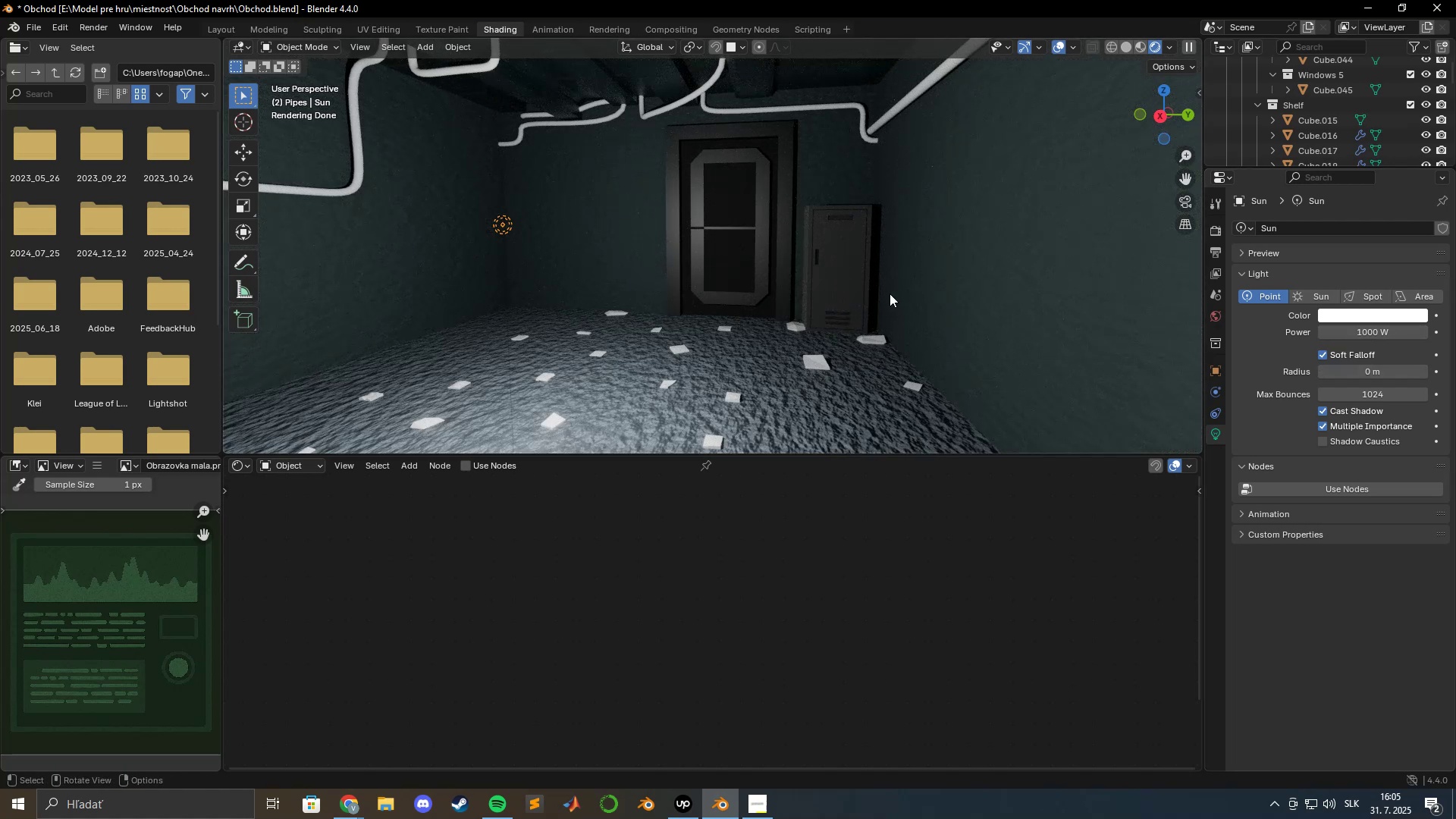 
hold_key(key=ShiftLeft, duration=0.64)
 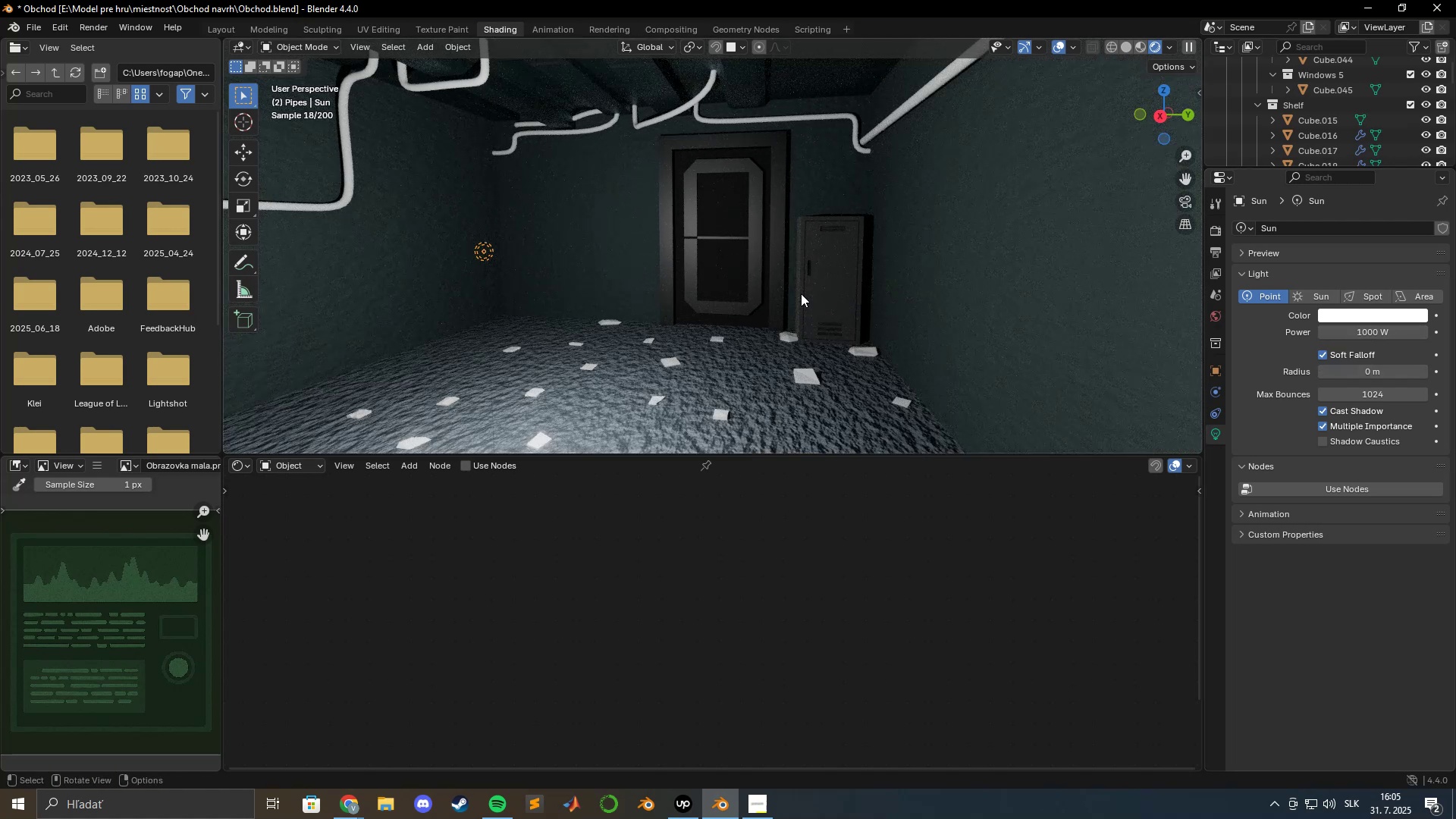 
type(gz)
 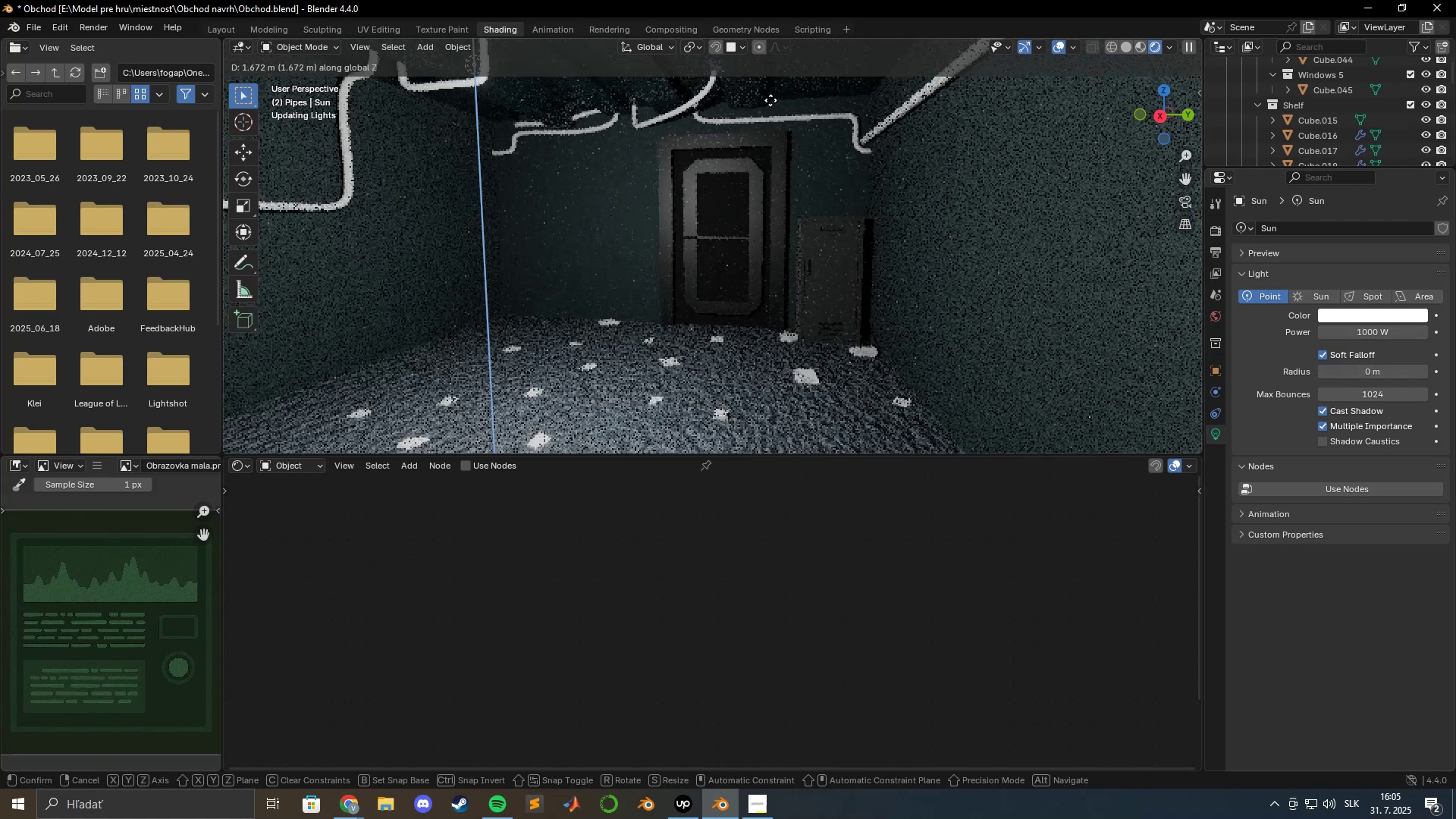 
left_click([768, 94])
 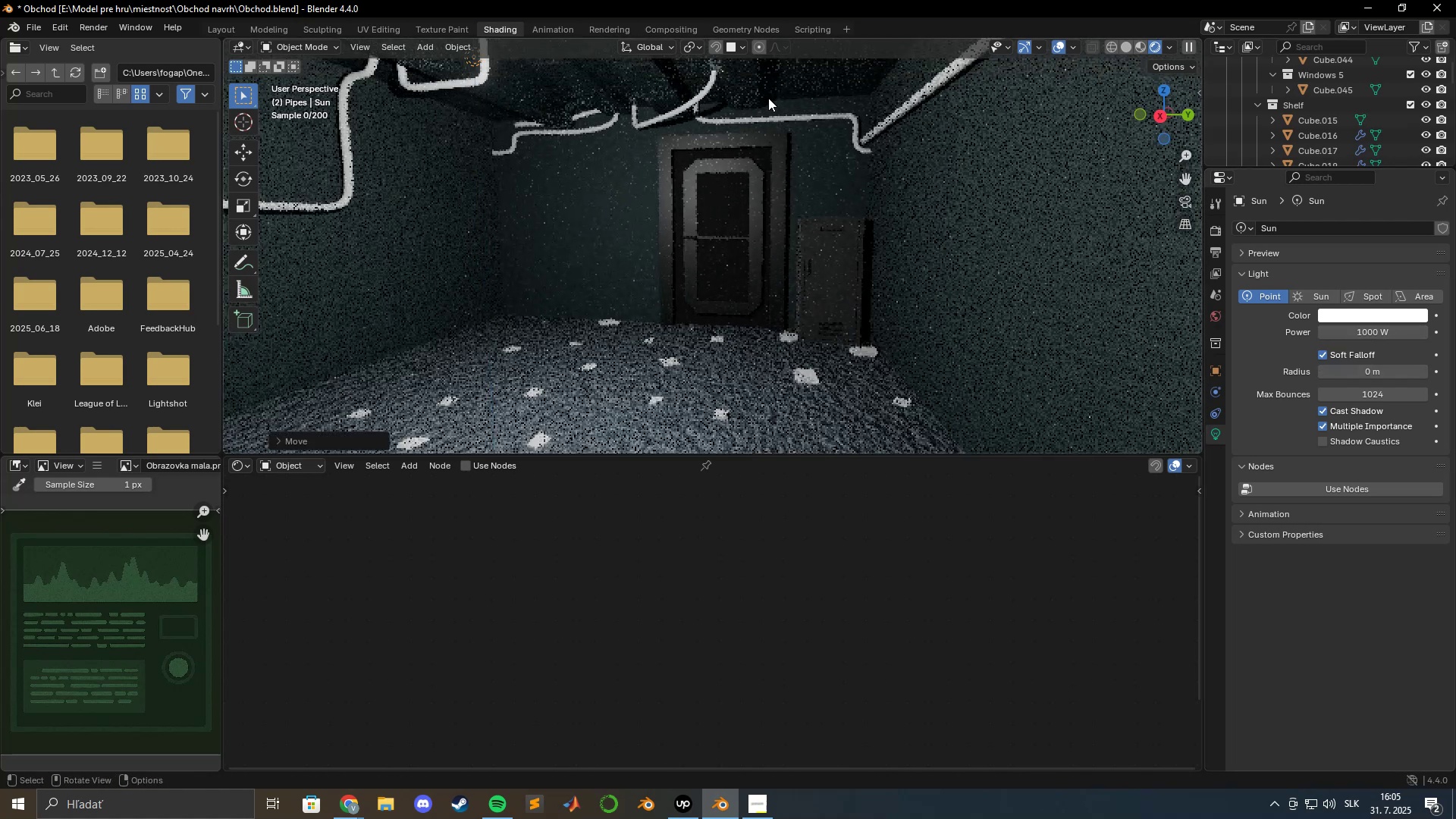 
hold_key(key=ShiftLeft, duration=0.7)
 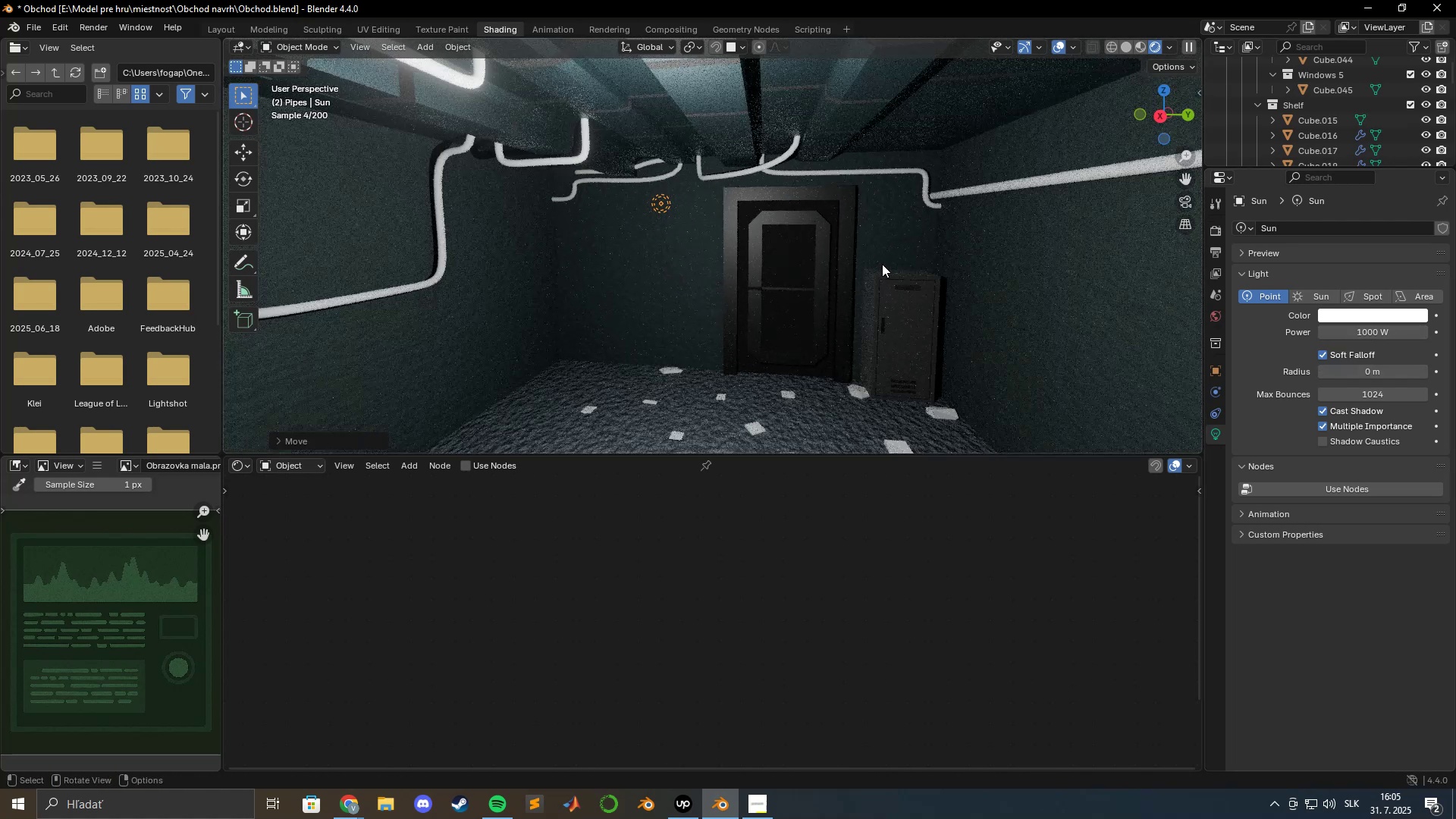 
type(gz)
 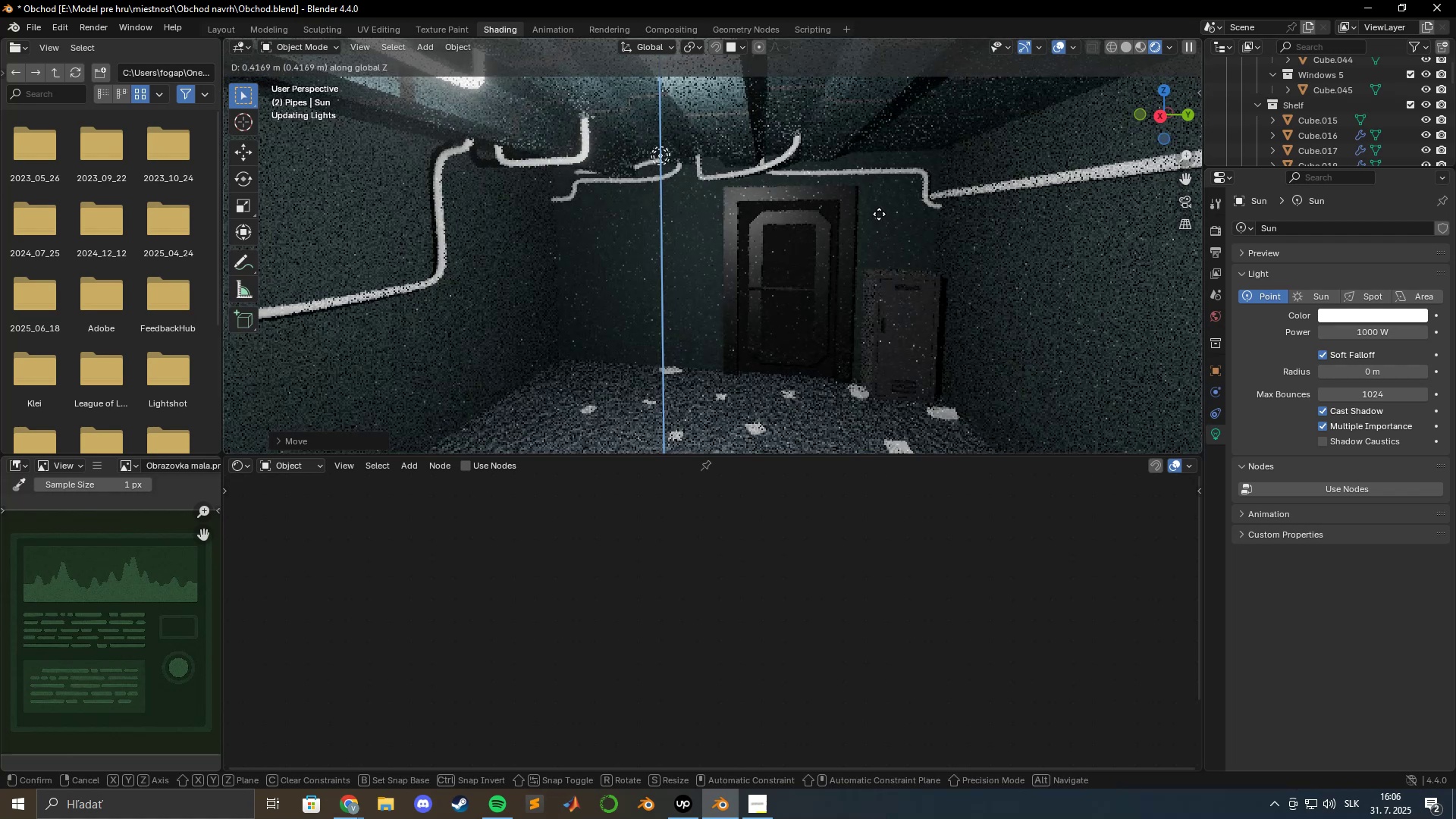 
left_click([879, 214])
 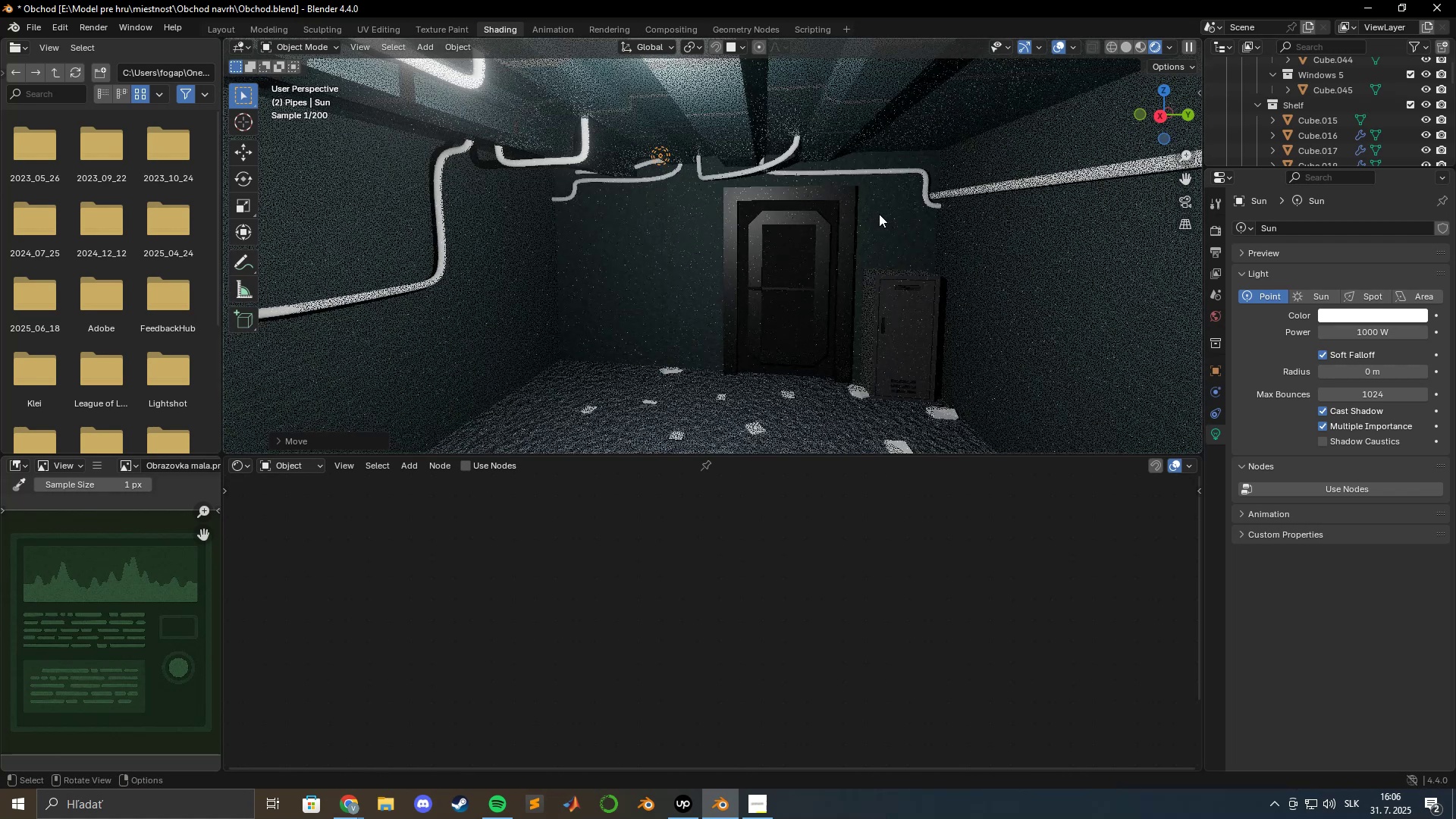 
hold_key(key=ShiftLeft, duration=1.06)
 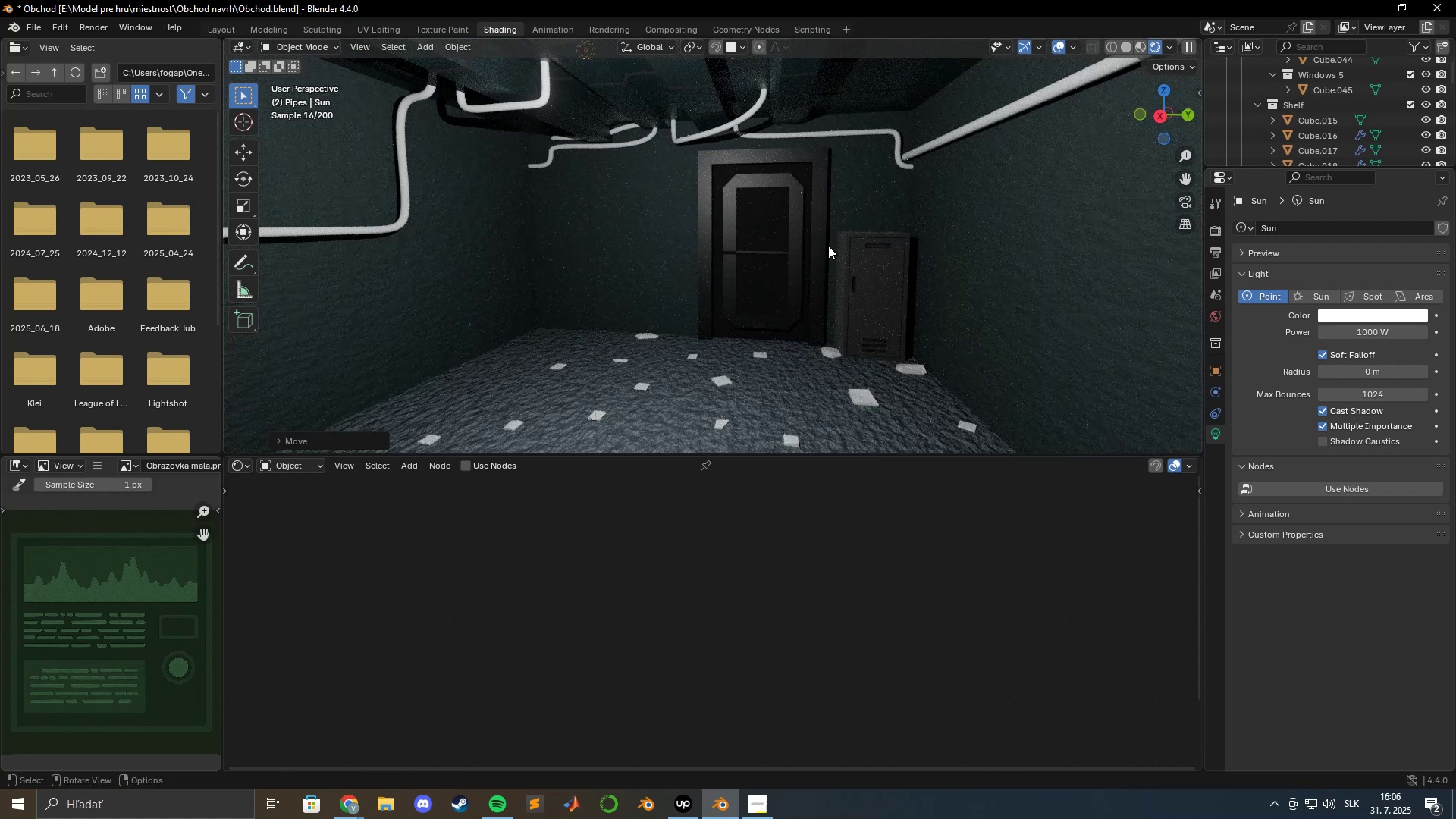 
key(Shift+ShiftLeft)
 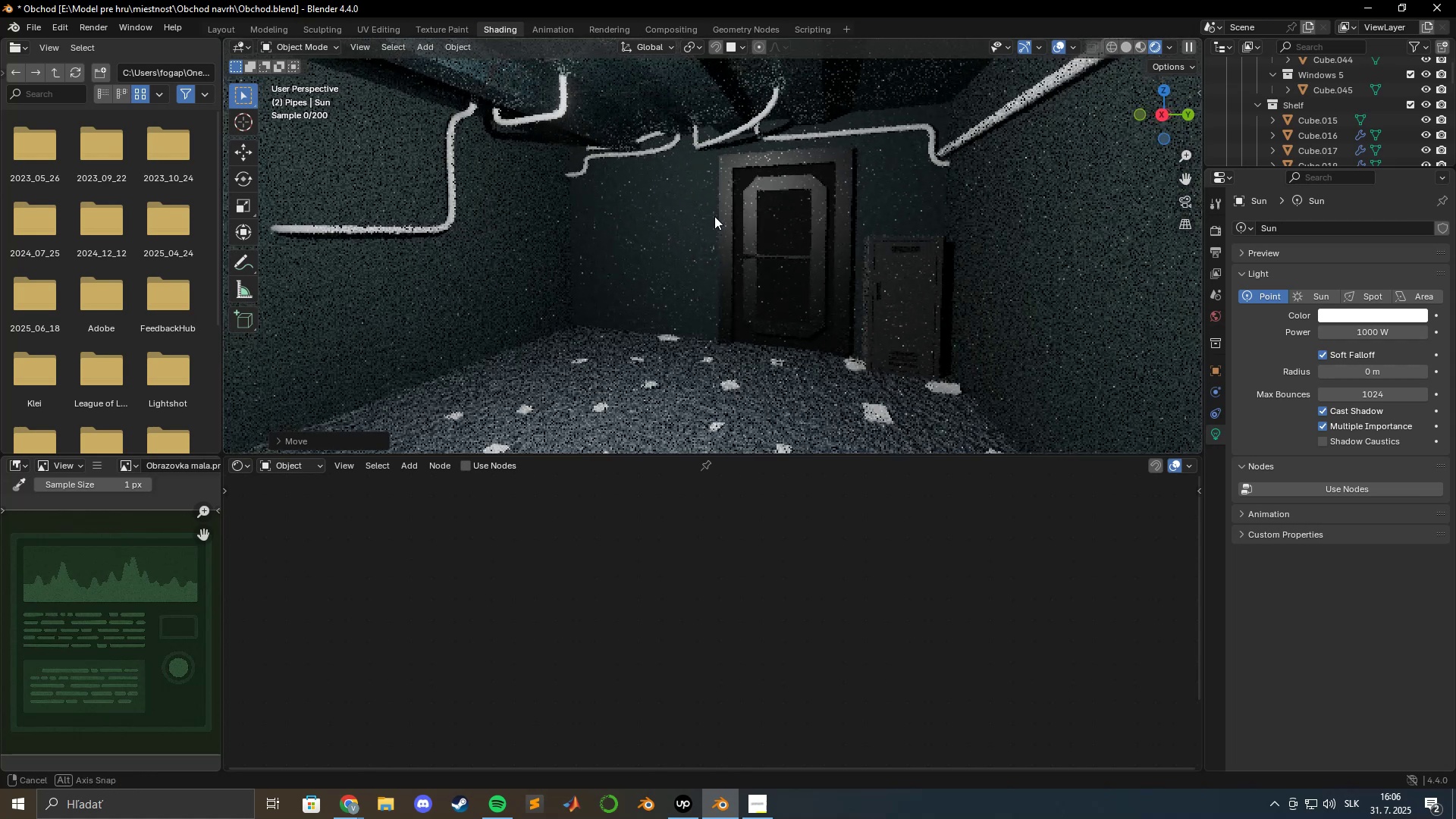 
wait(14.65)
 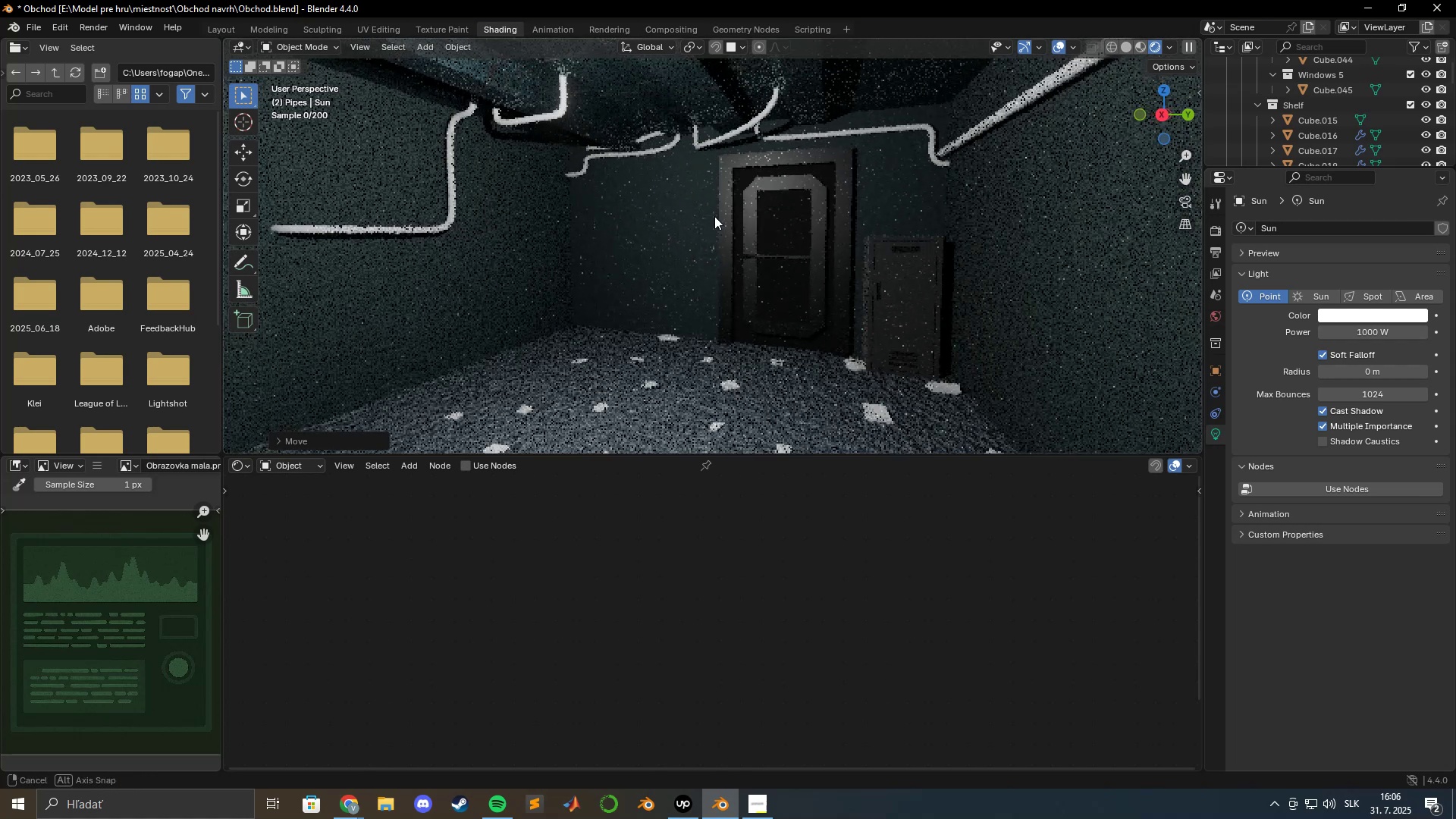 
hold_key(key=ShiftLeft, duration=0.54)
 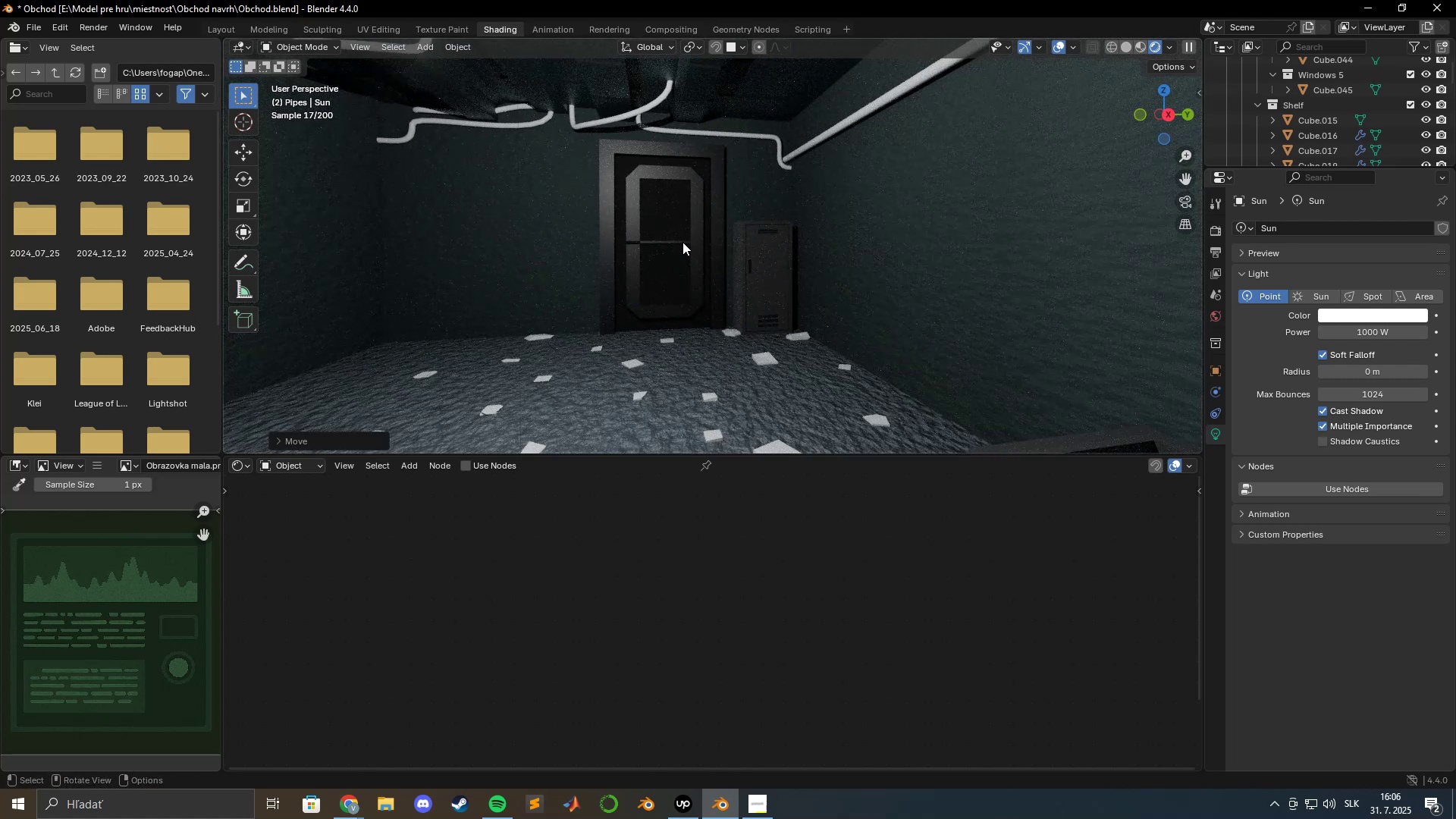 
key(Meta+Shift+S)
 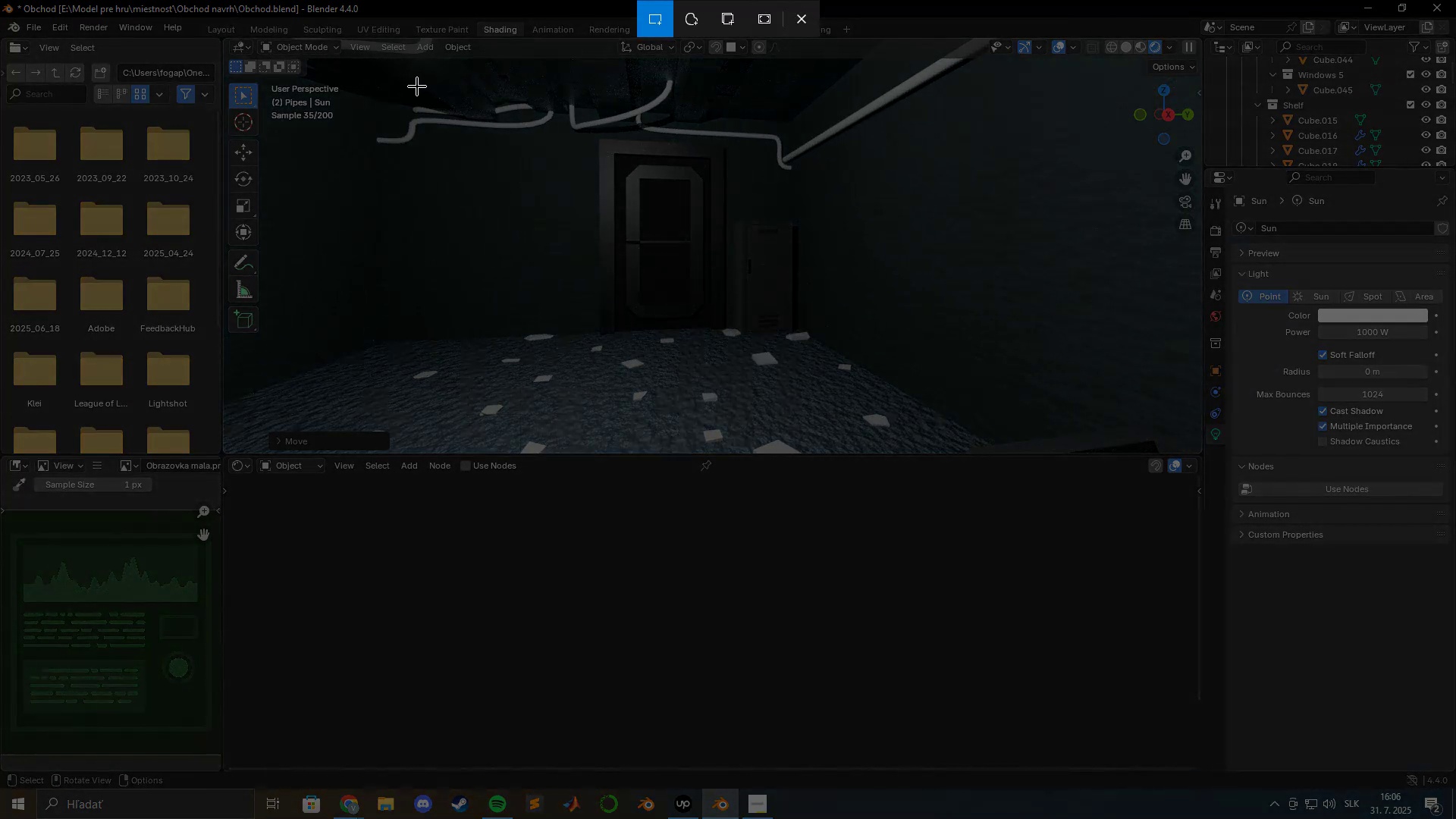 
left_click_drag(start_coordinate=[428, 94], to_coordinate=[915, 444])
 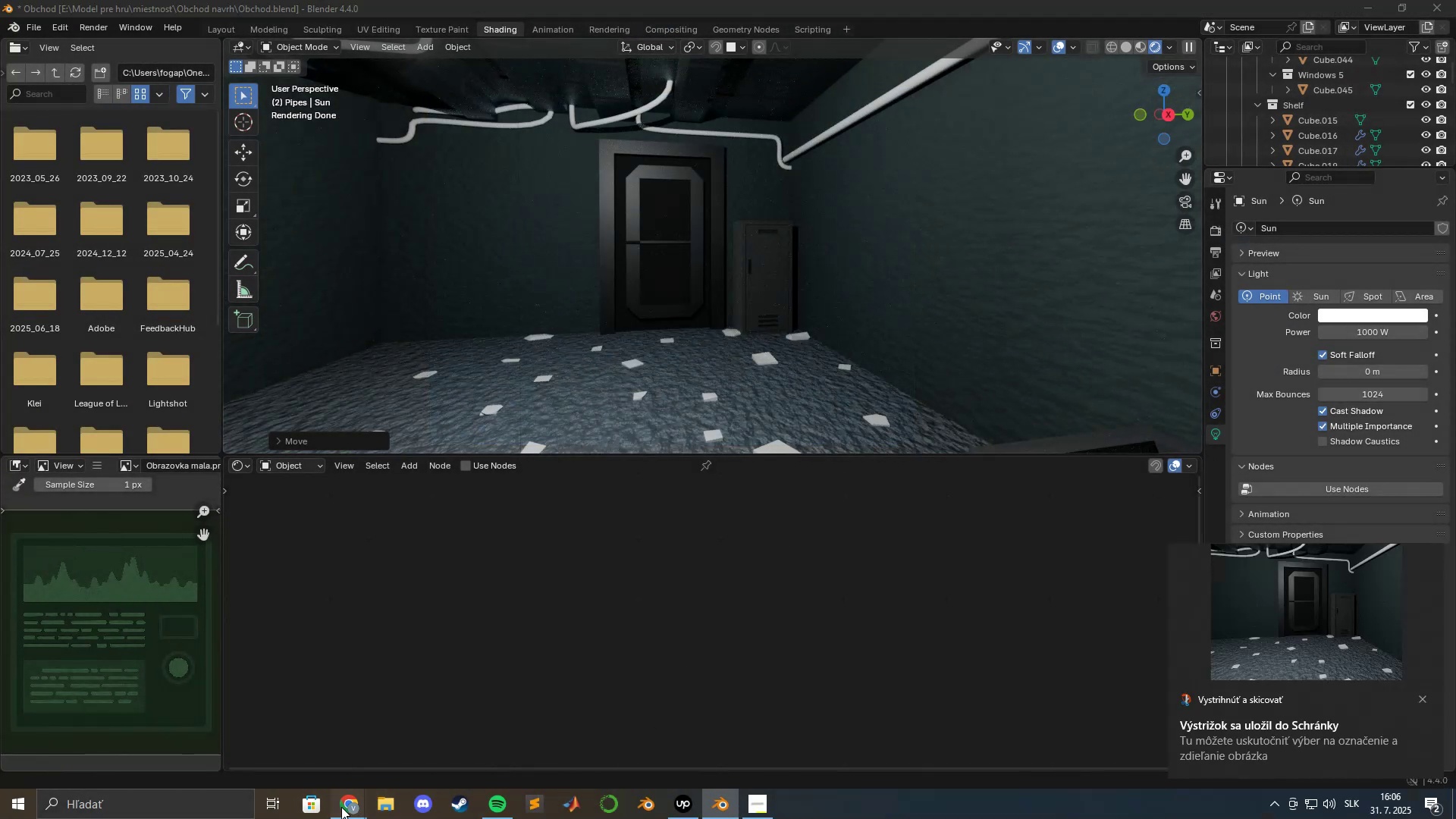 
left_click([312, 753])
 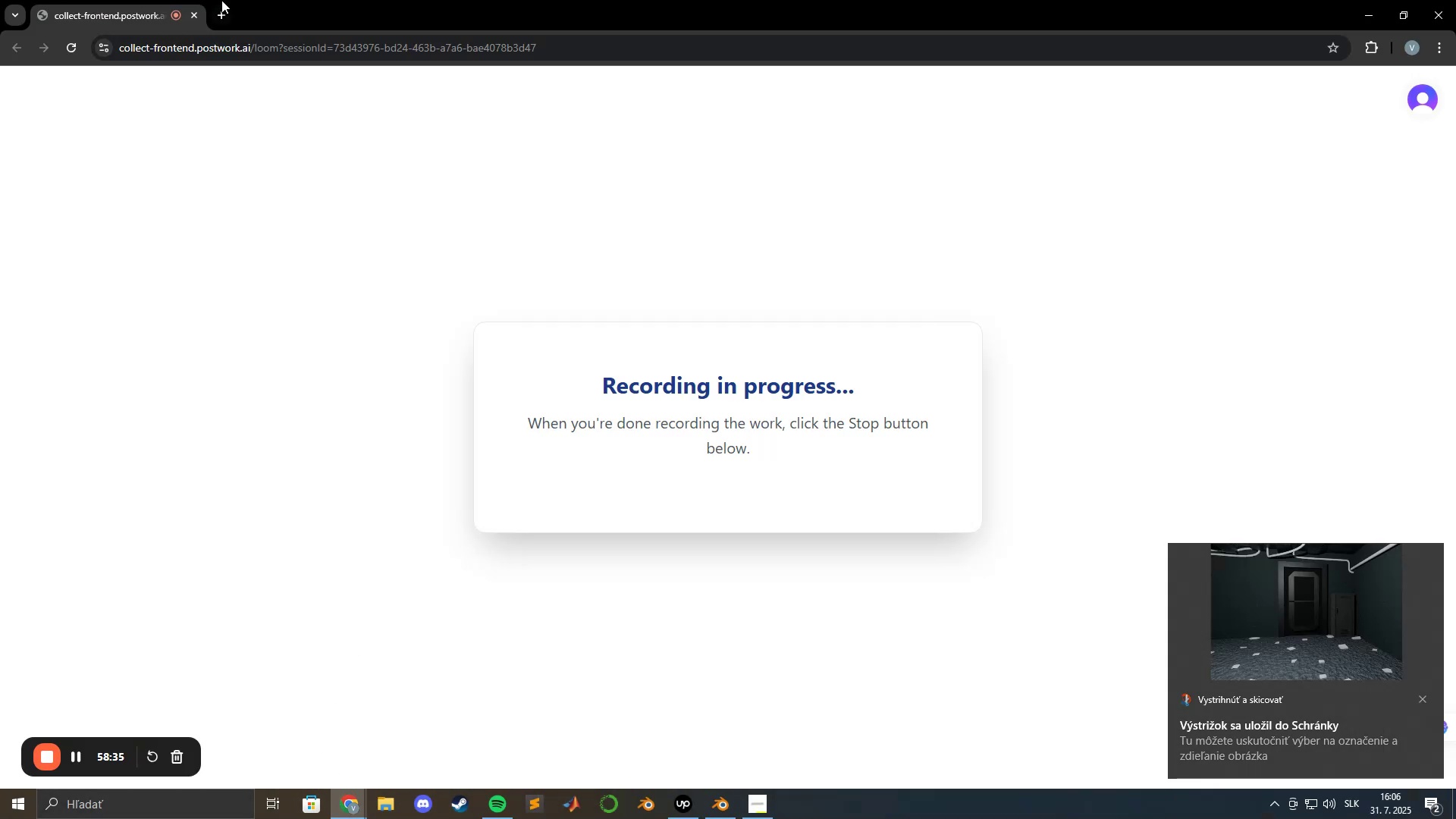 
left_click([221, 1])
 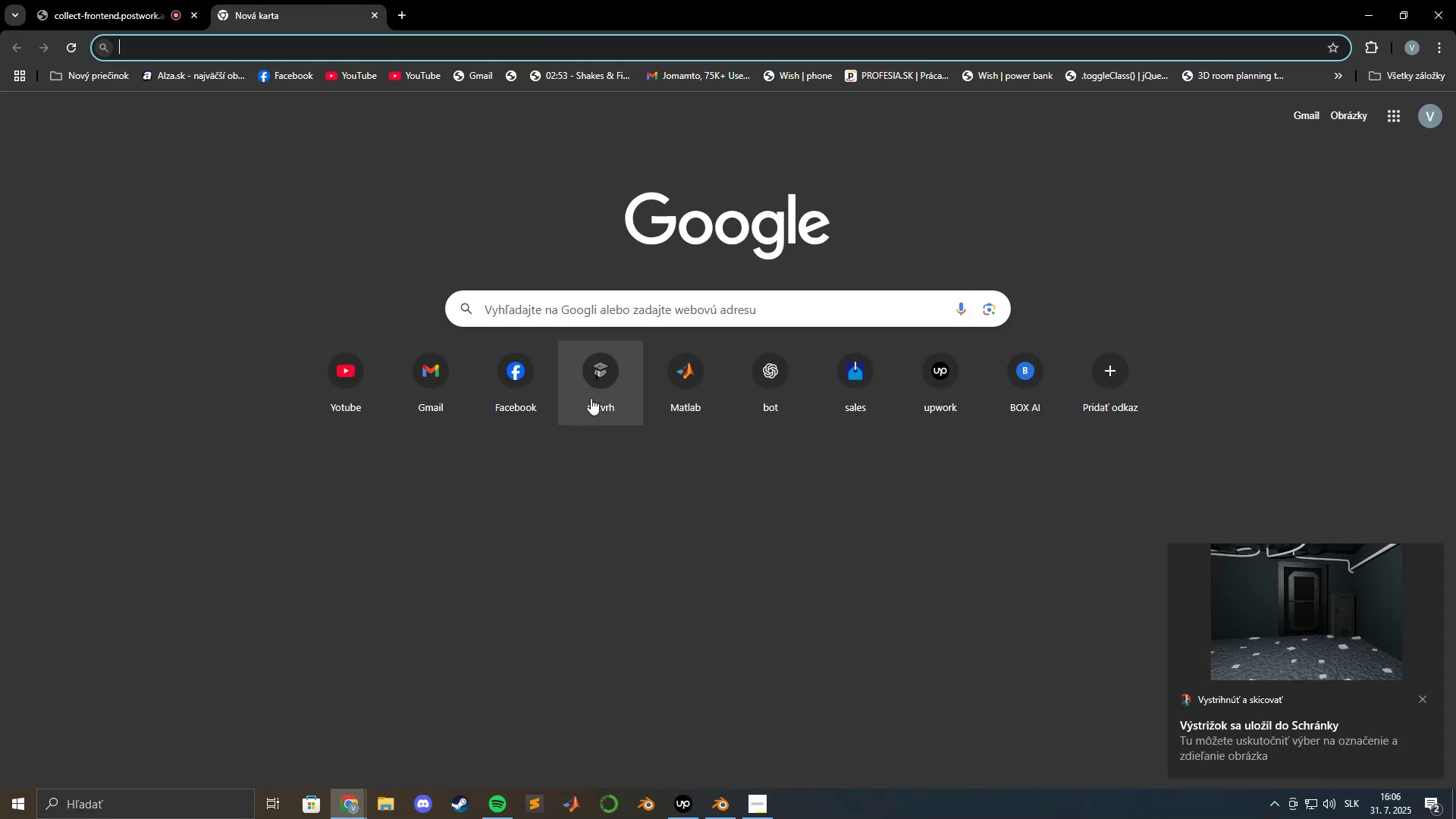 
left_click([755, 390])
 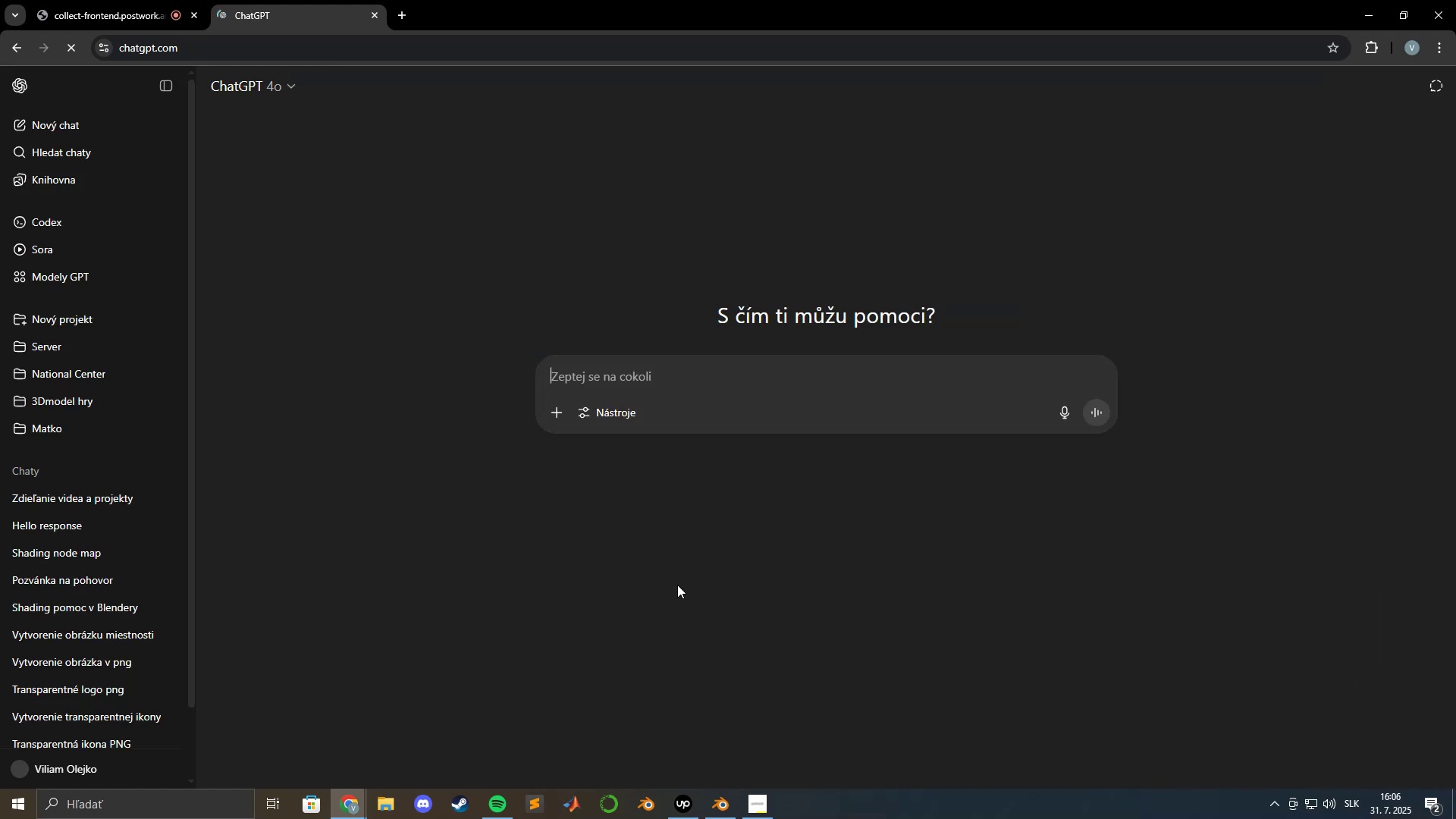 
type(Potrebujem aby si mi poradil akej farby mam da5 kamene}|)
 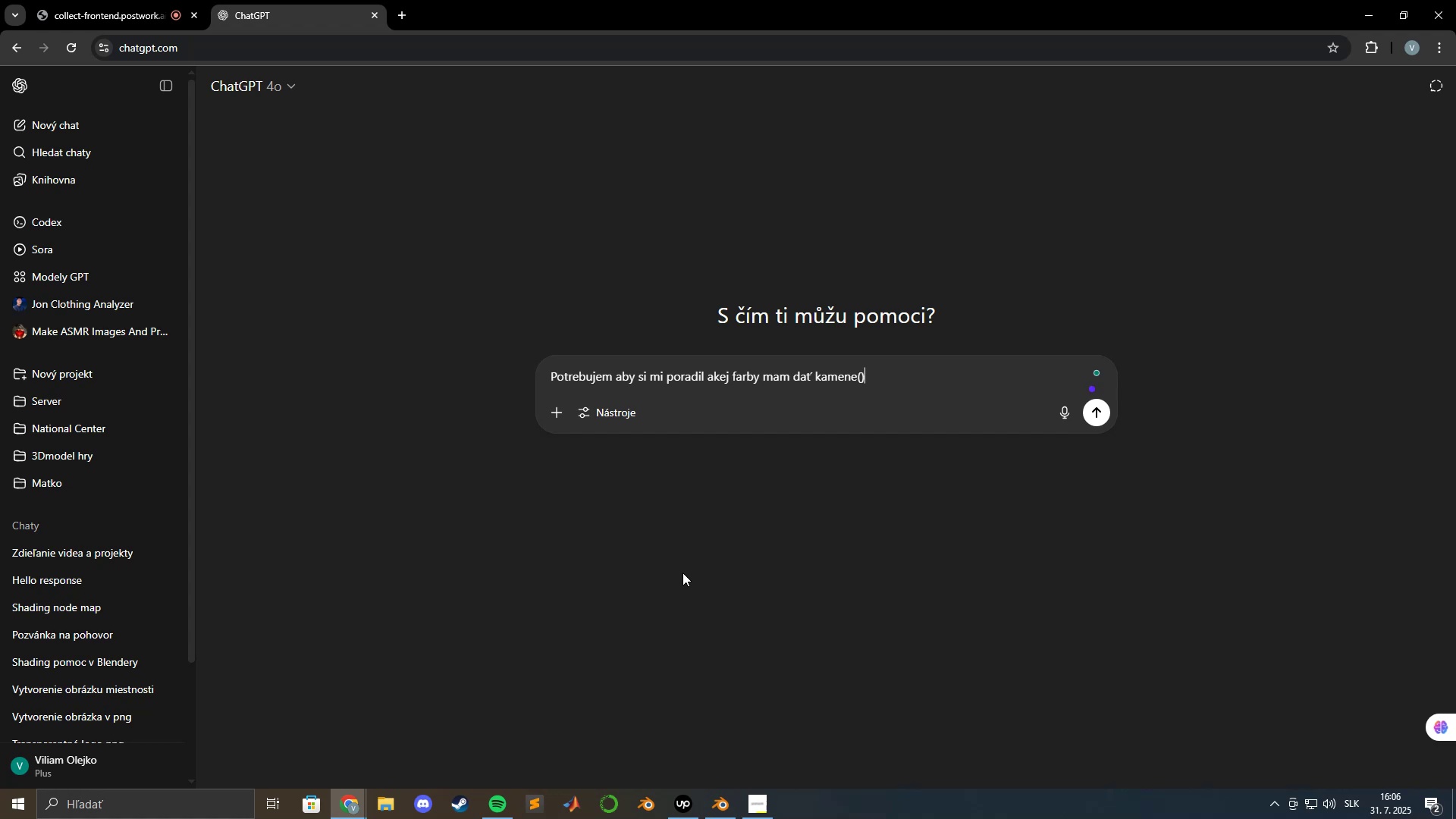 
key(ArrowLeft)
 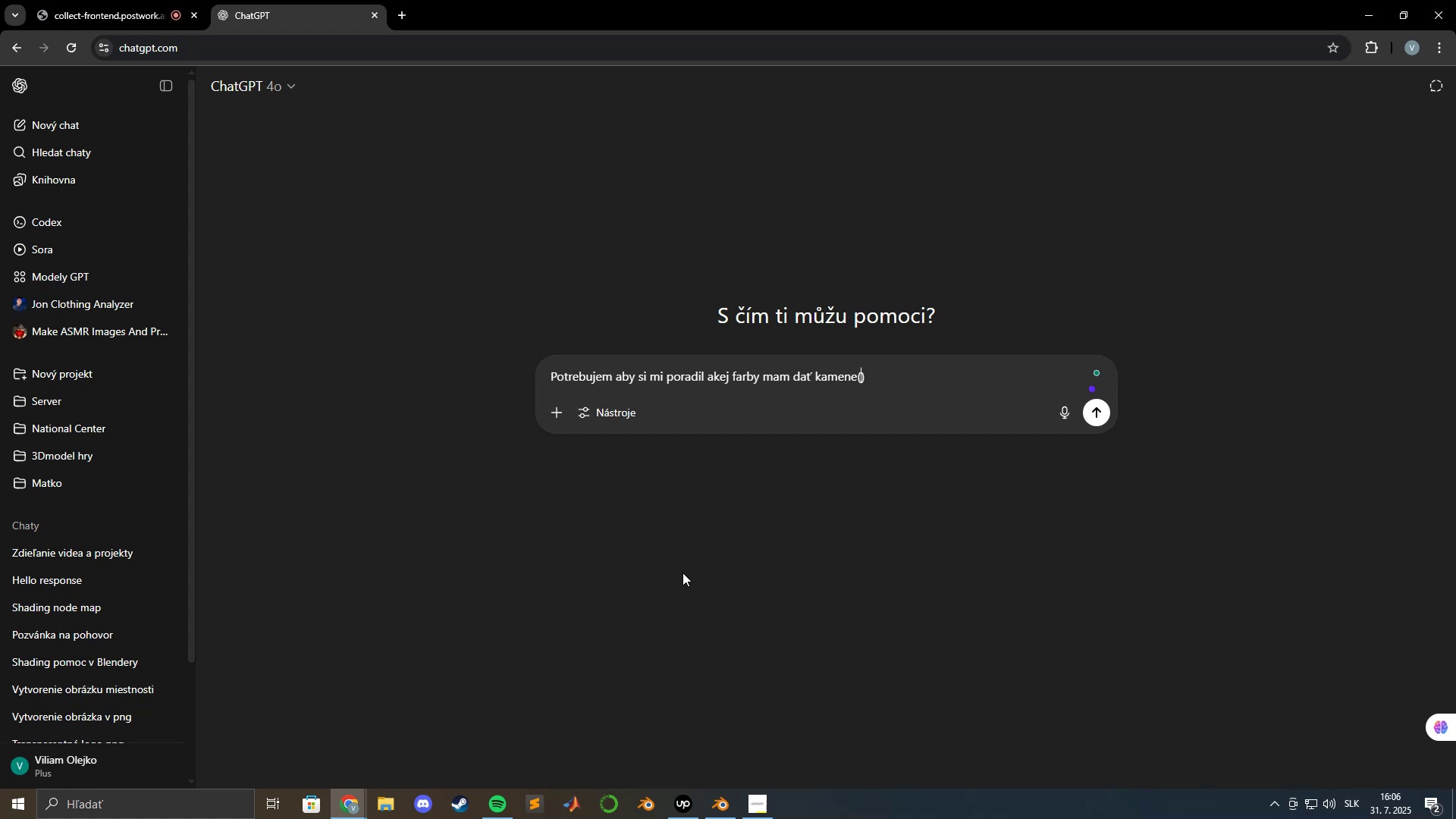 
type(to)
key(Backspace)
type(ie biele 4o suna )
key(Backspace)
key(Backspace)
key(Backspace)
type( na zemy)
 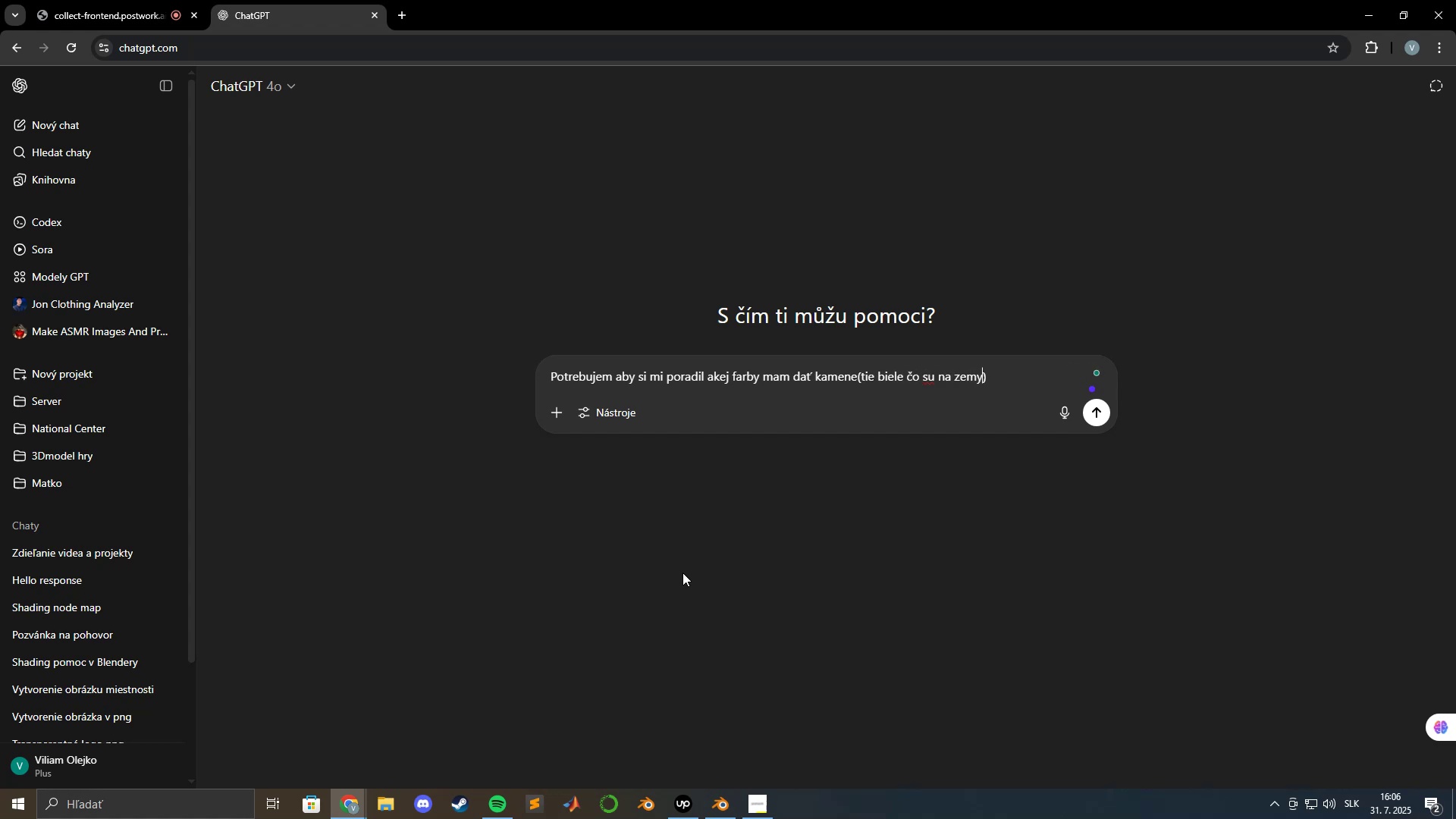 
key(ArrowRight)
 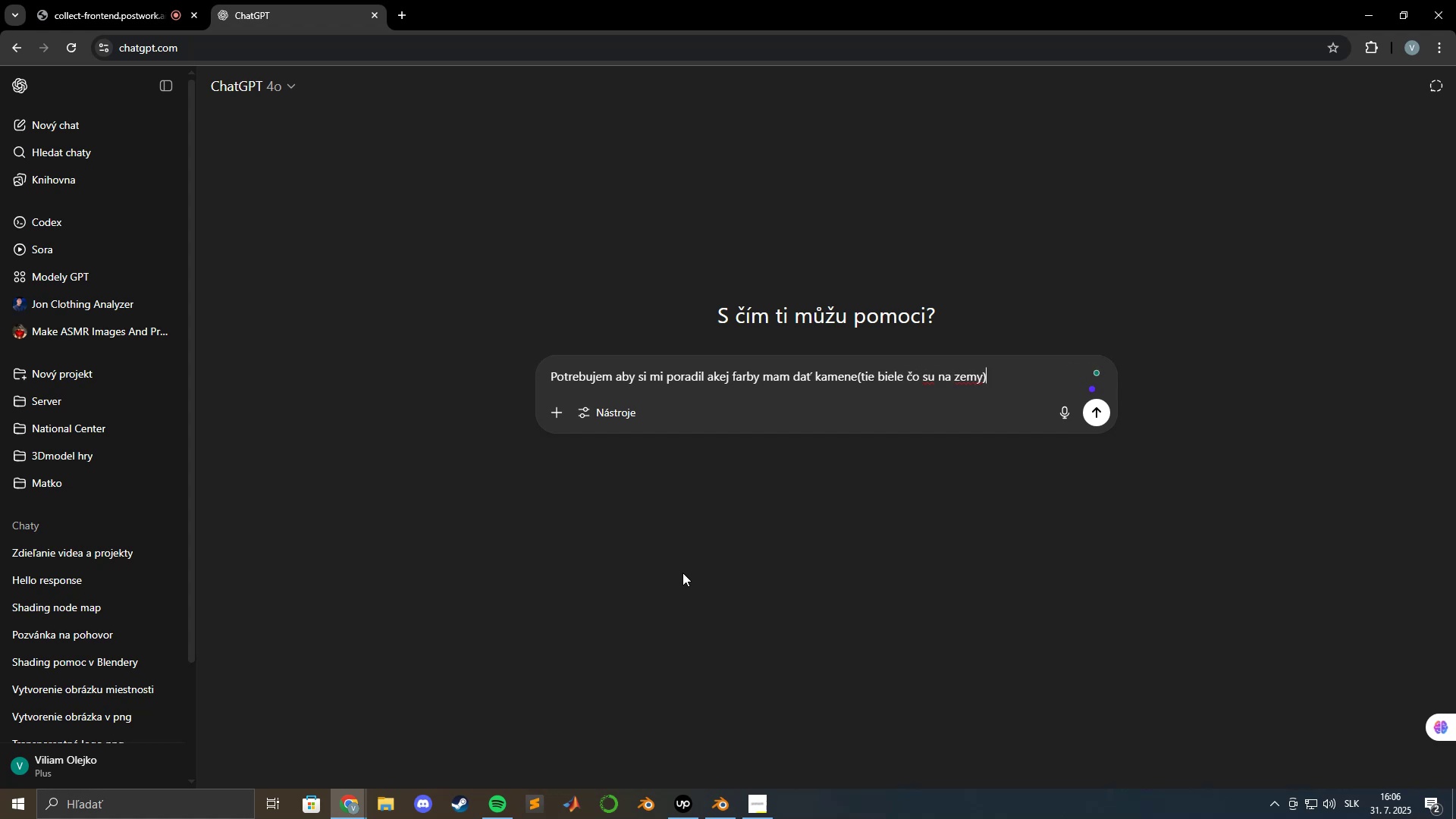 
type( a trup[)
key(Backspace)
type(ky tie 4o su hore a idu s)
key(Backspace)
type(do stropi)
 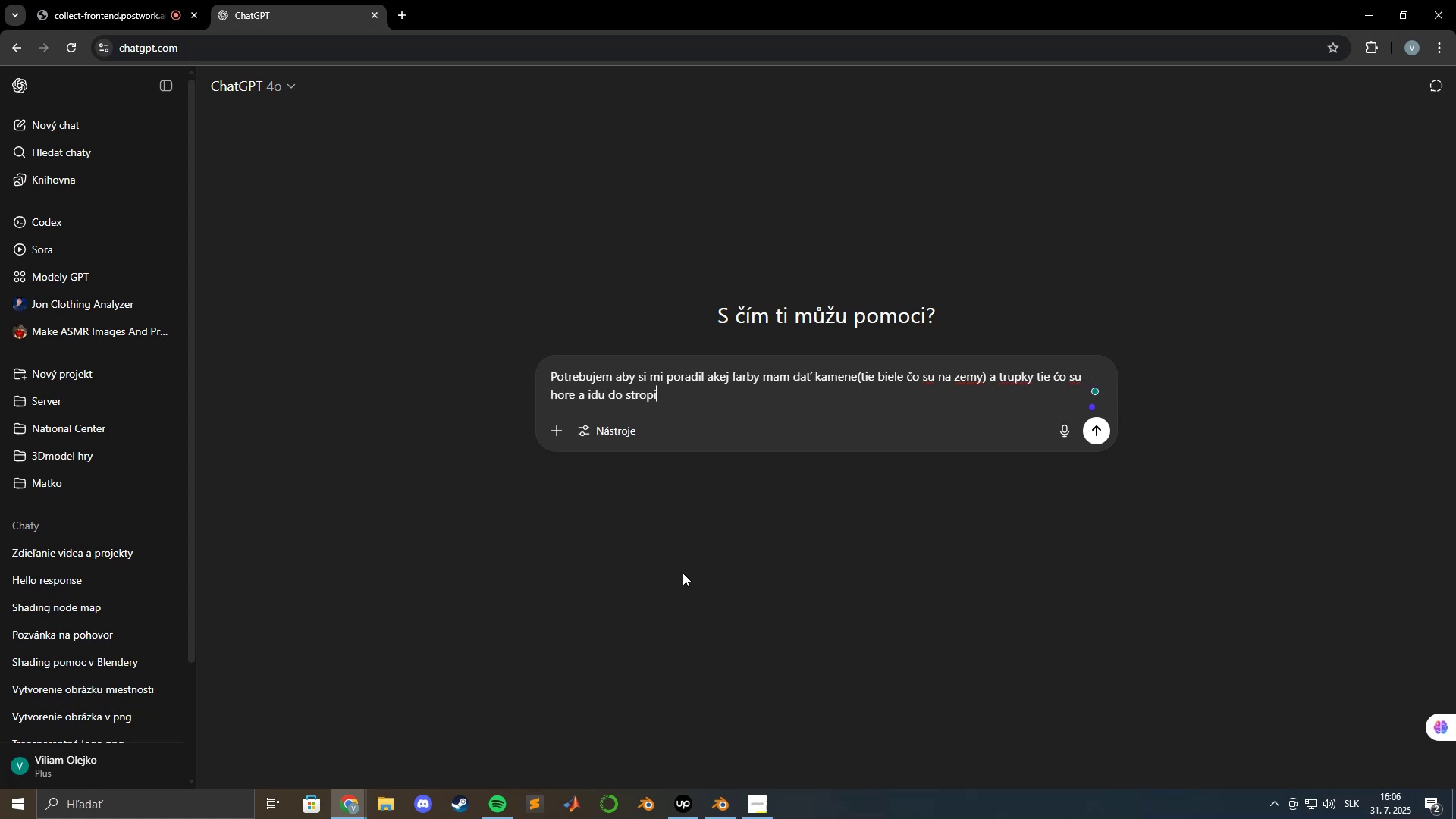 
hold_key(key=ShiftLeft, duration=0.91)
 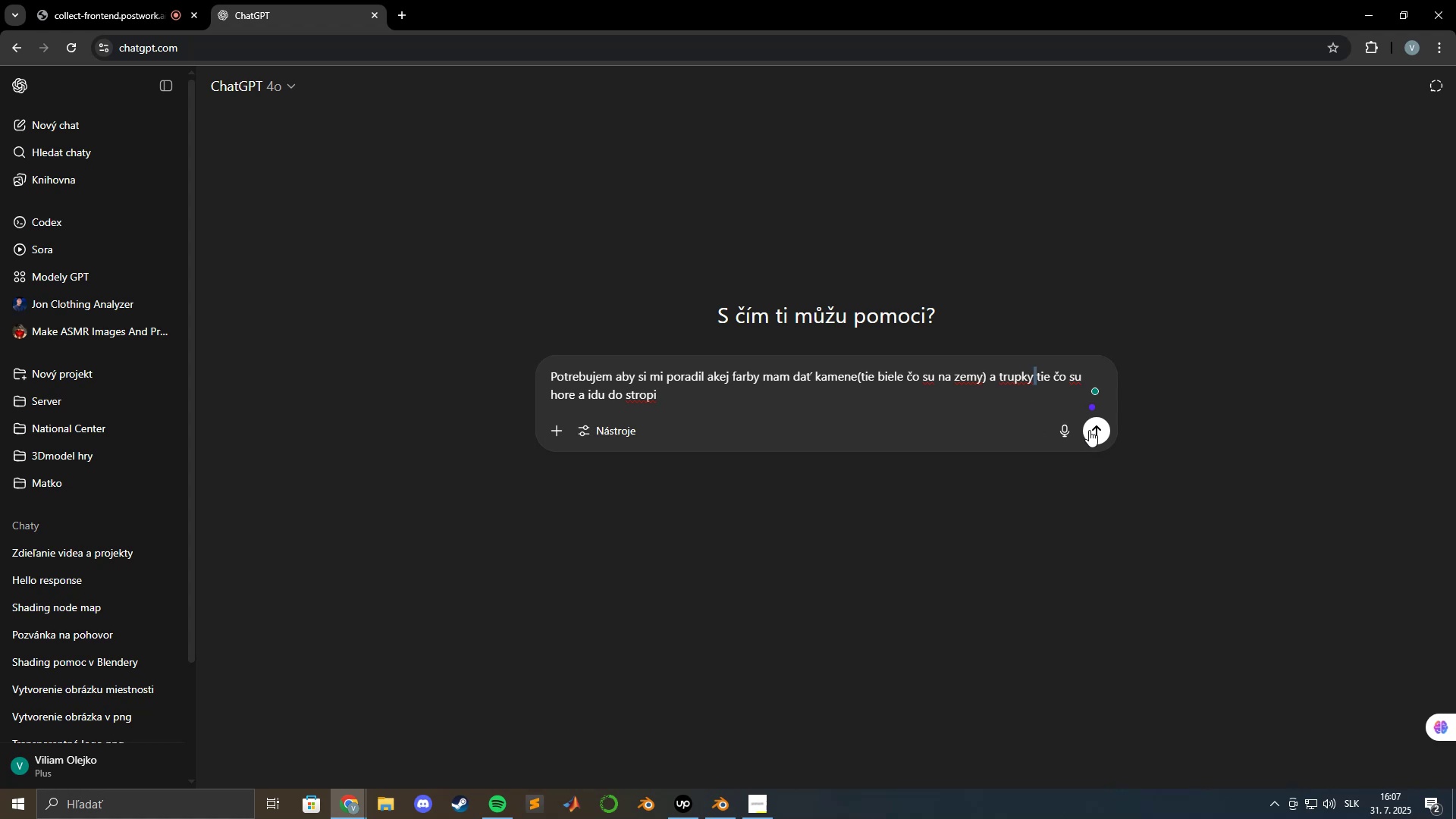 
key(Shift+BracketRight)
 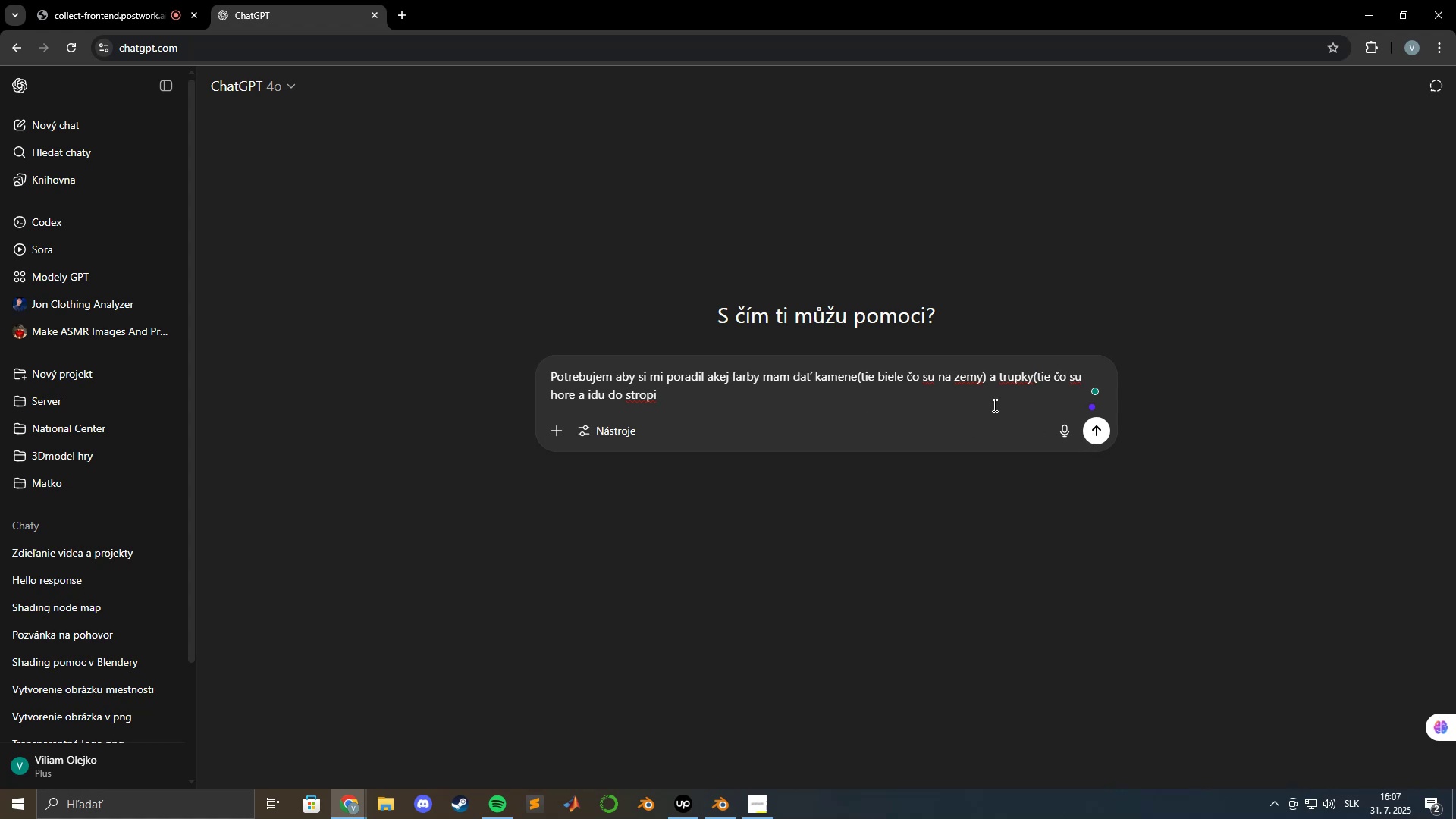 
key(ArrowLeft)
 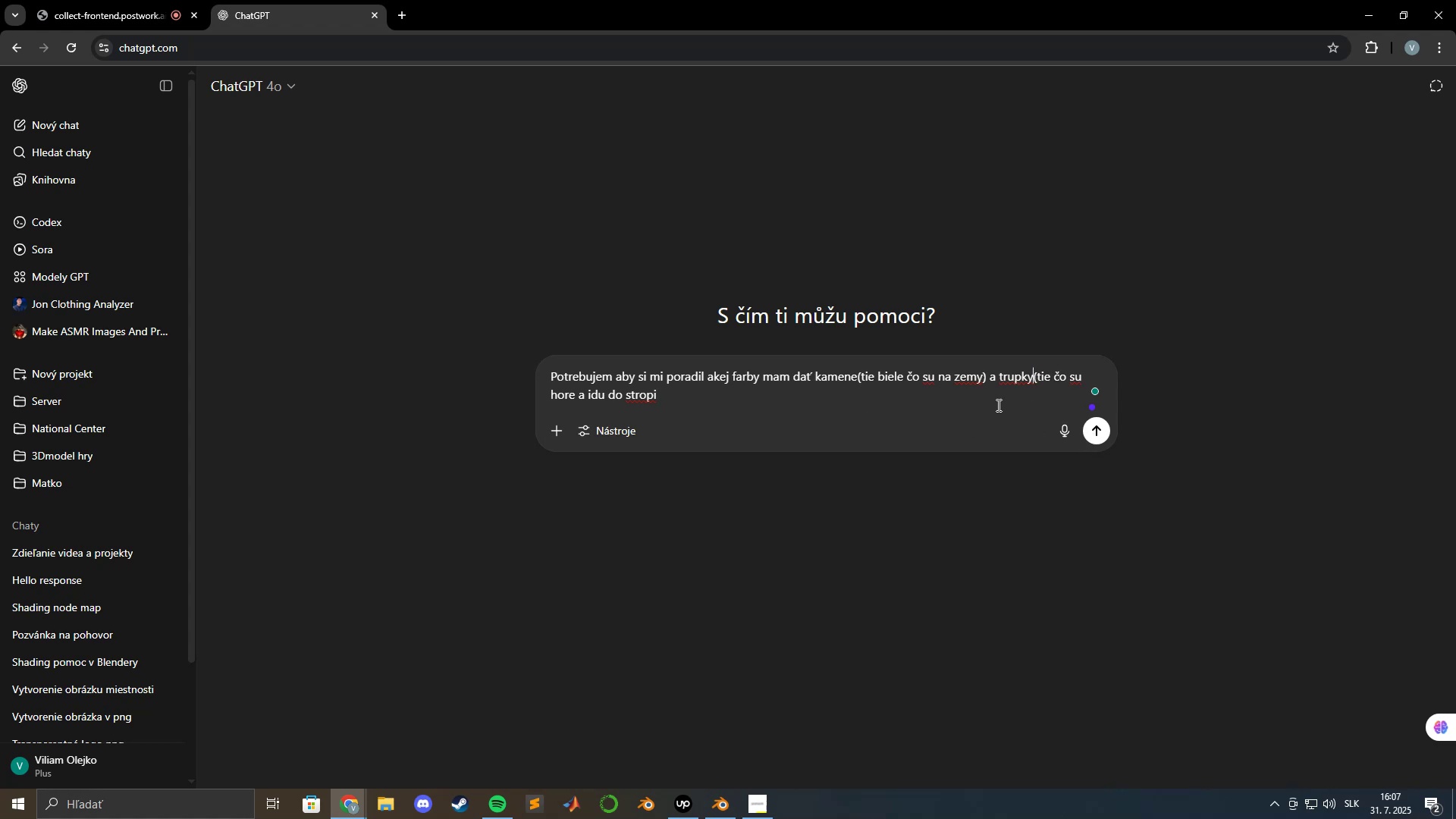 
key(Space)
 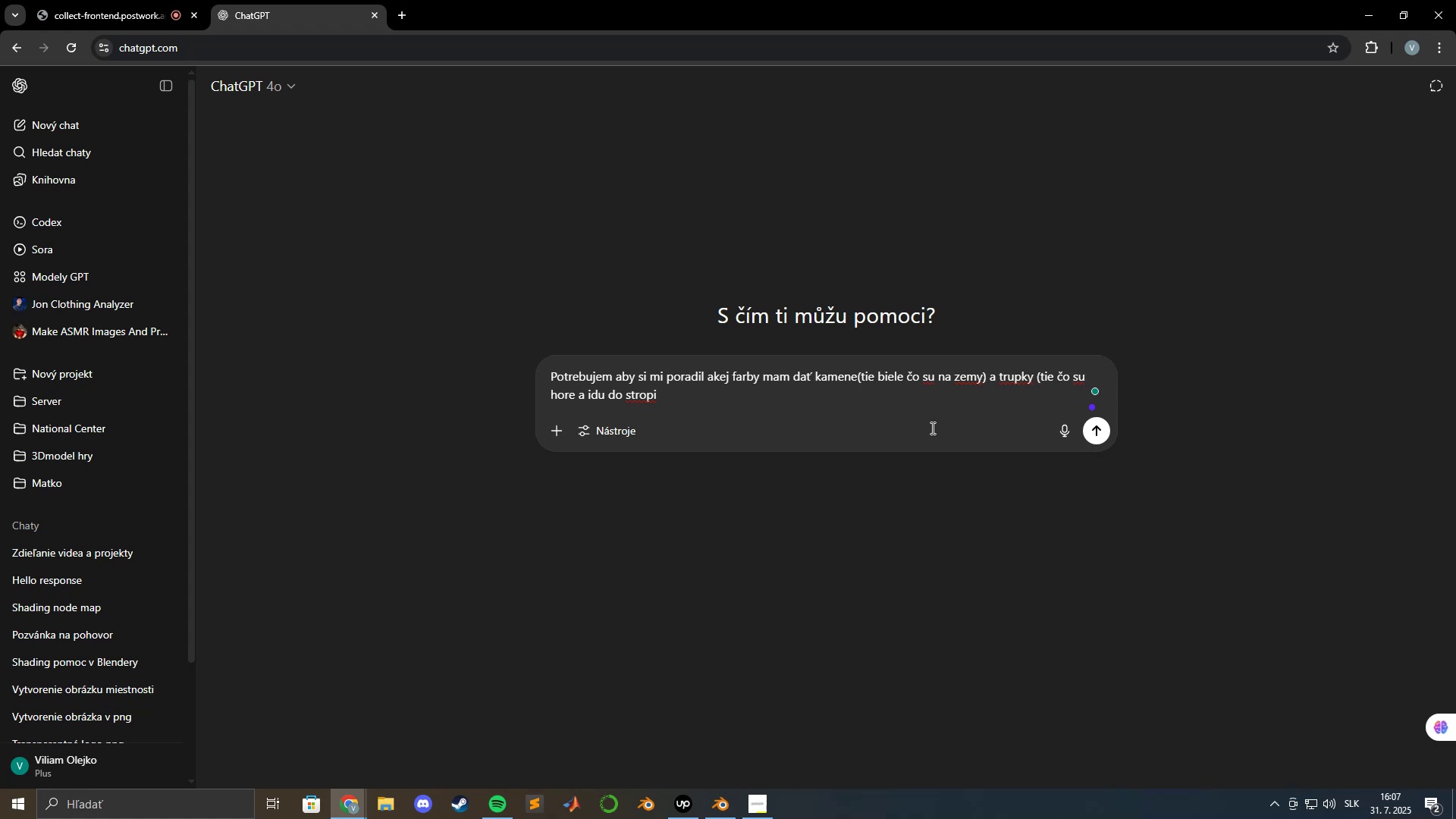 
wait(5.04)
 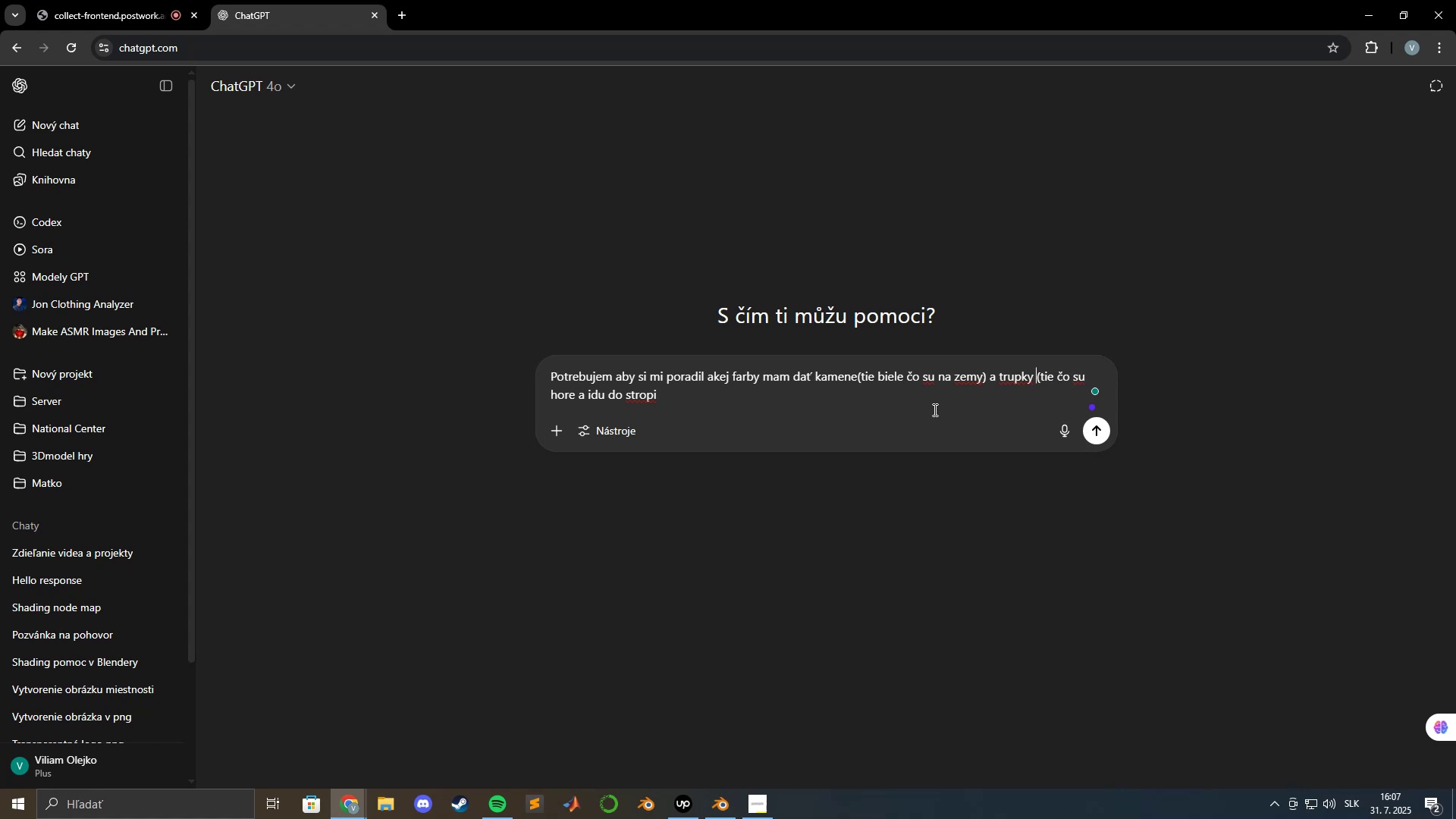 
left_click([700, 395])
 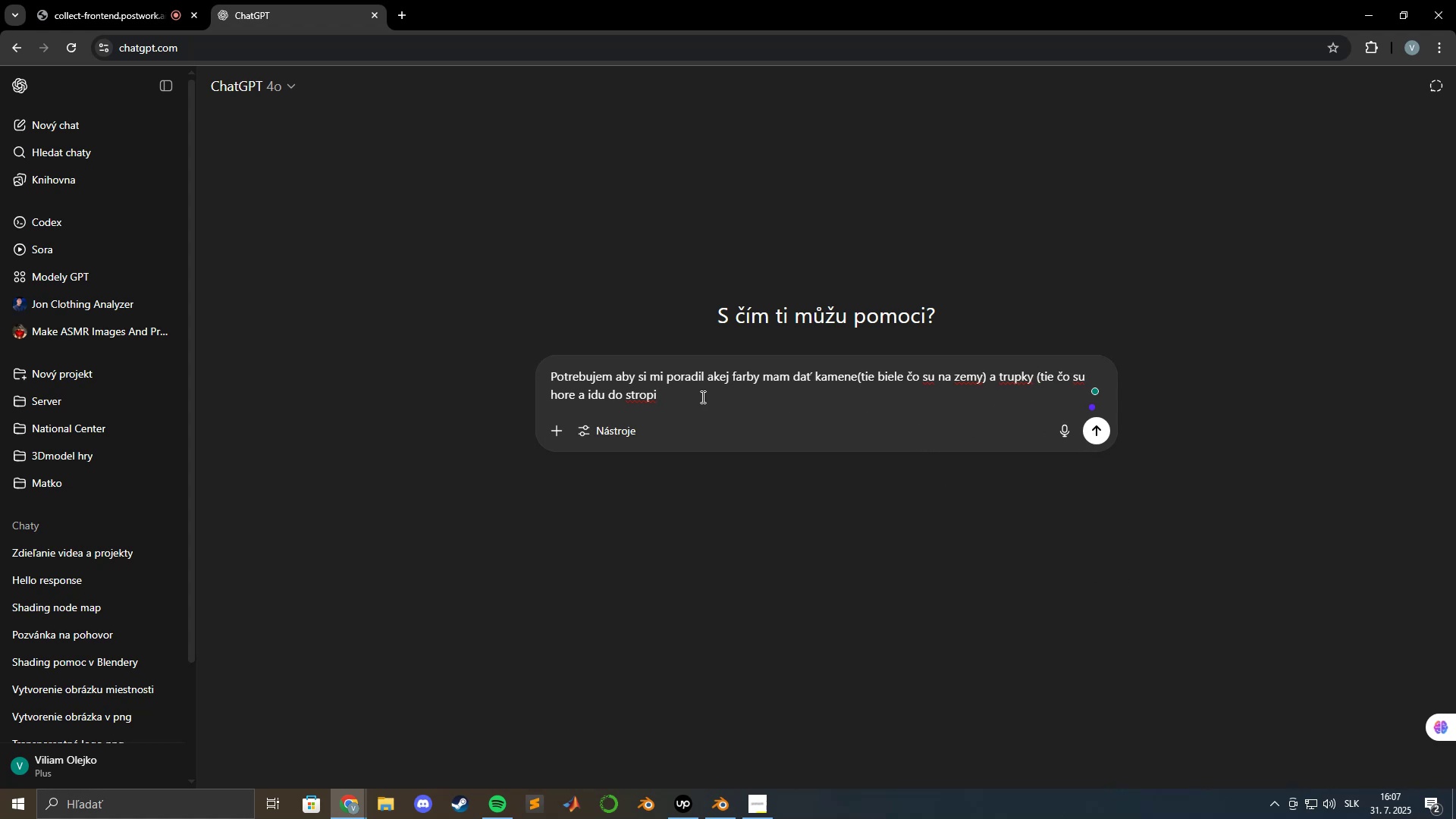 
key(Backspace)
type(u|.)
key(Backspace)
type(, tak aby to ladilo do )
 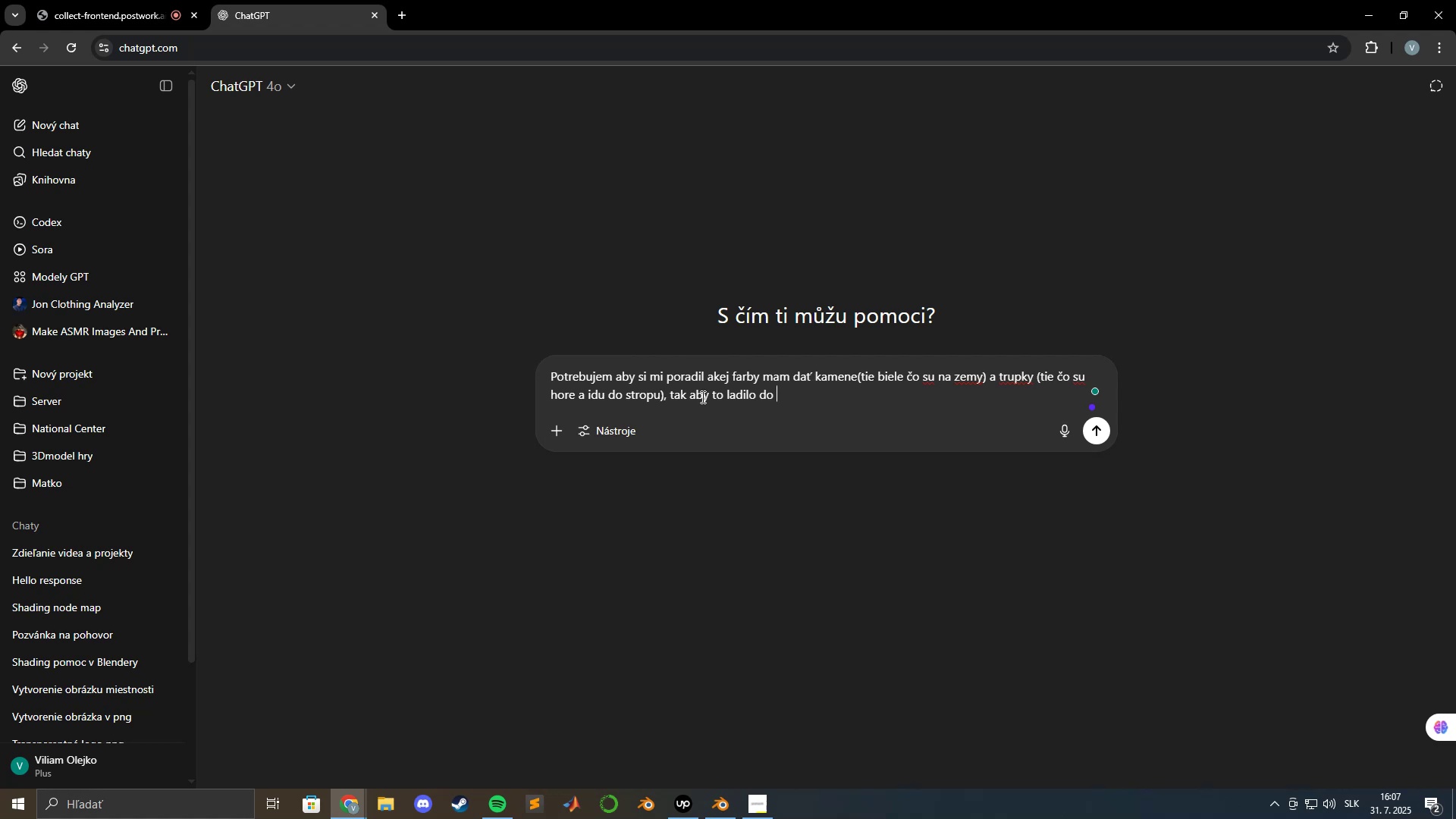 
type(do tejto izby )
 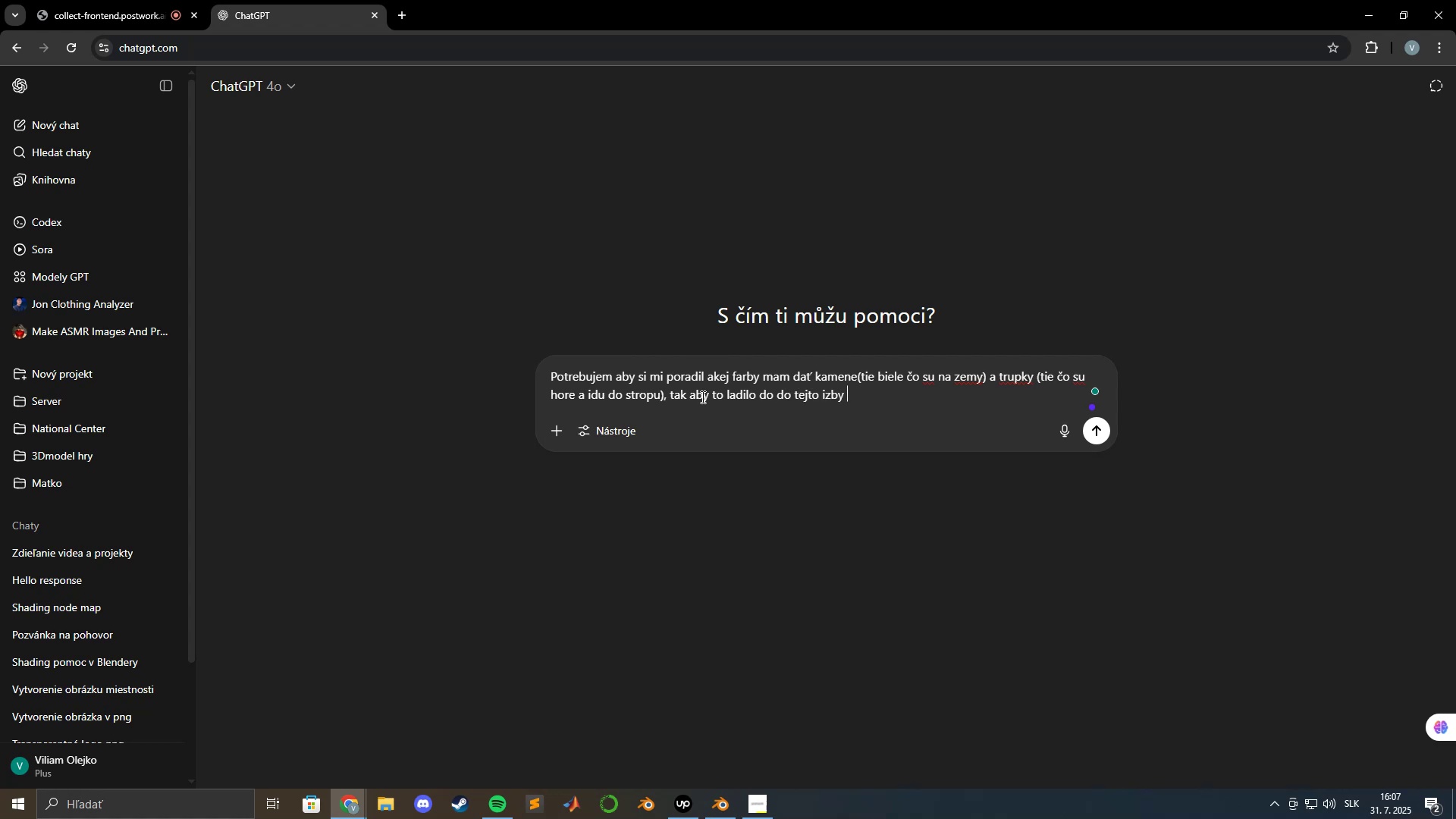 
key(Control+V)
 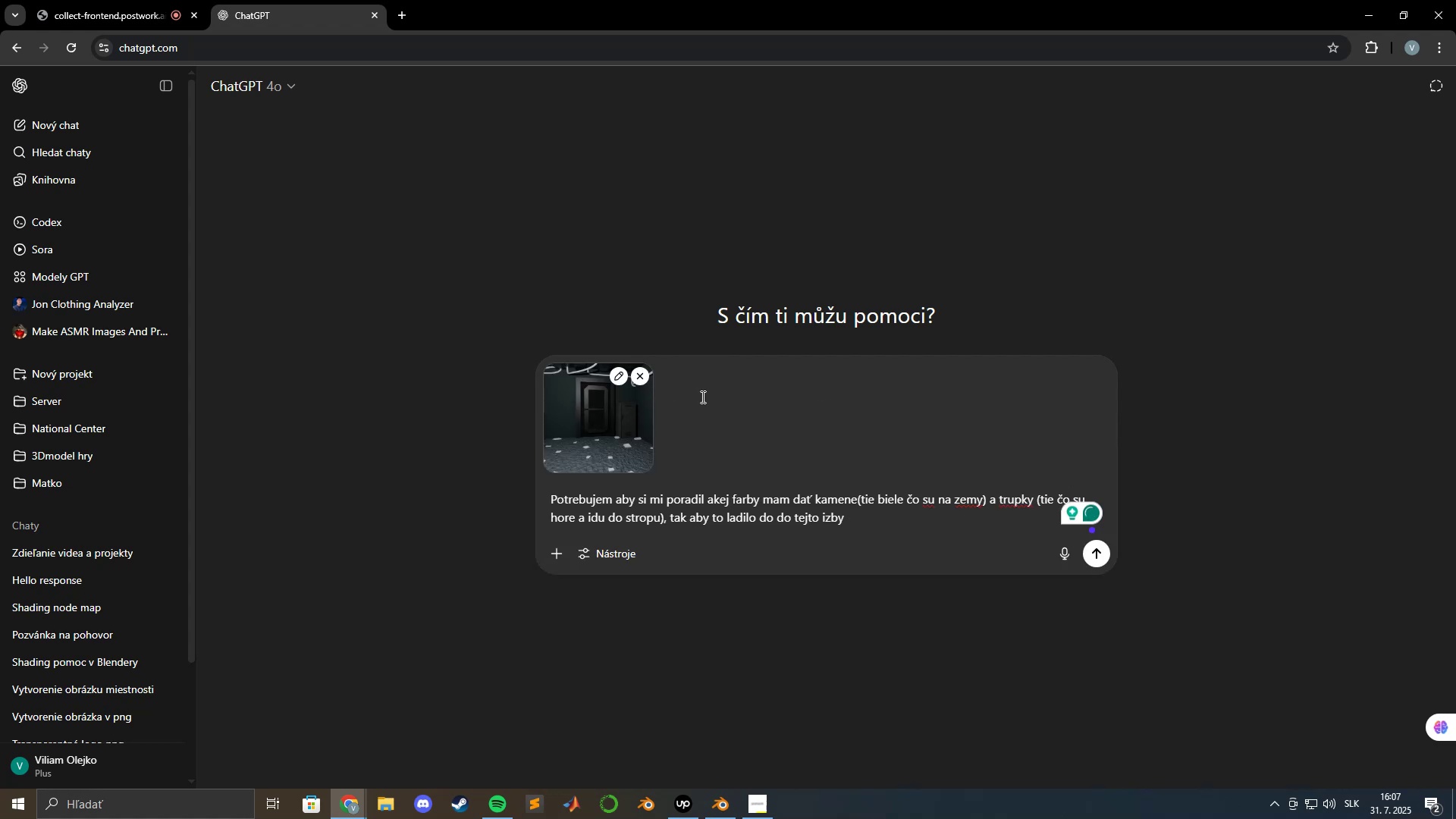 
type(, tak isto ti p)
key(Backspace)
key(Backspace)
key(Backspace)
key(Backspace)
type(aj parametre by som h)
key(Backspace)
type(chcce)
key(Backspace)
key(Backspace)
type(el )
 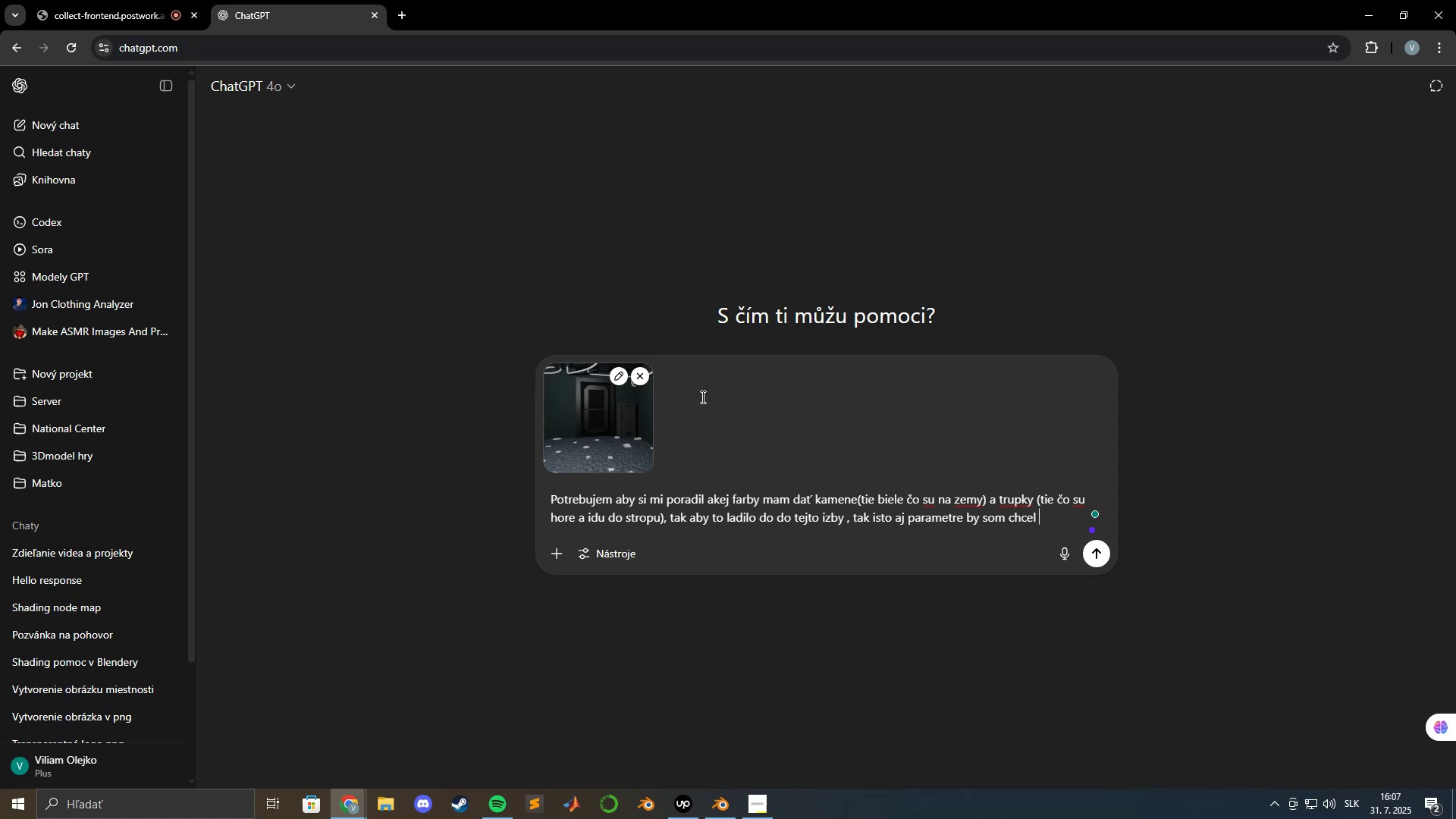 
type(ake mam nastavi5 > )
 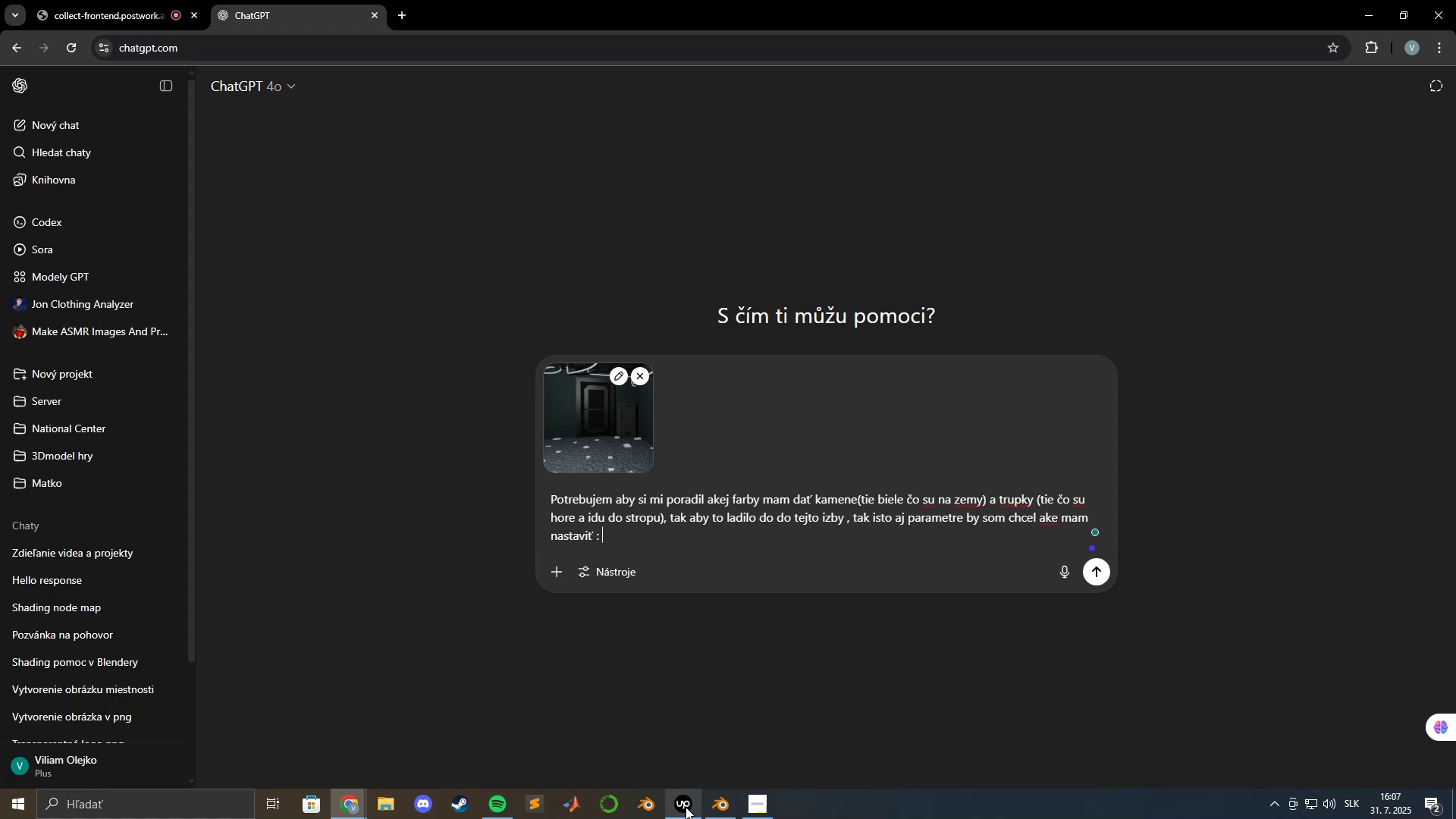 
left_click([719, 809])
 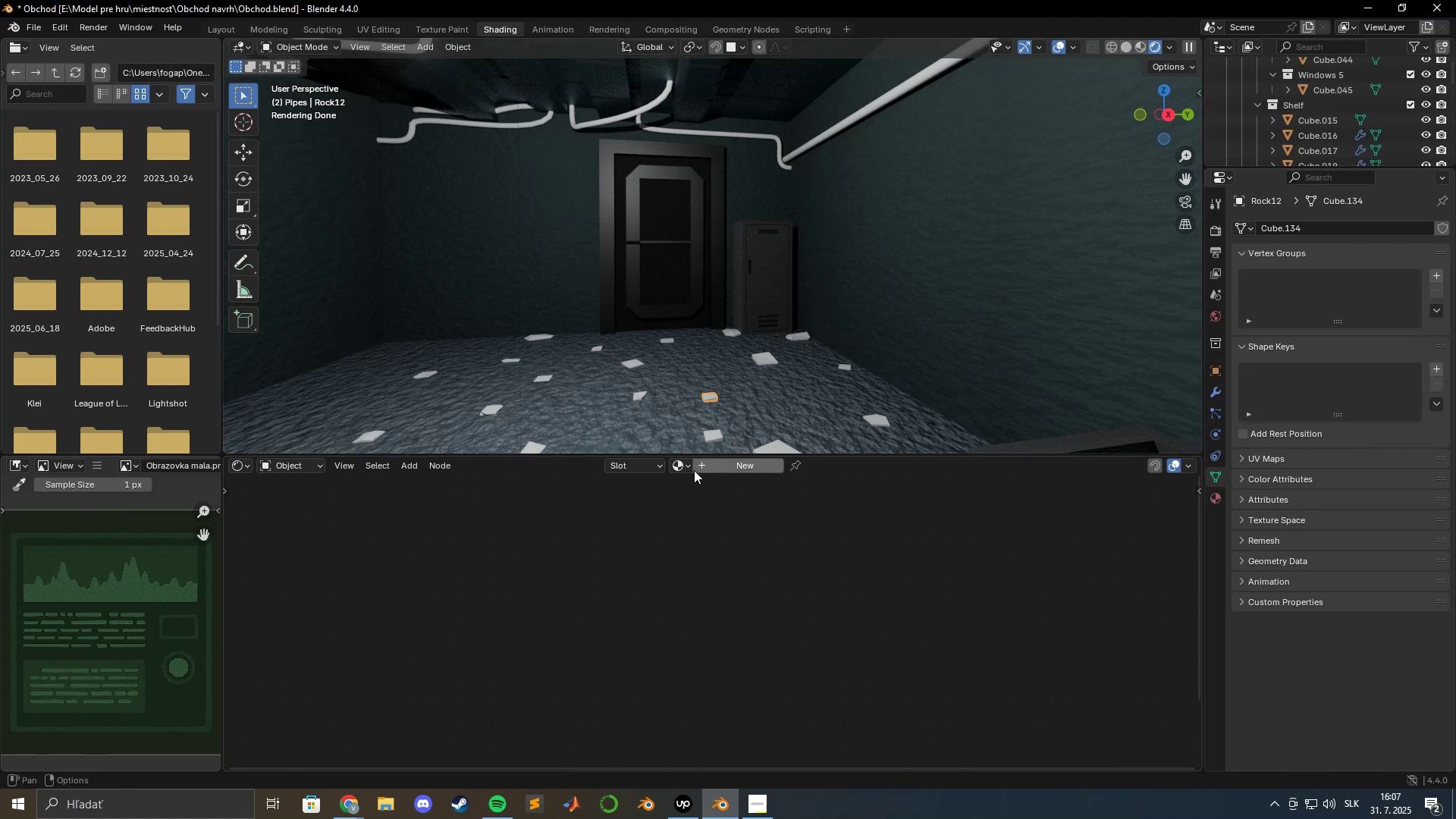 
left_click([726, 468])
 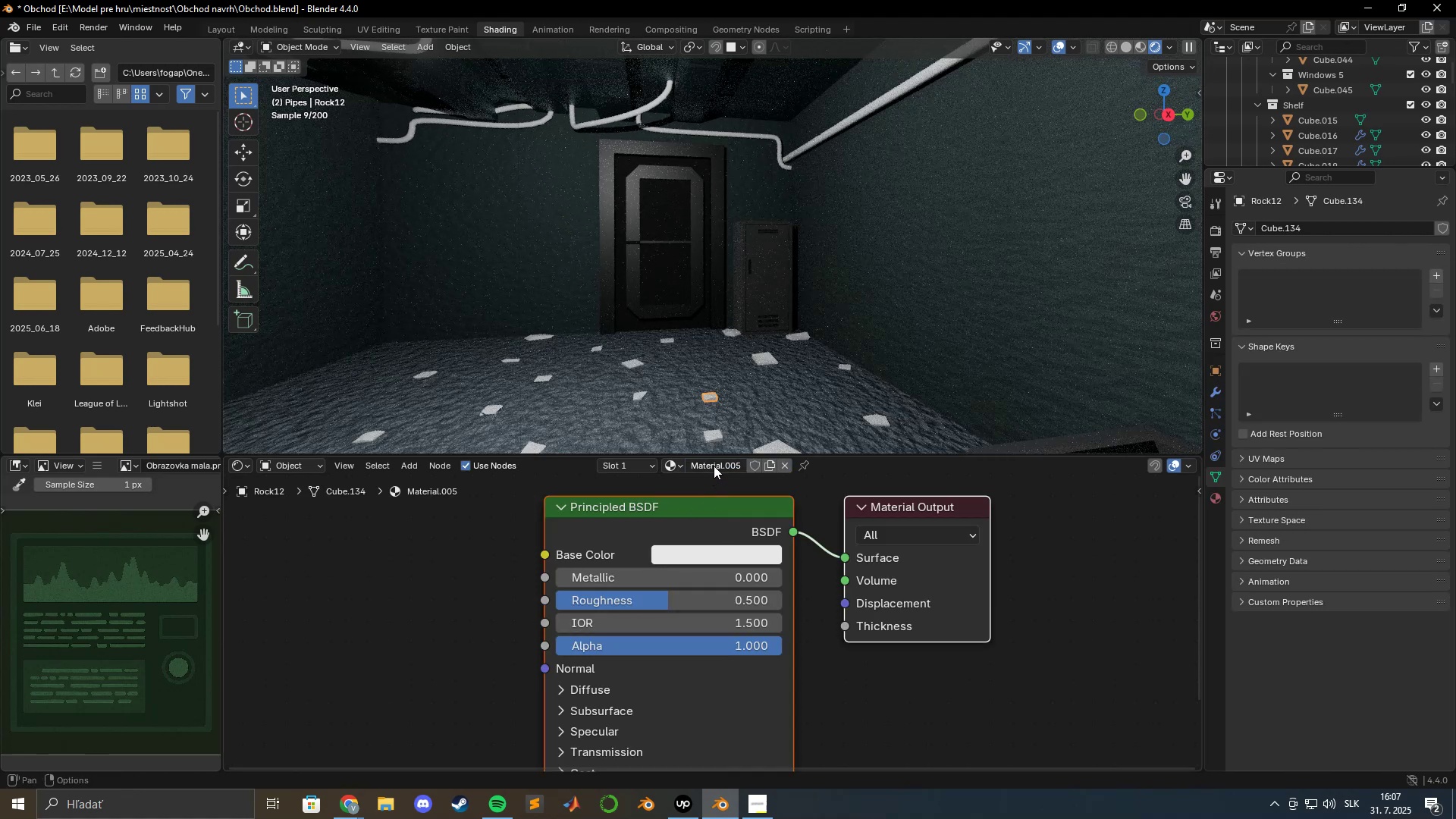 
type(Rocks-3)
 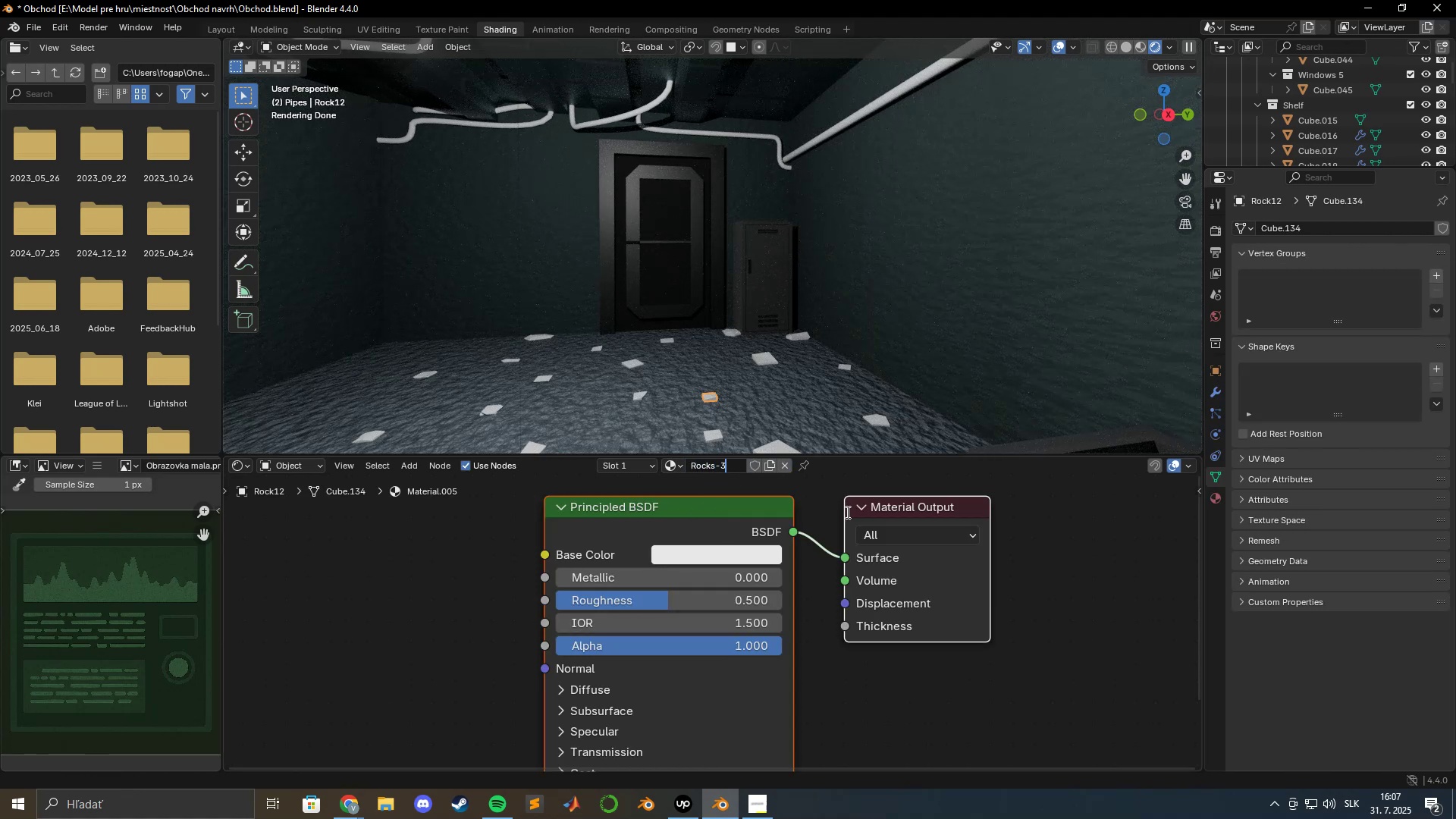 
key(Enter)
 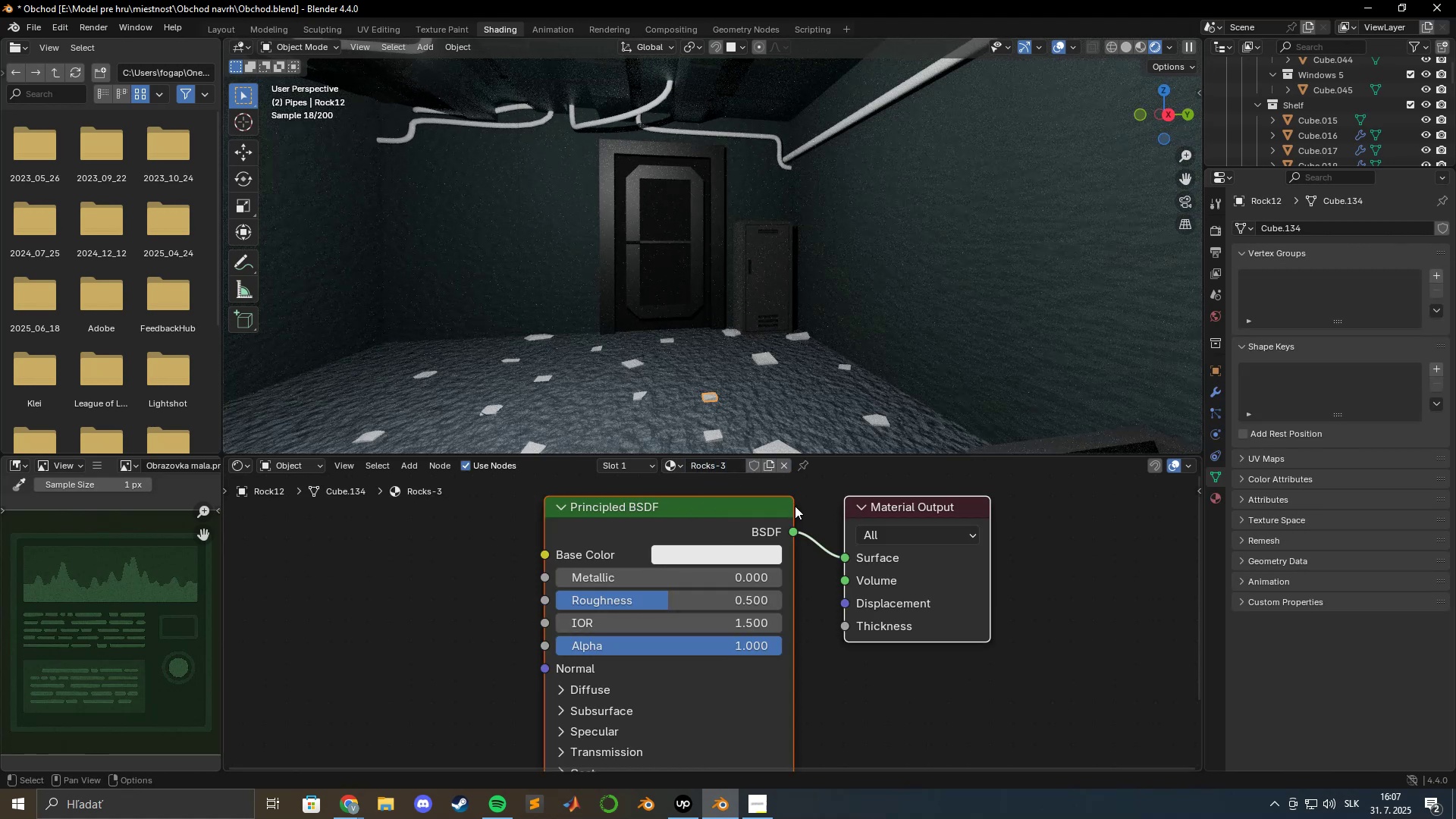 
scroll: coordinate [830, 631], scroll_direction: down, amount: 7.0
 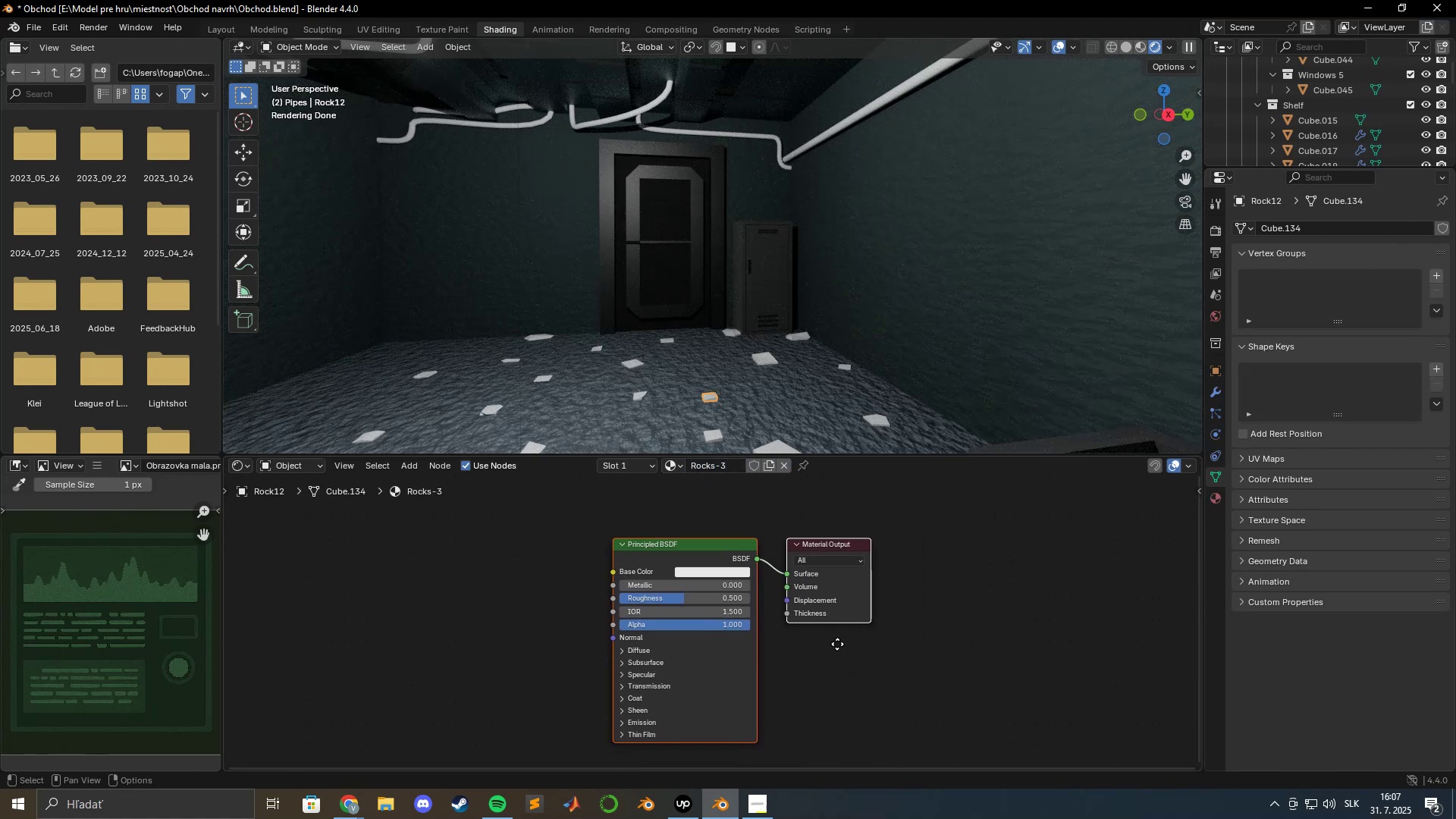 
key(Meta+Shift+ShiftLeft)
 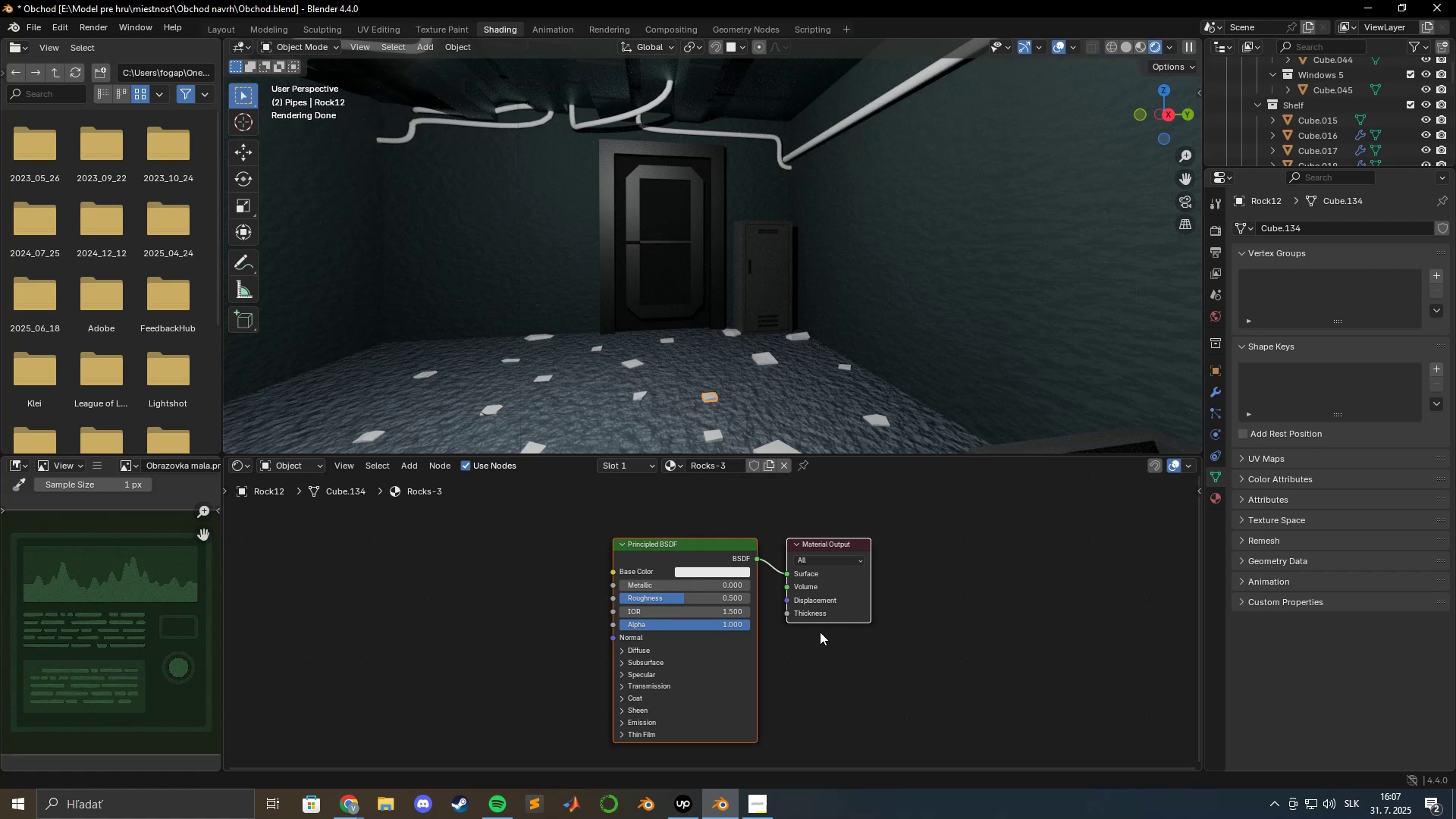 
key(Meta+Shift+S)
 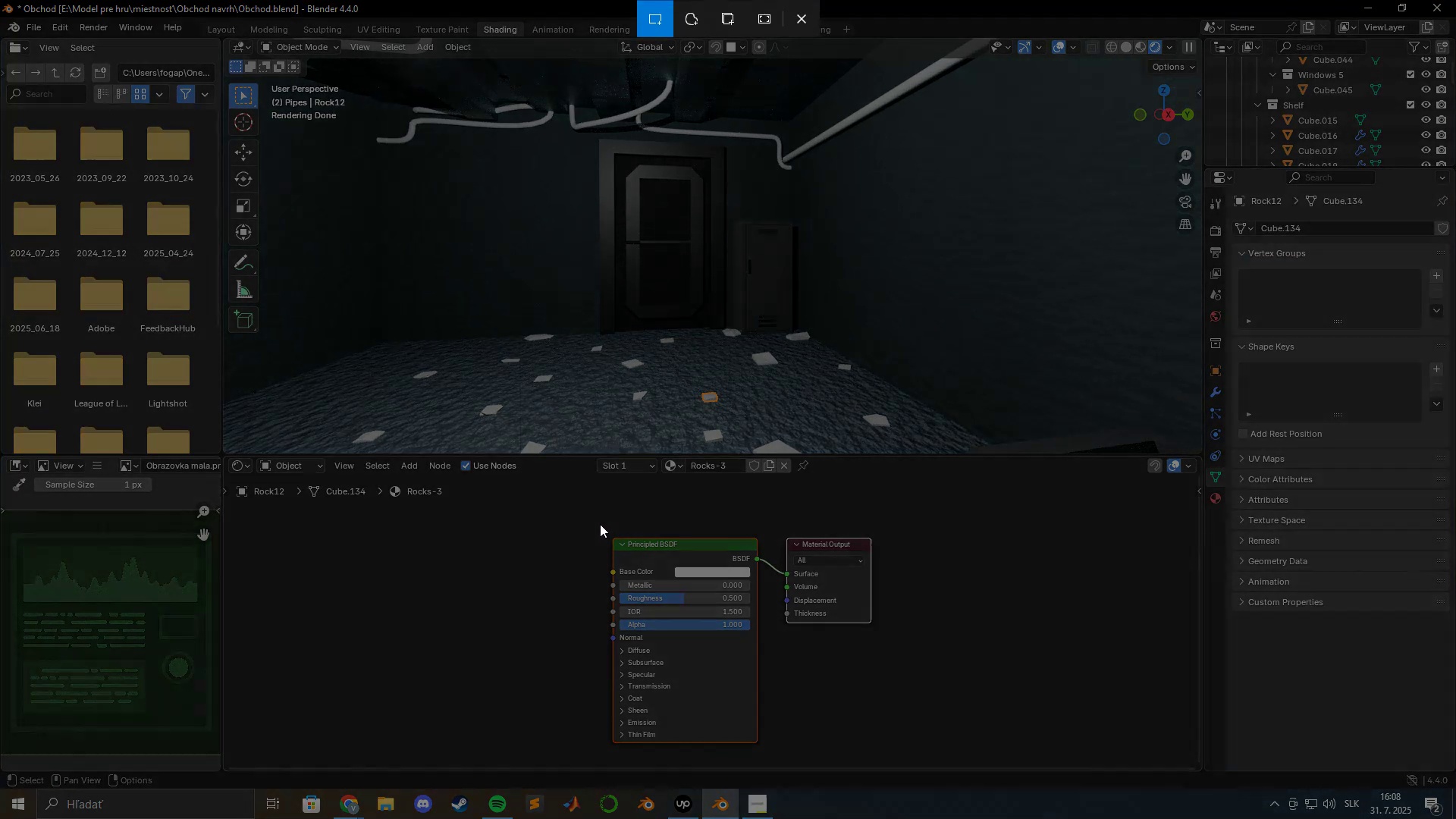 
left_click_drag(start_coordinate=[600, 517], to_coordinate=[895, 758])
 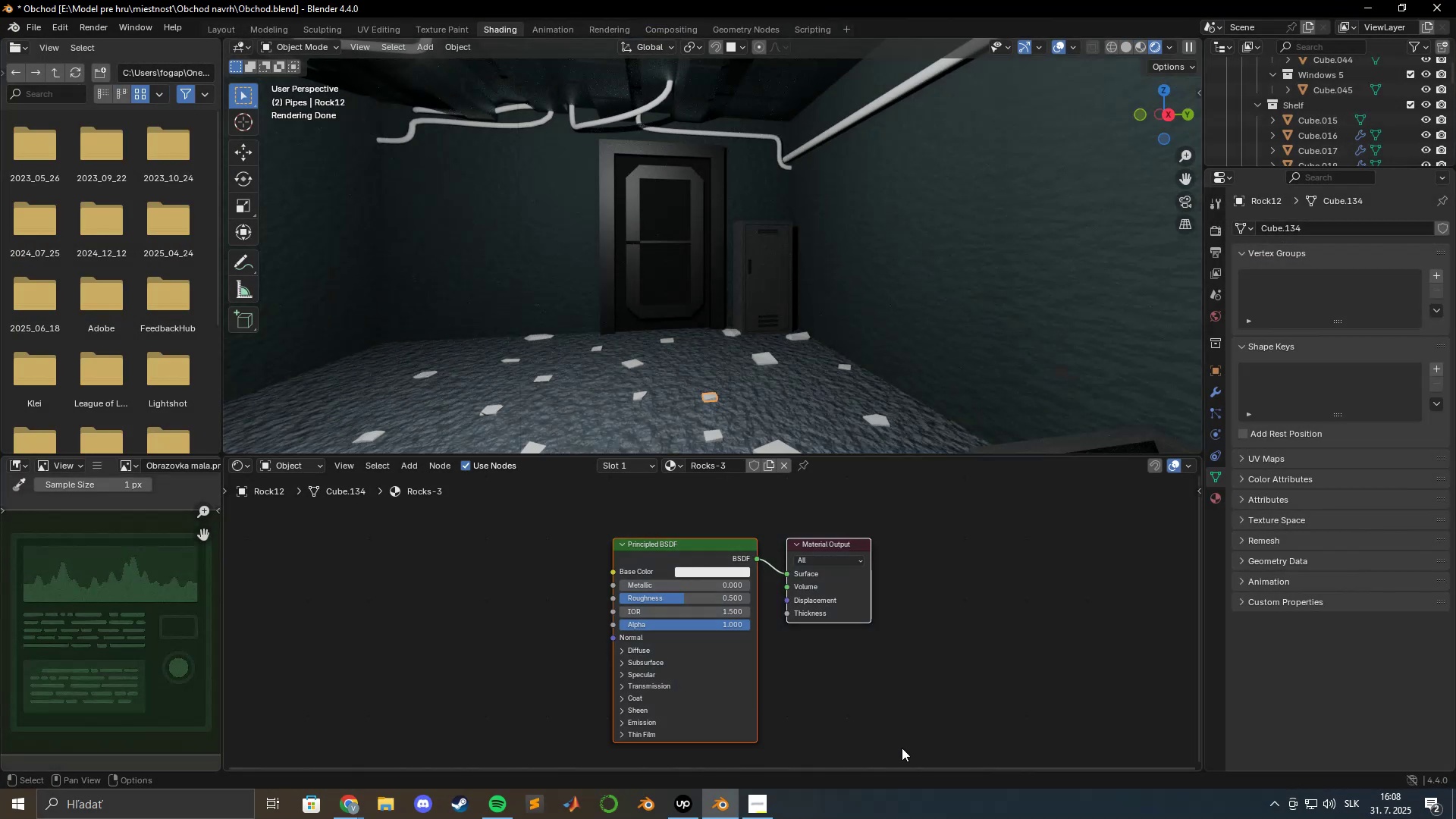 
key(Alt+AltLeft)
 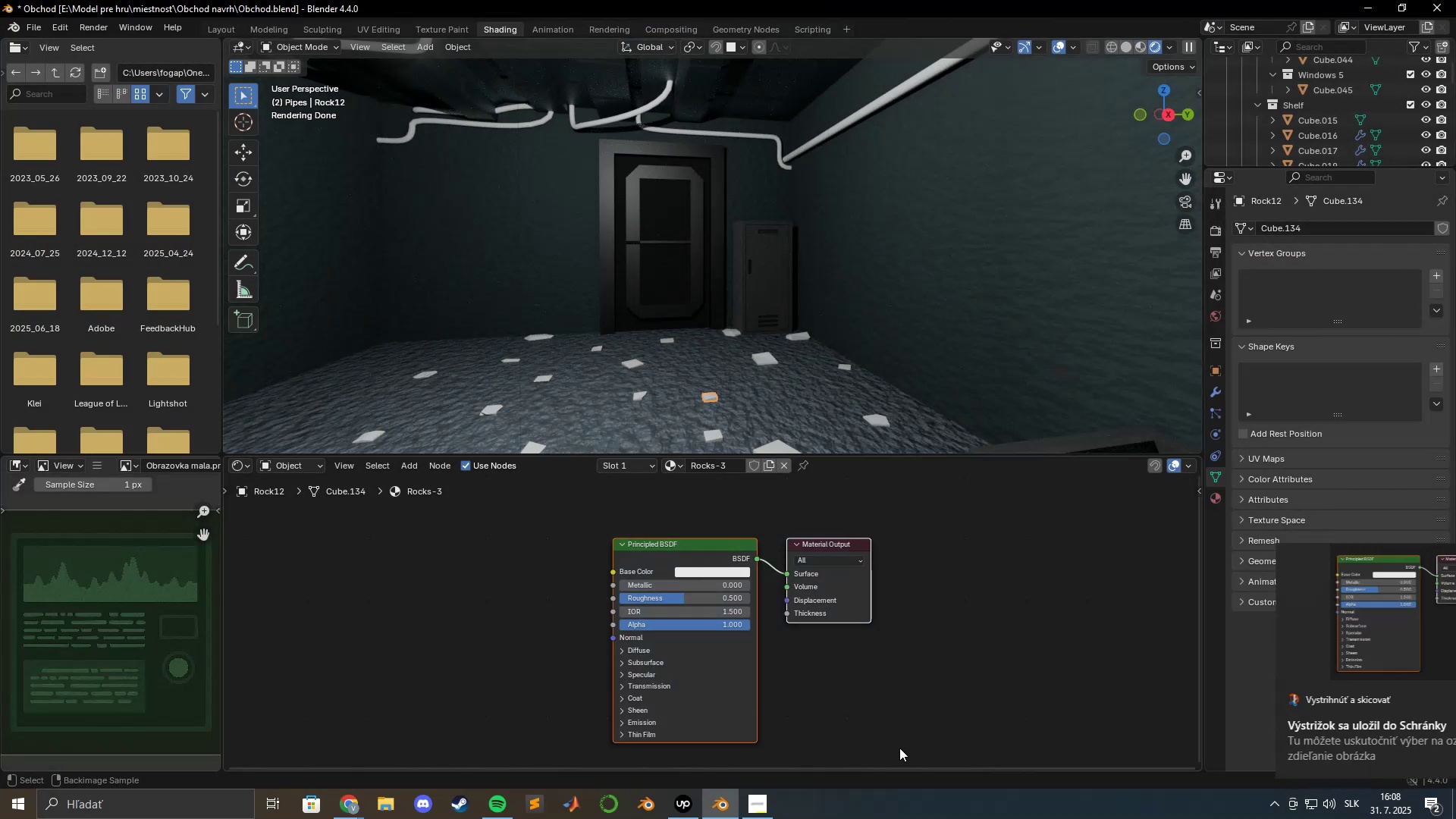 
key(Alt+Tab)
 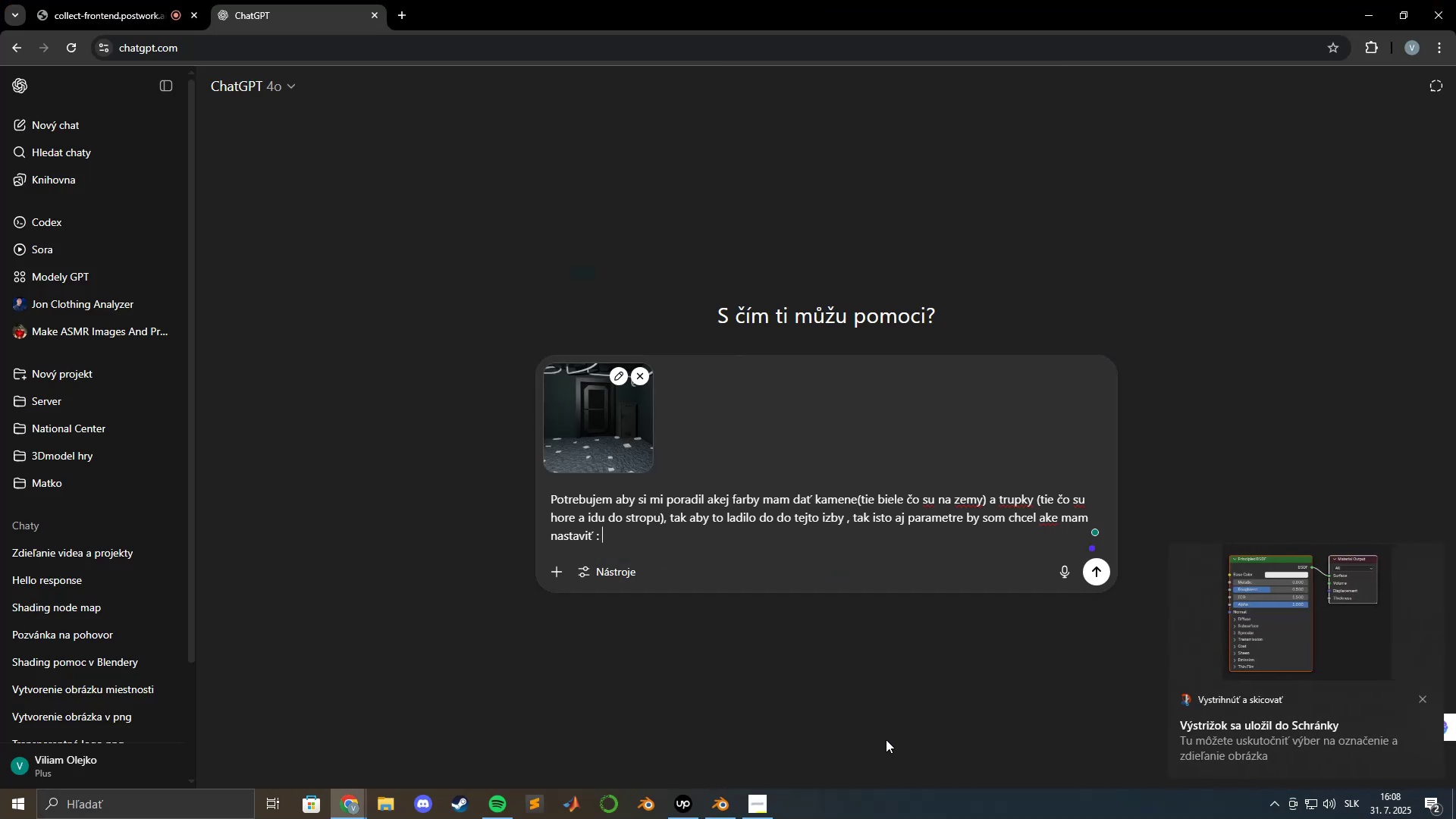 
key(Control+V)
 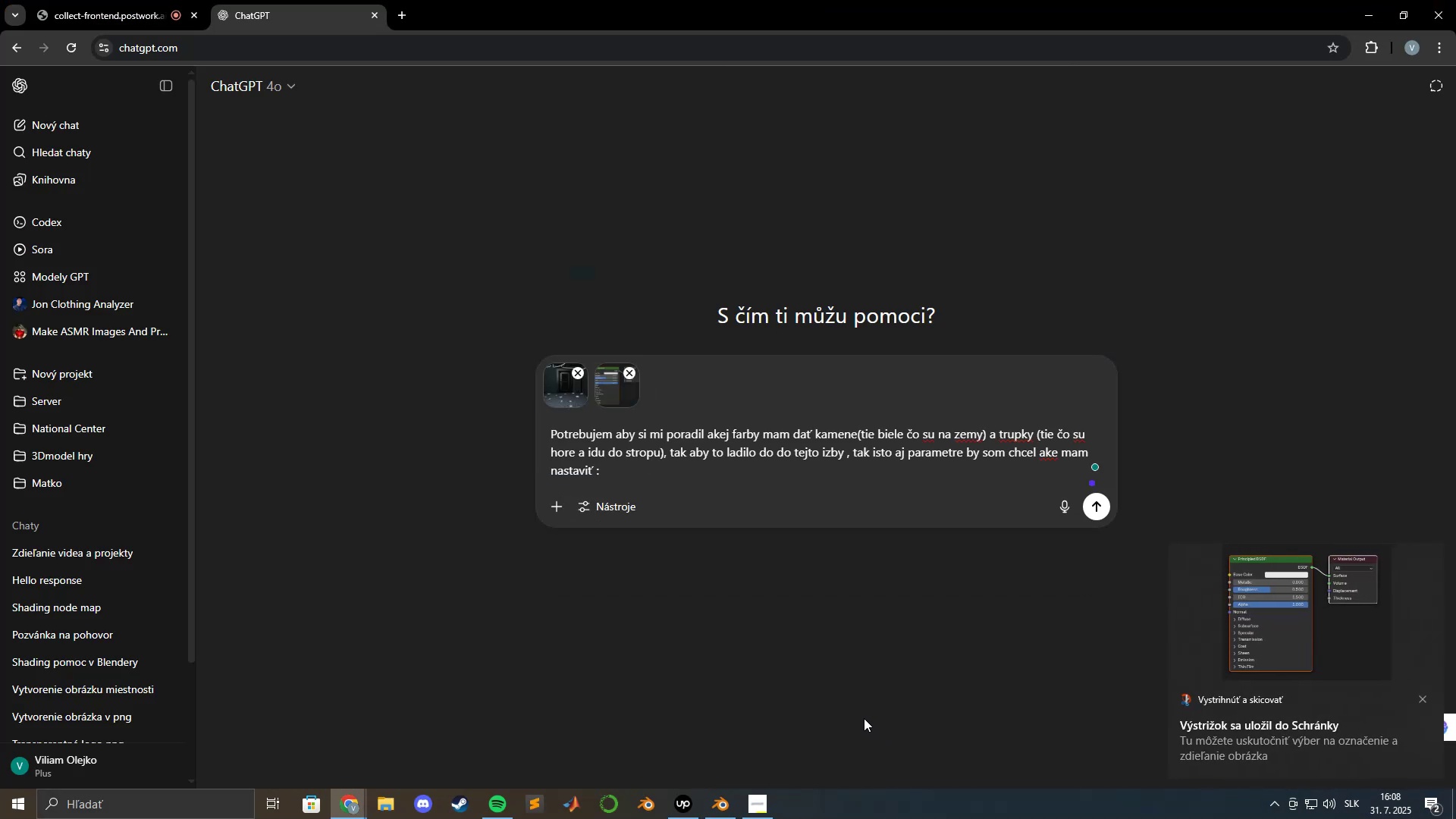 
key(Enter)
 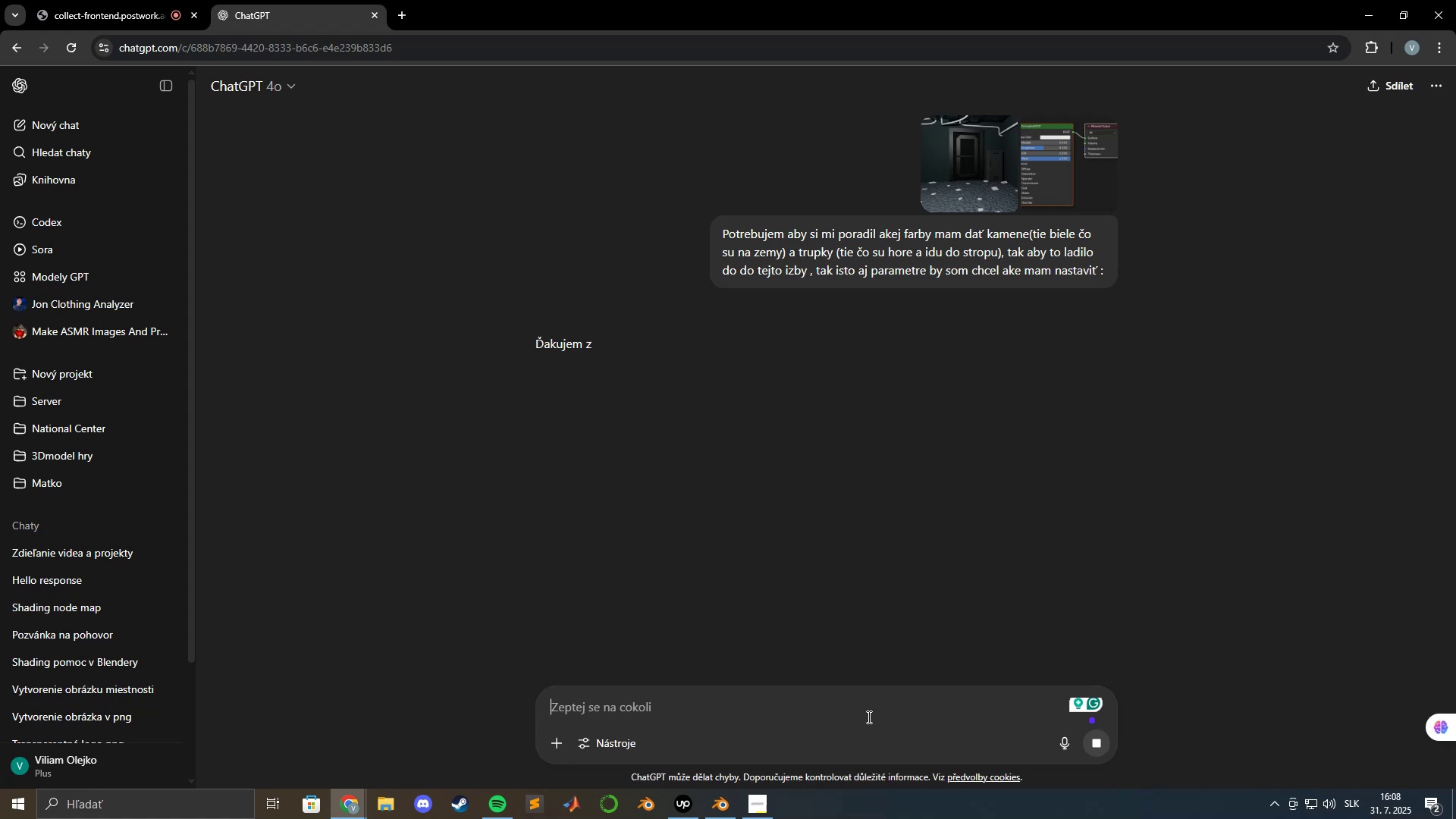 
wait(7.85)
 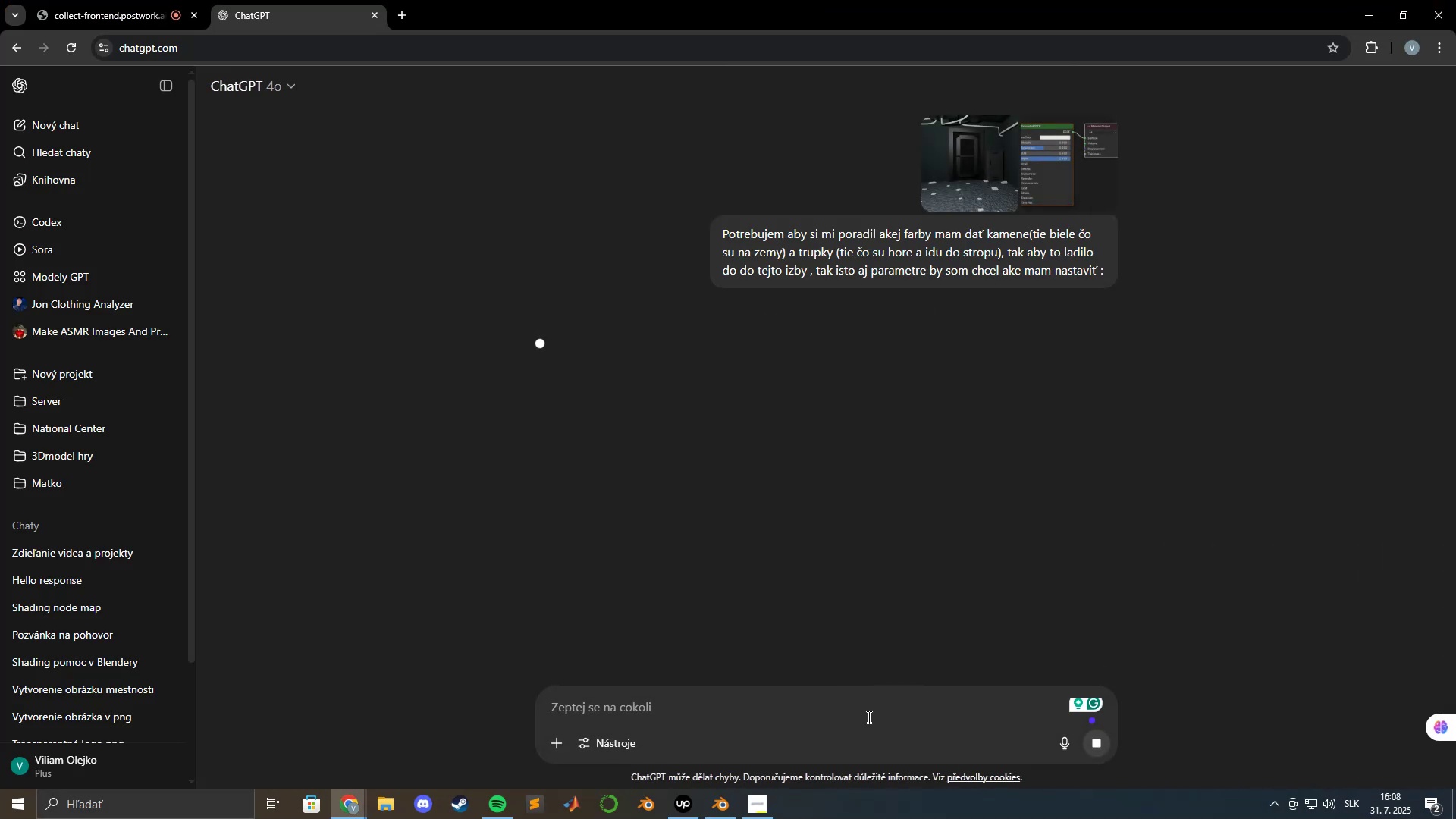 
mouse_move([760, 627])
 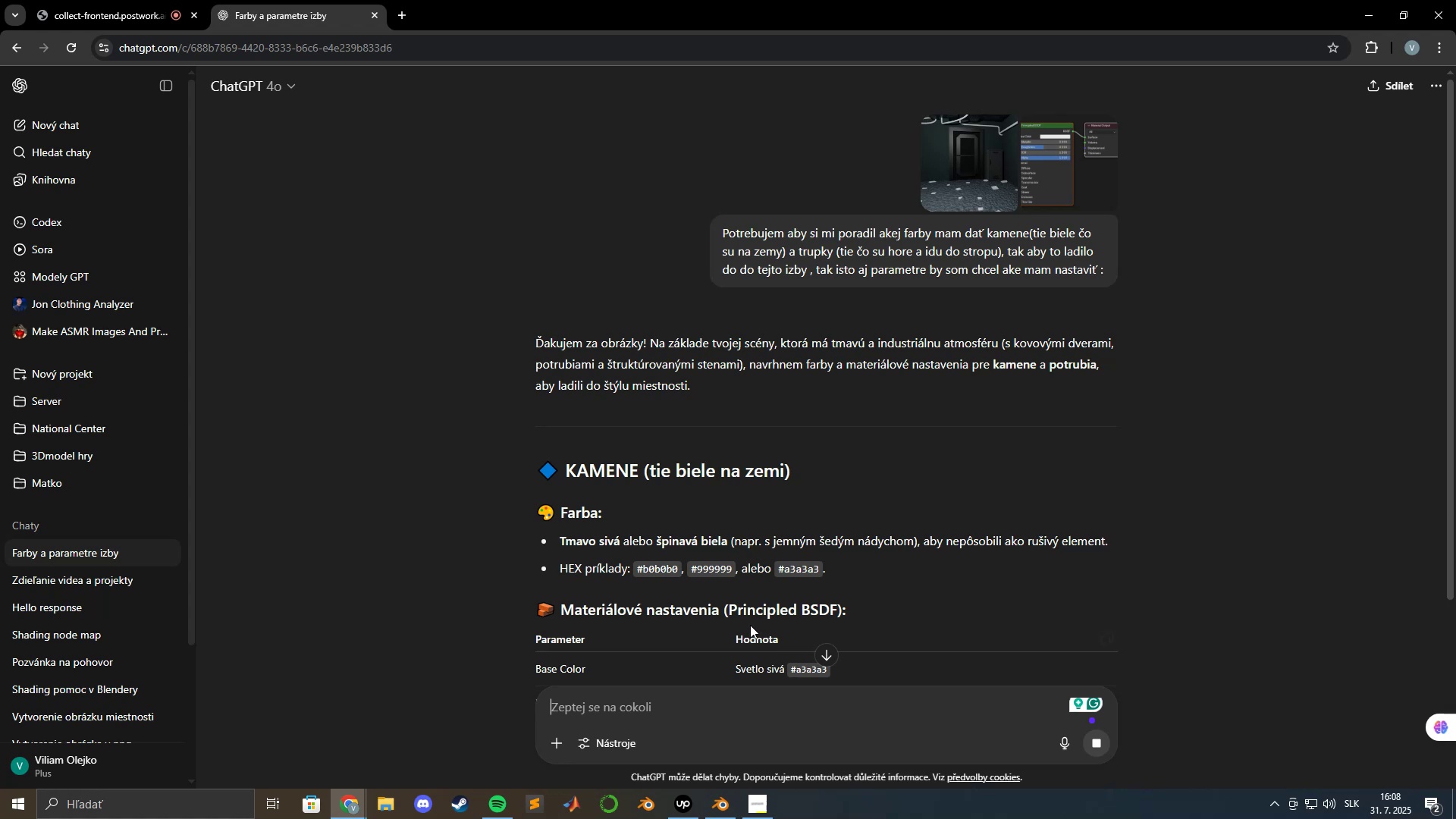 
scroll: coordinate [742, 628], scroll_direction: down, amount: 2.0
 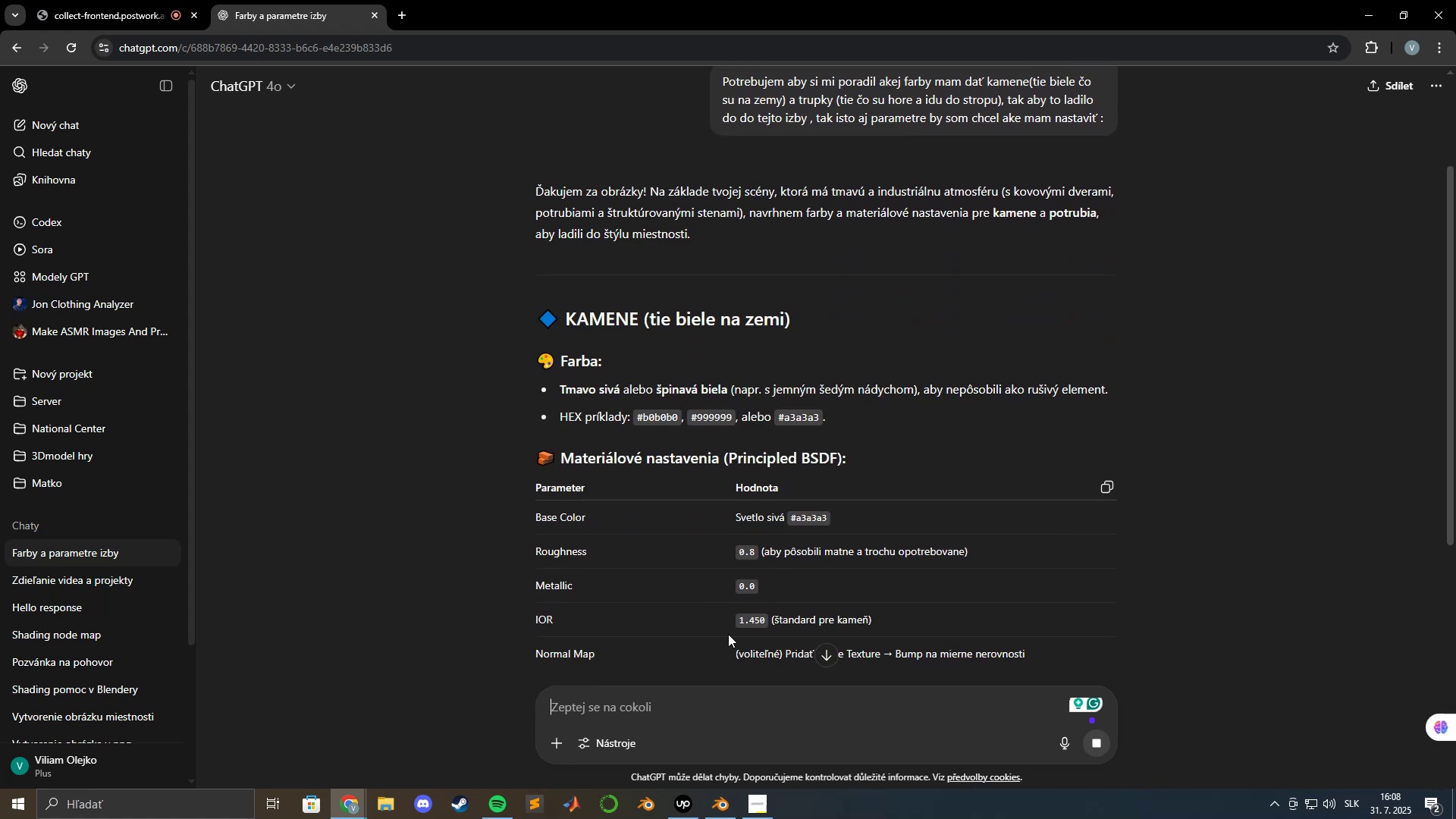 
wait(5.68)
 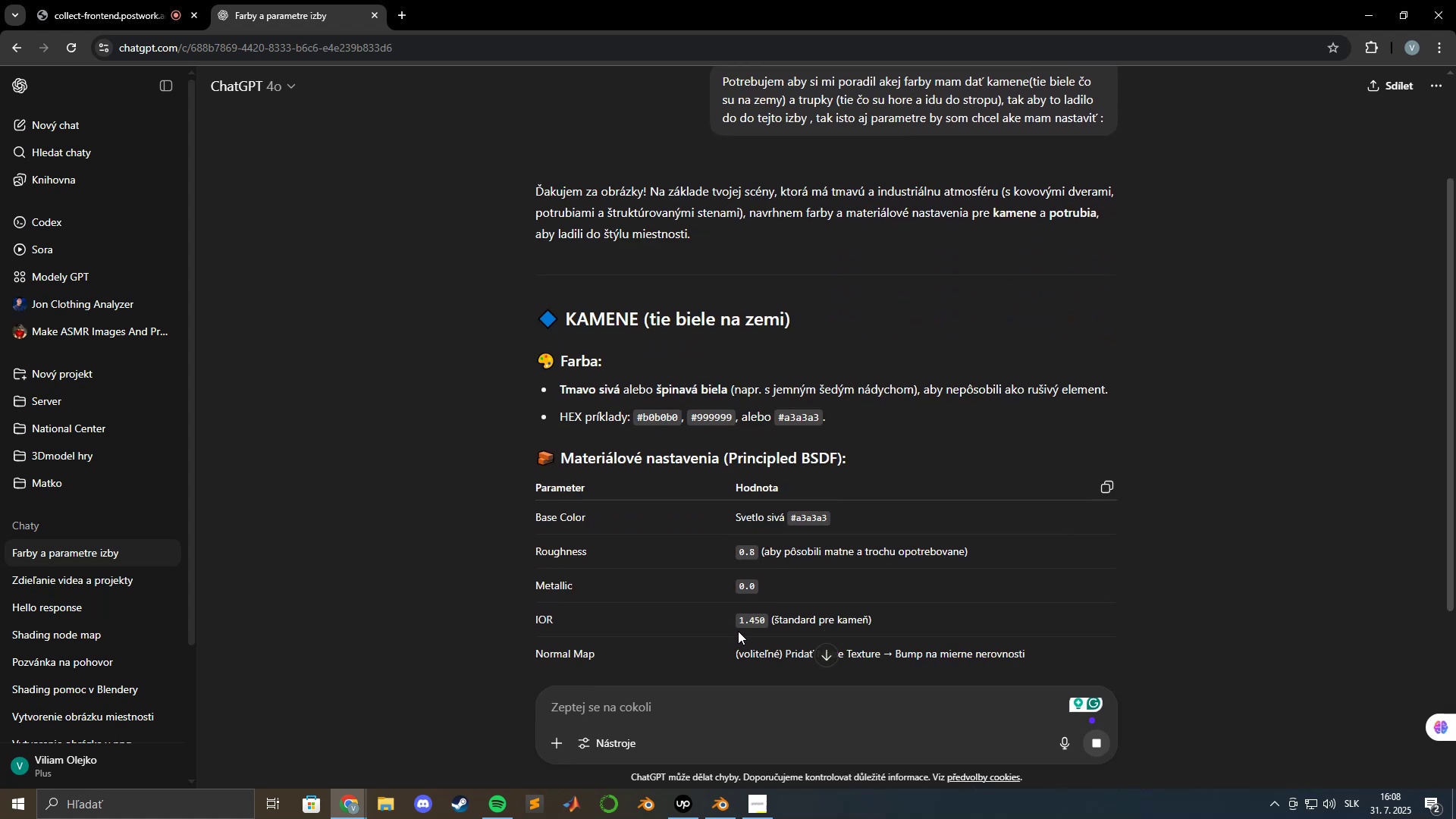 
left_click_drag(start_coordinate=[791, 514], to_coordinate=[845, 517])
 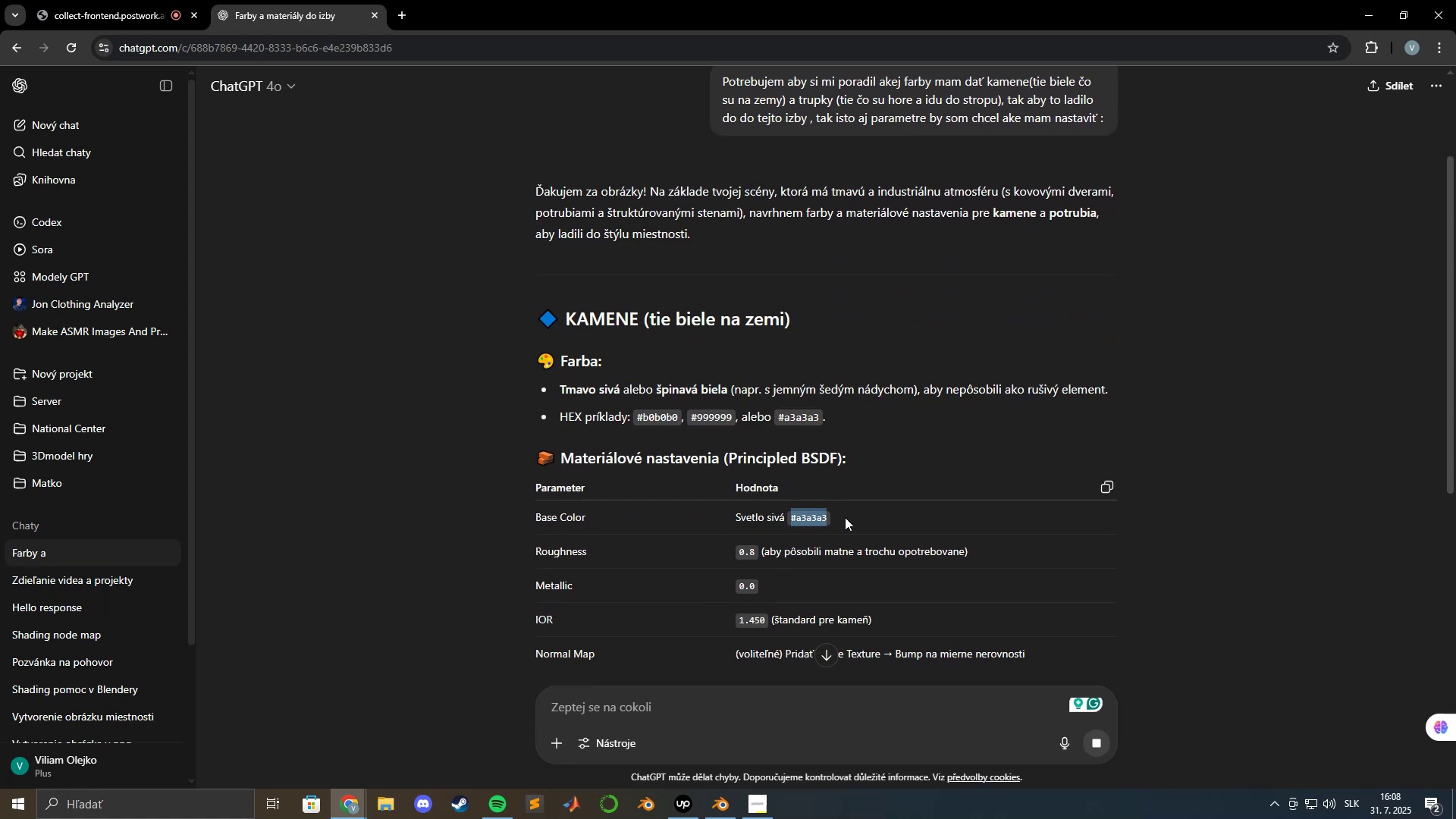 
key(Control+ControlLeft)
 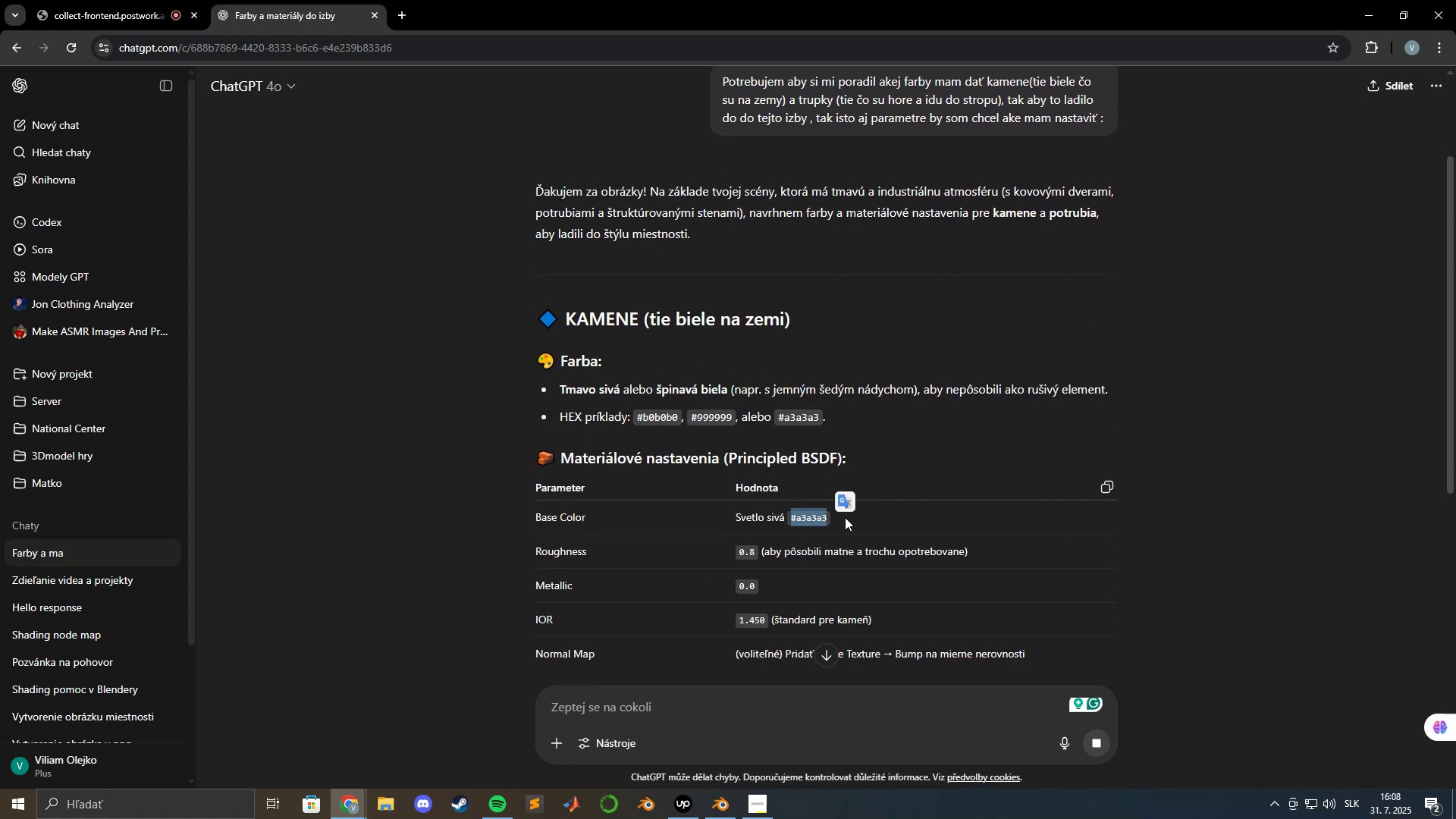 
key(Control+C)
 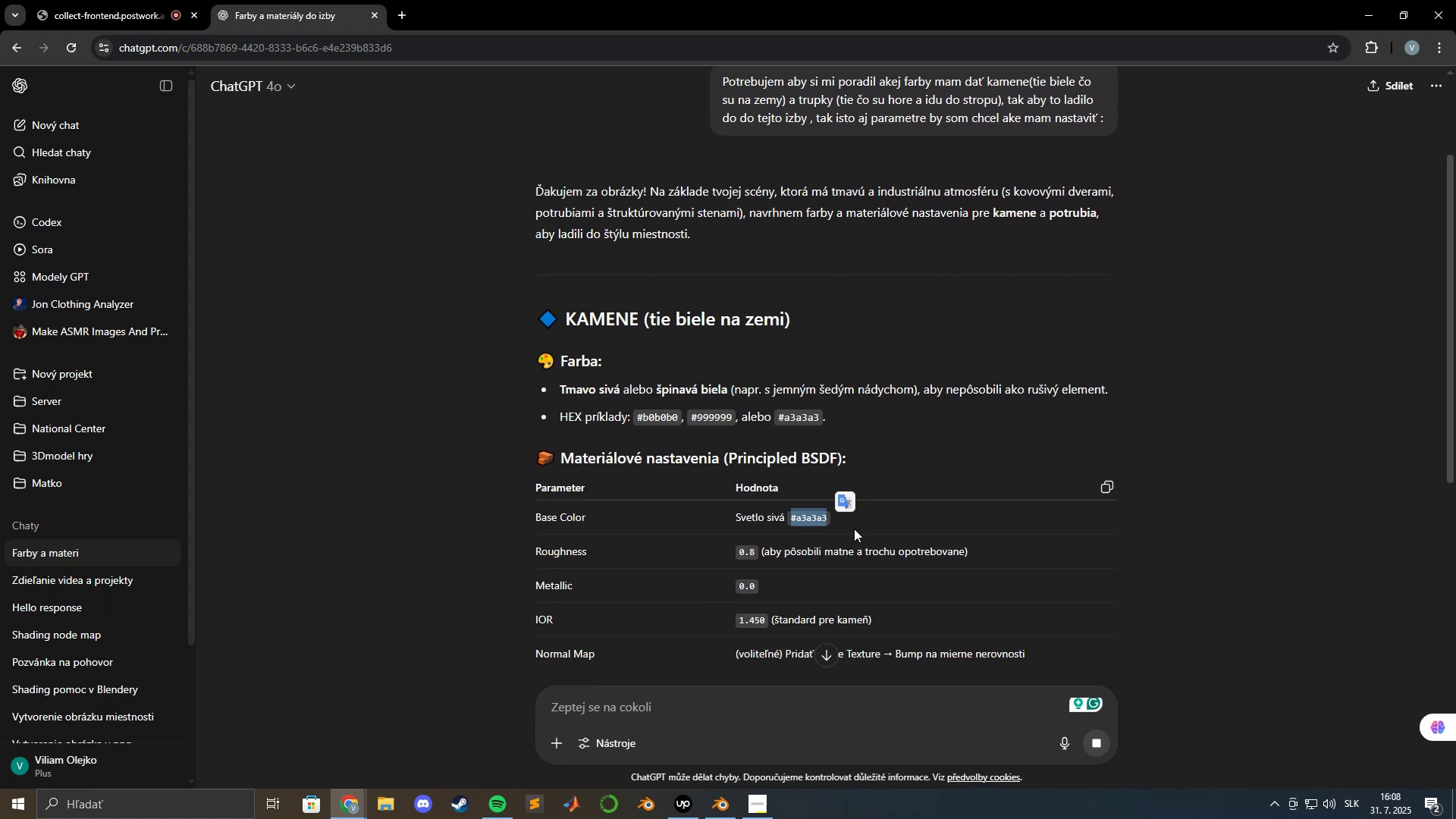 
key(Alt+AltLeft)
 